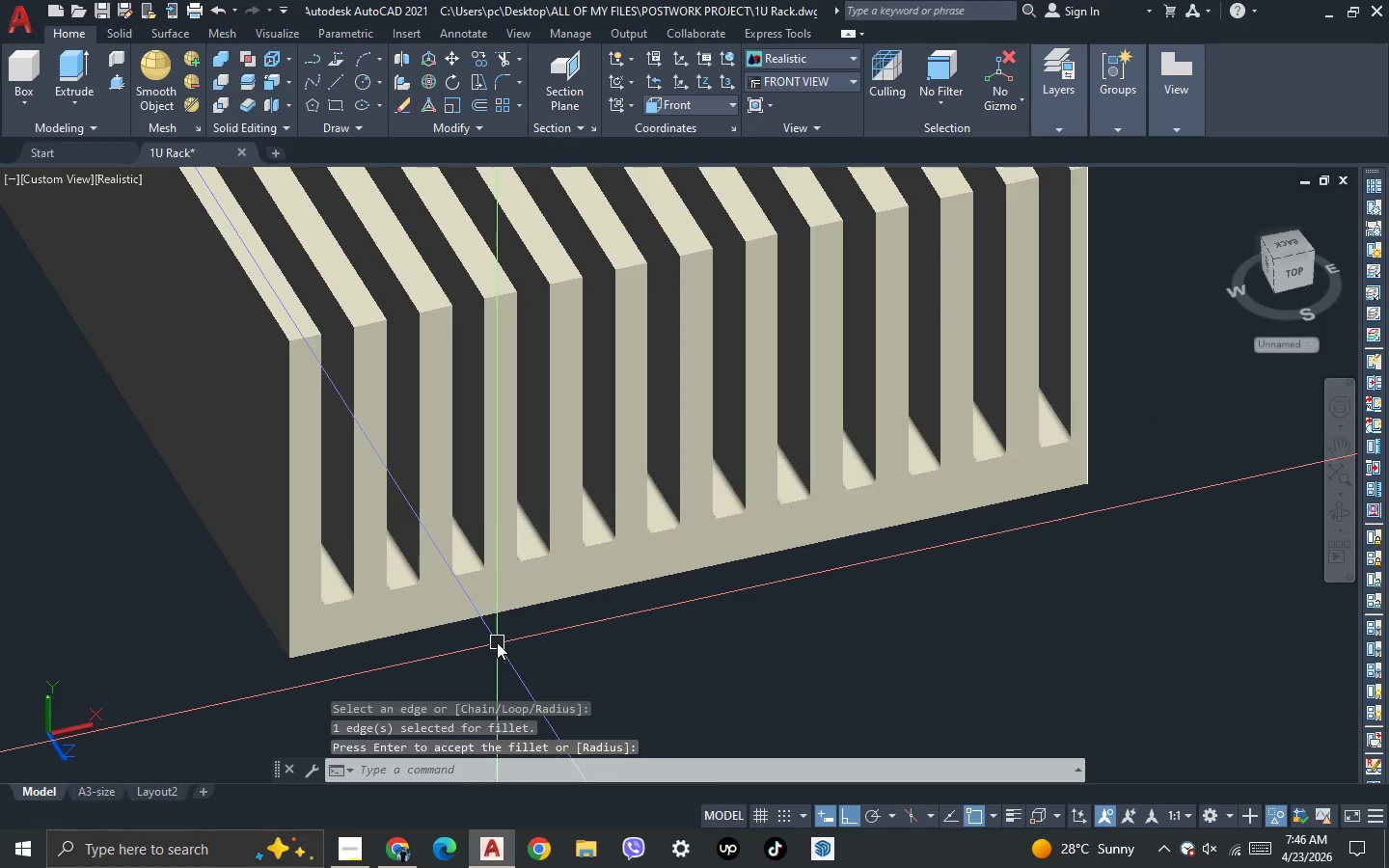 
key(Control+S)
 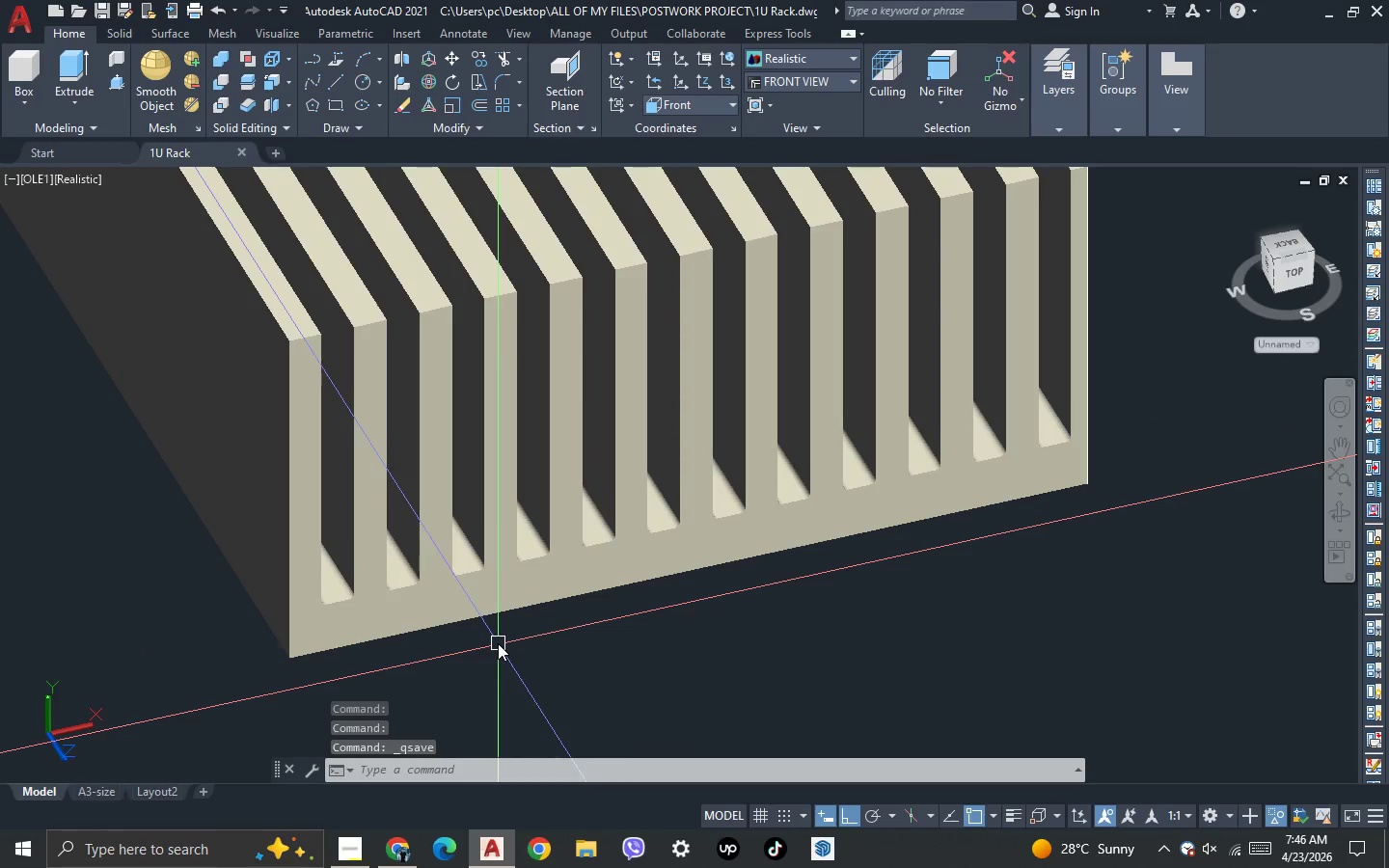 
scroll: coordinate [492, 654], scroll_direction: down, amount: 3.0
 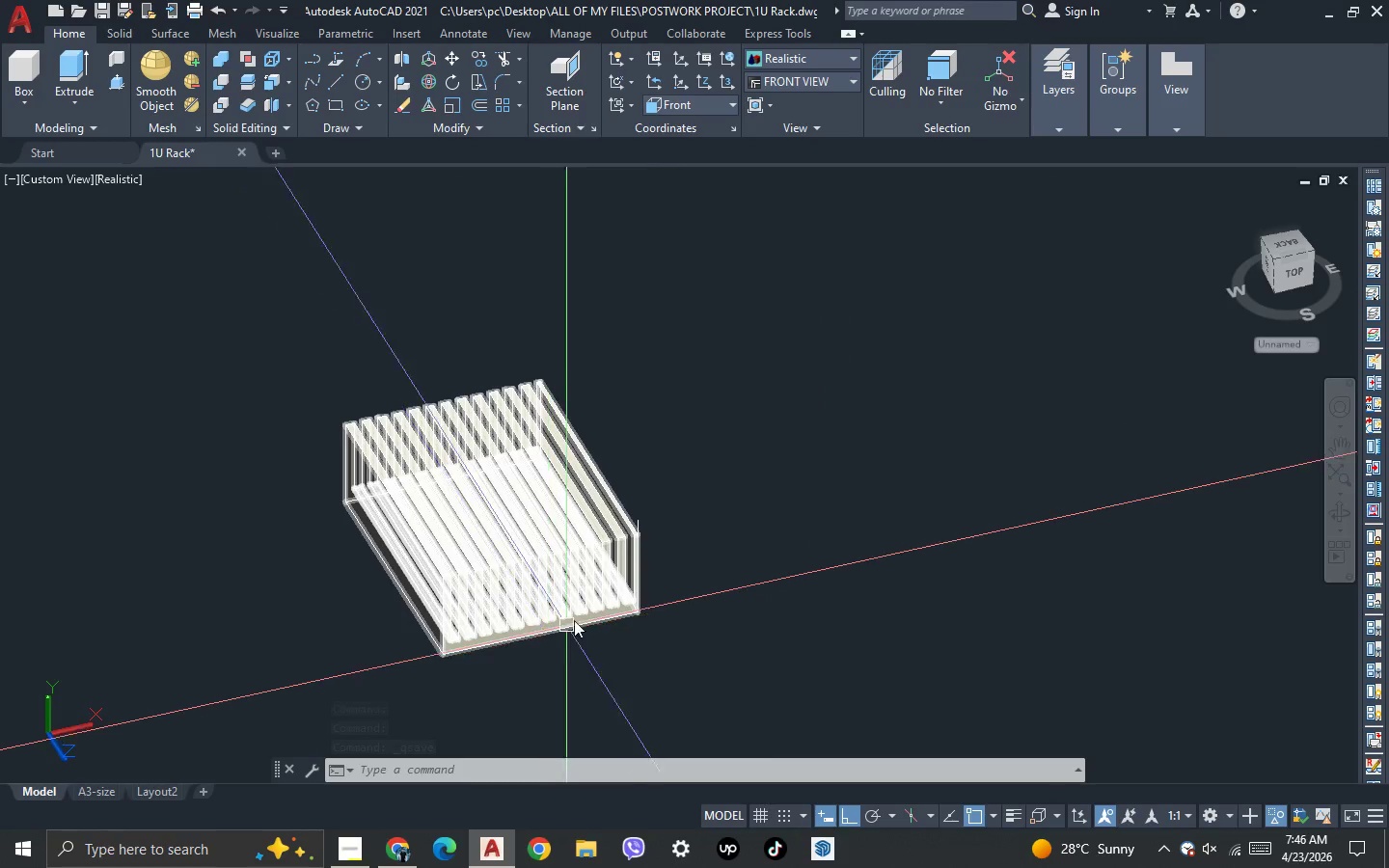 
scroll: coordinate [666, 532], scroll_direction: up, amount: 4.0
 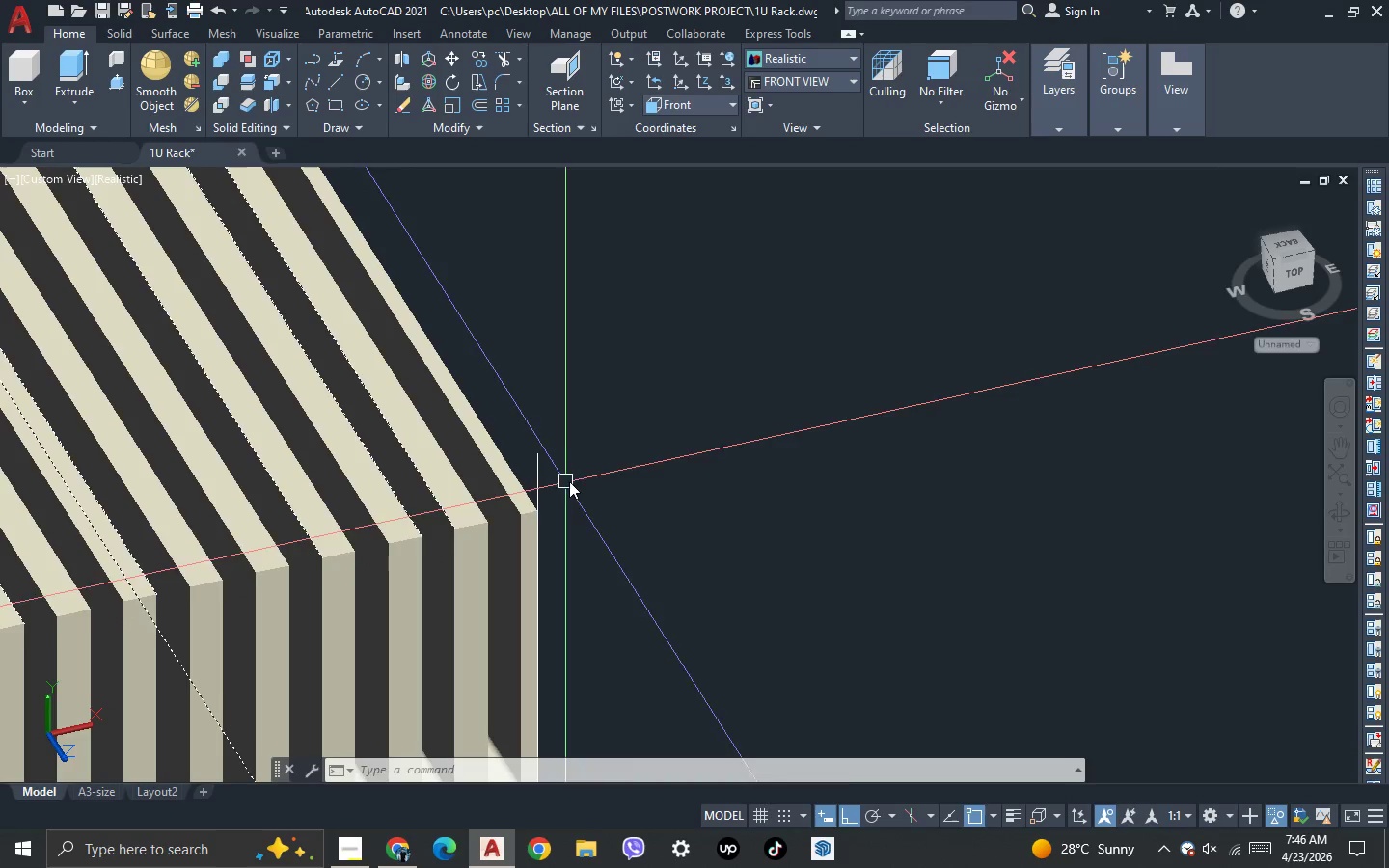 
scroll: coordinate [673, 494], scroll_direction: down, amount: 2.0
 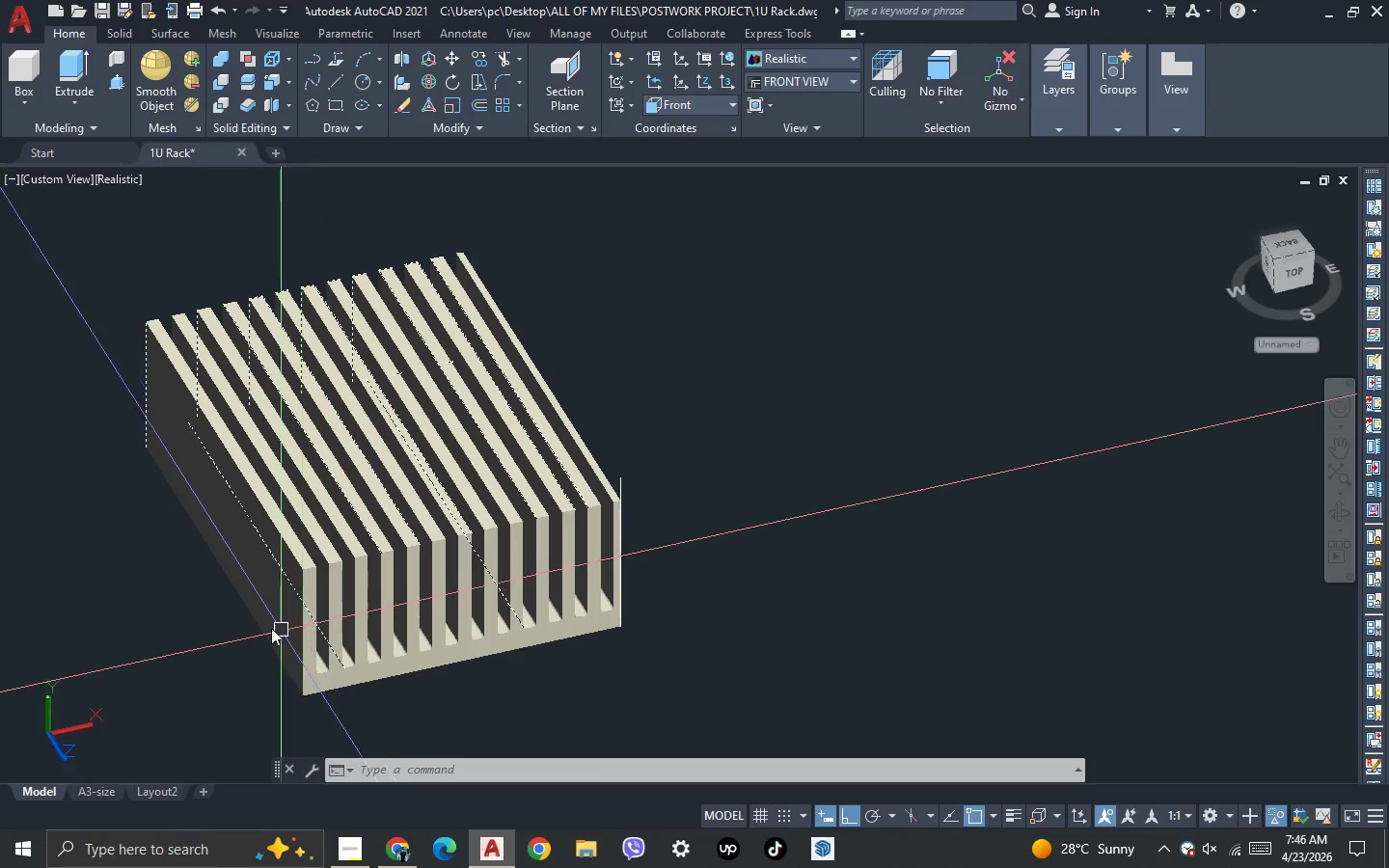 
key(Escape)
 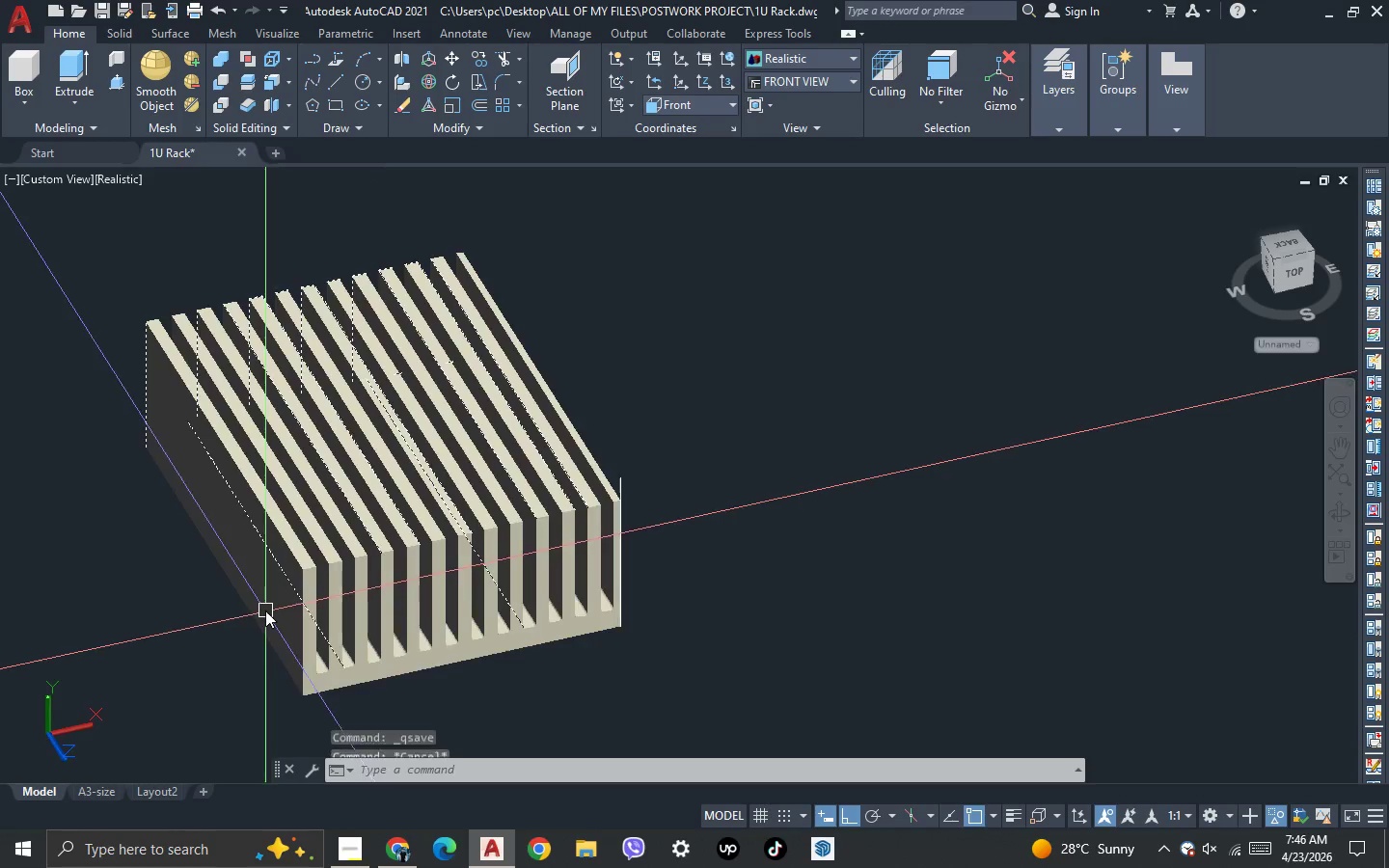 
scroll: coordinate [265, 610], scroll_direction: up, amount: 2.0
 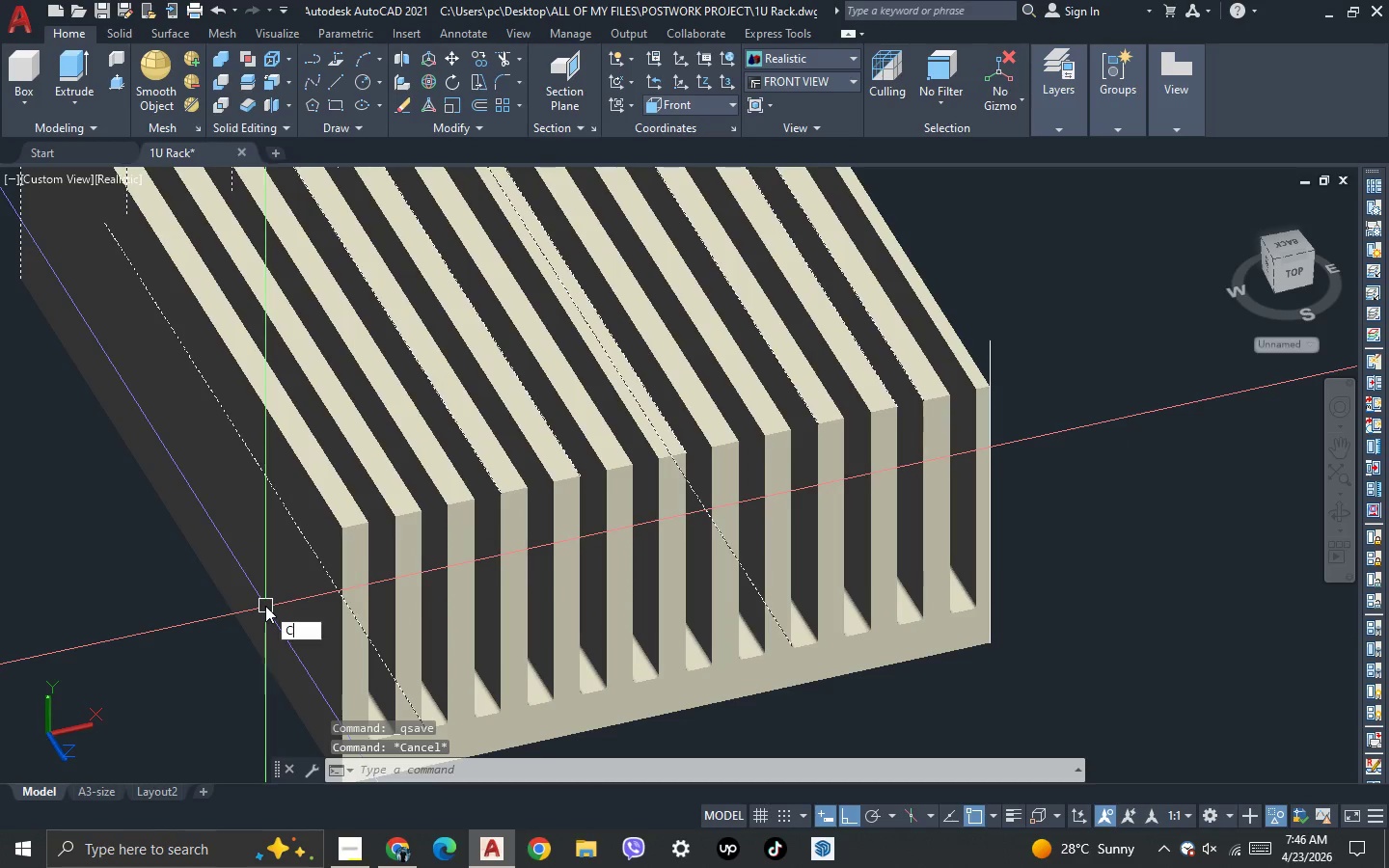 
type(CH)
 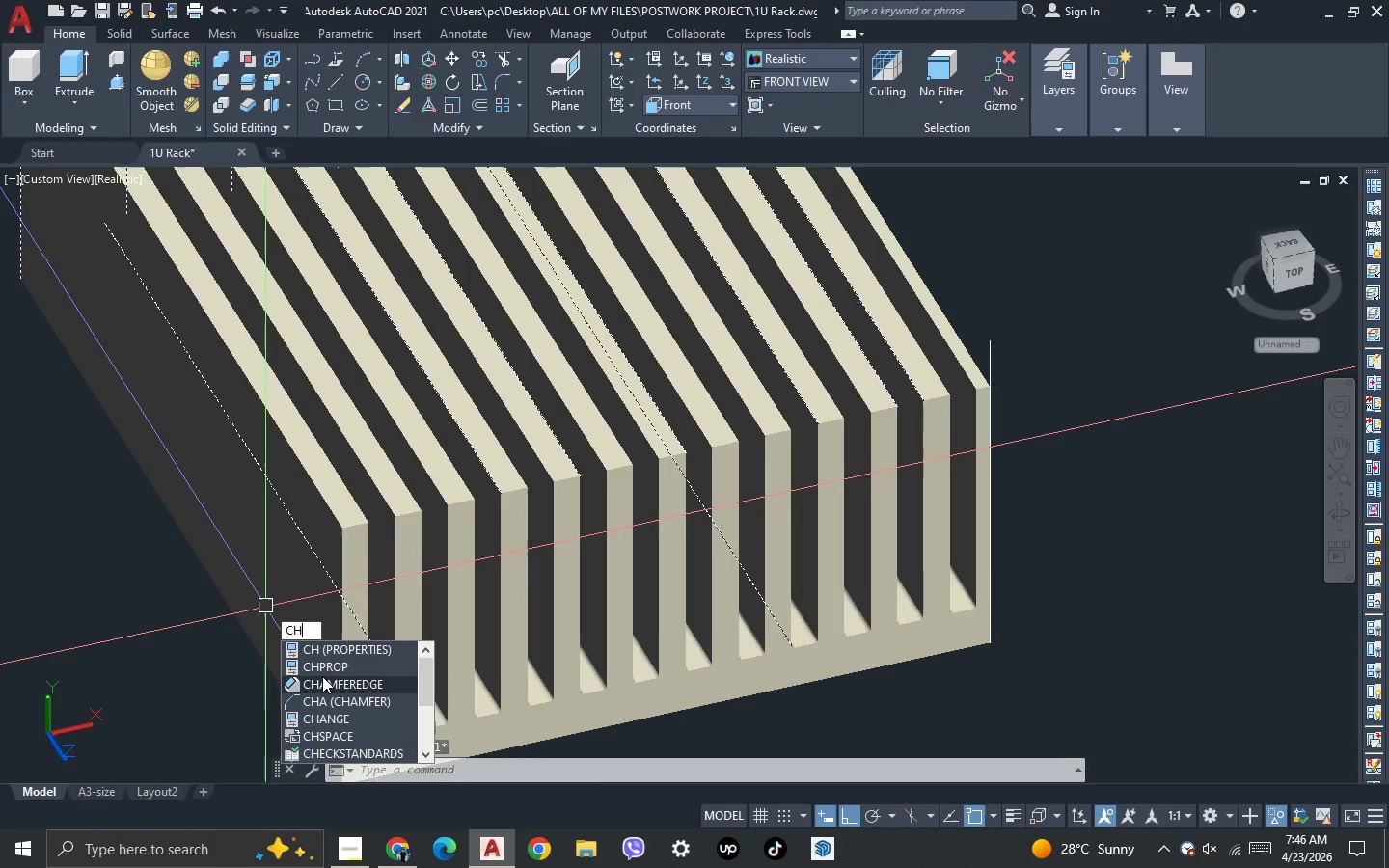 
left_click([323, 681])
 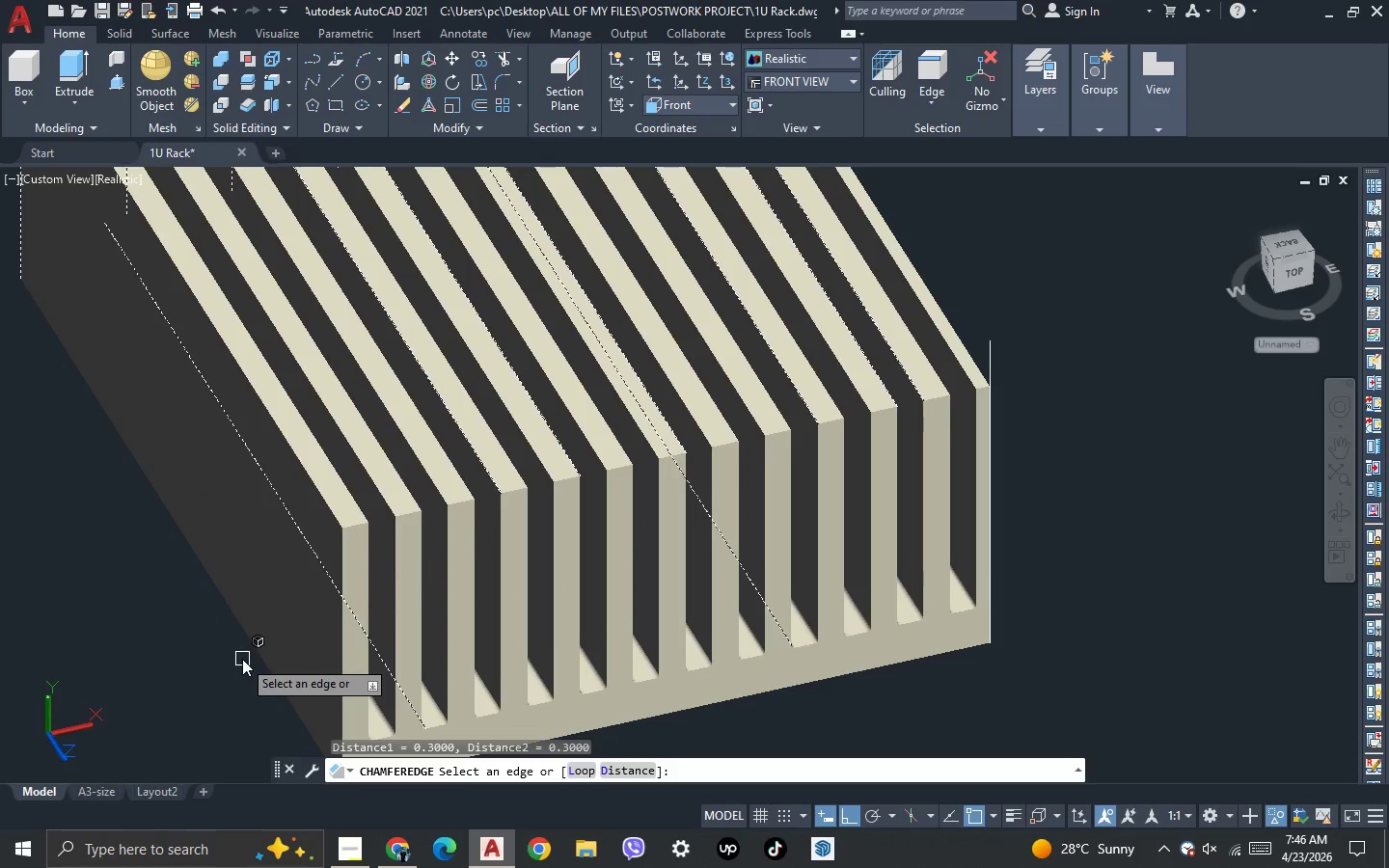 
key(D)
 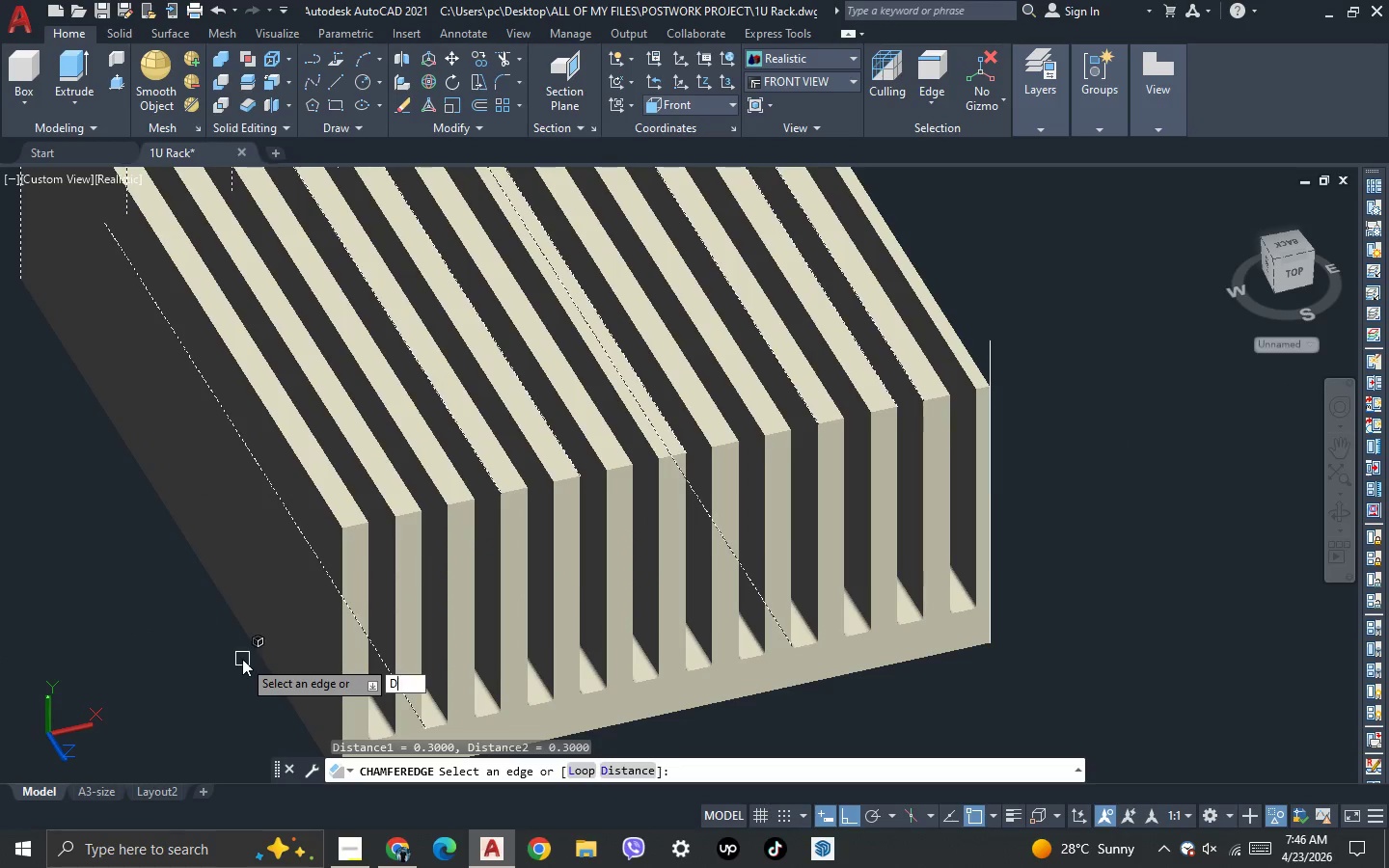 
key(Space)
 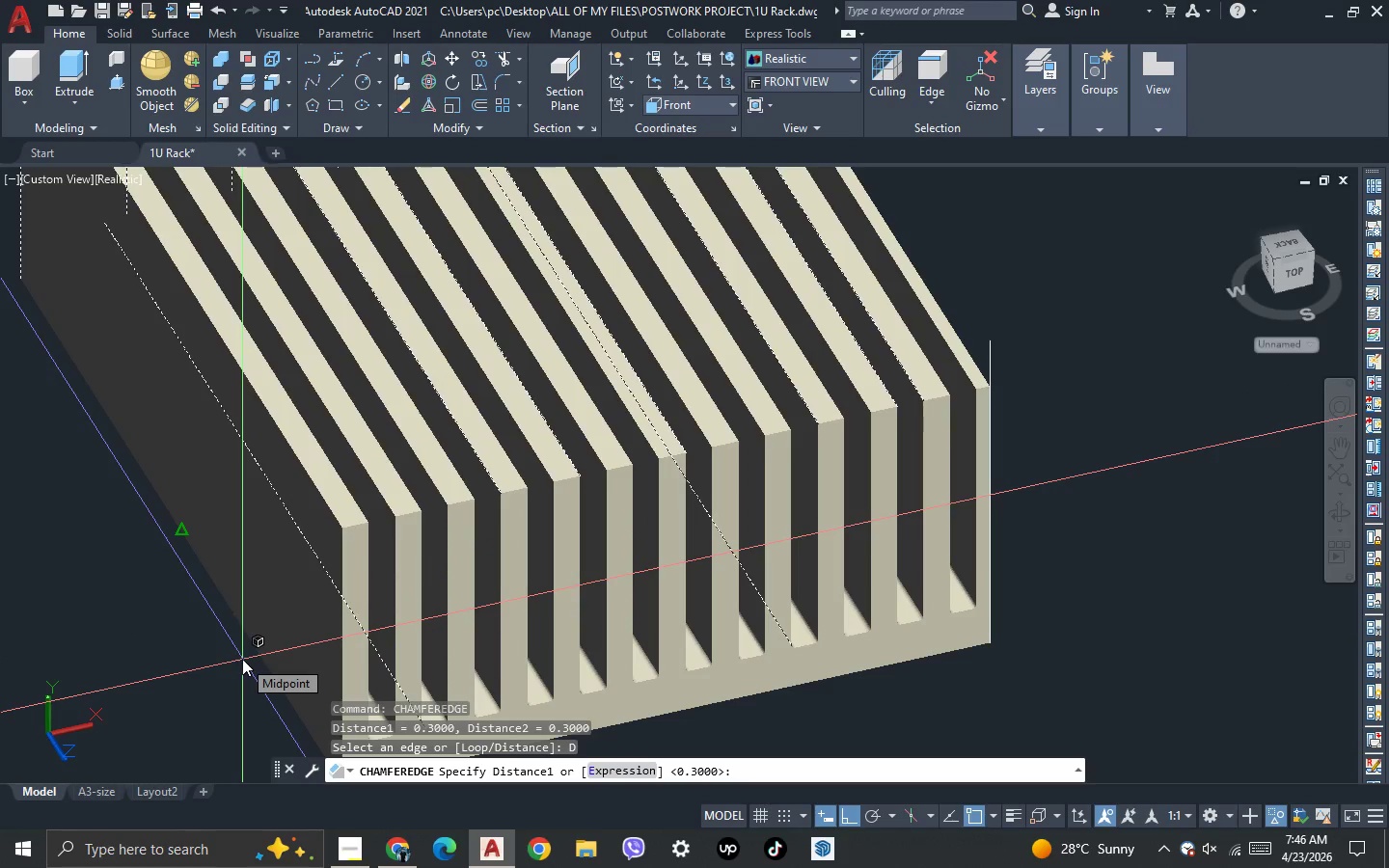 
key(Period)
 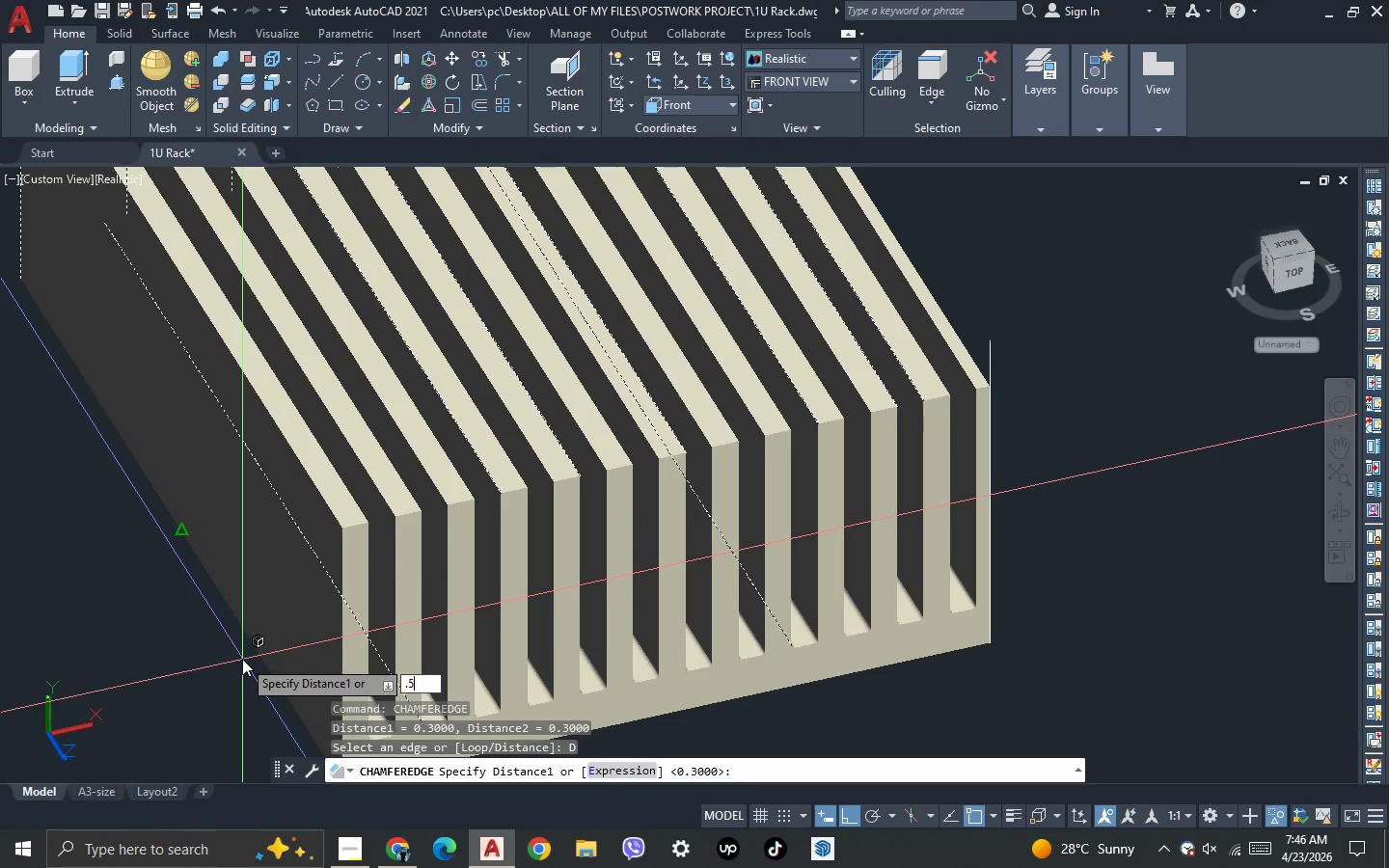 
key(5)
 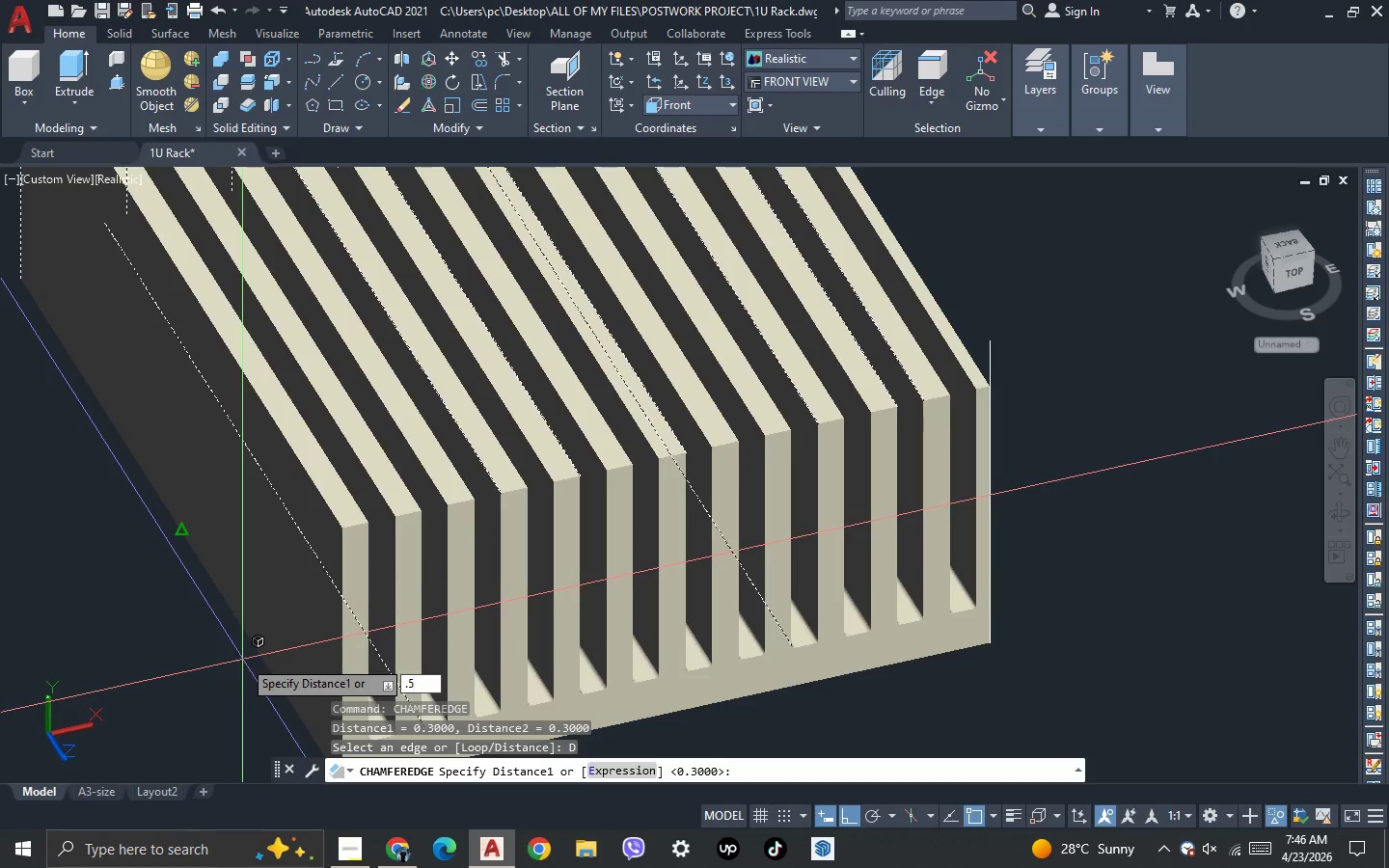 
key(Enter)
 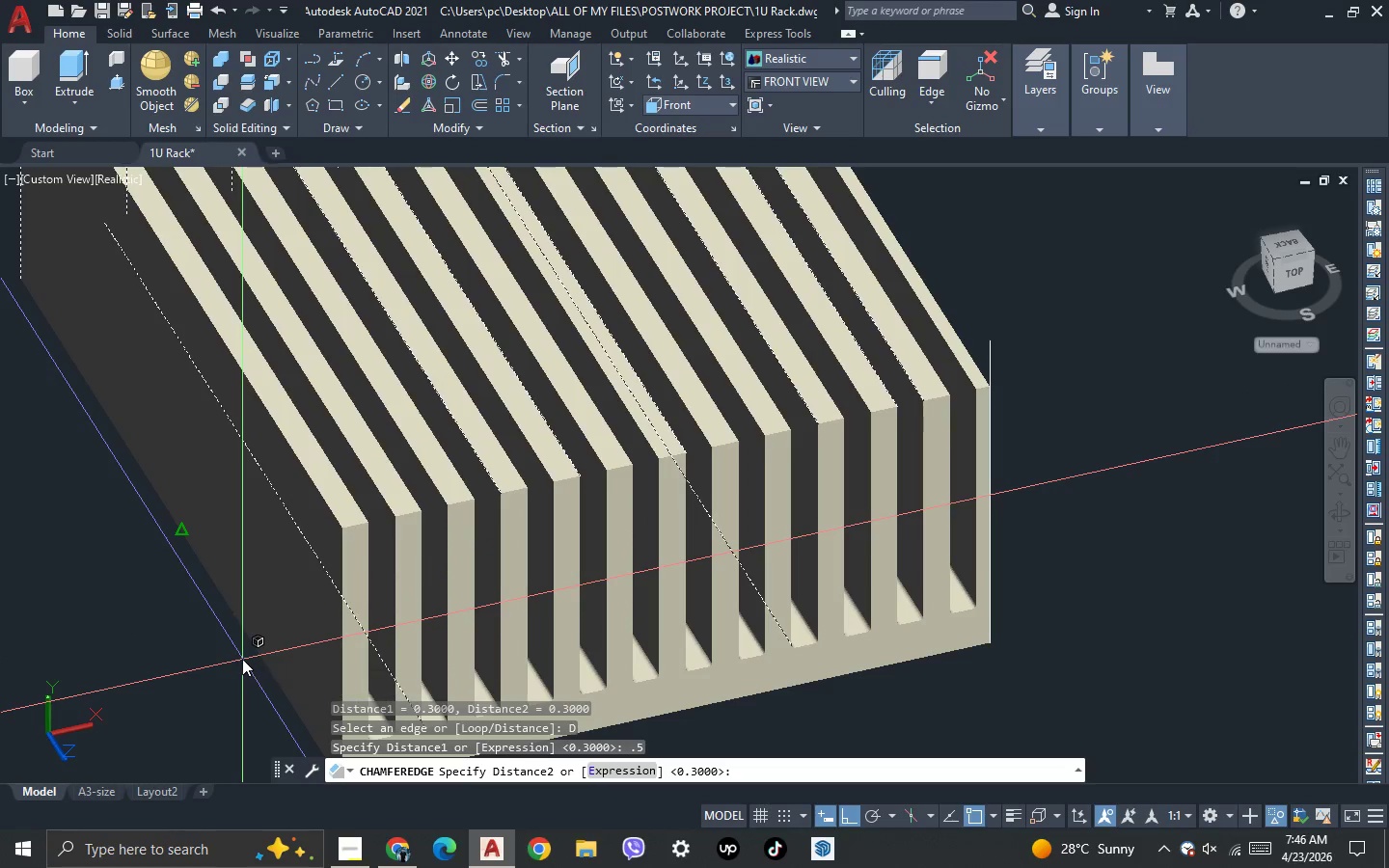 
key(Period)
 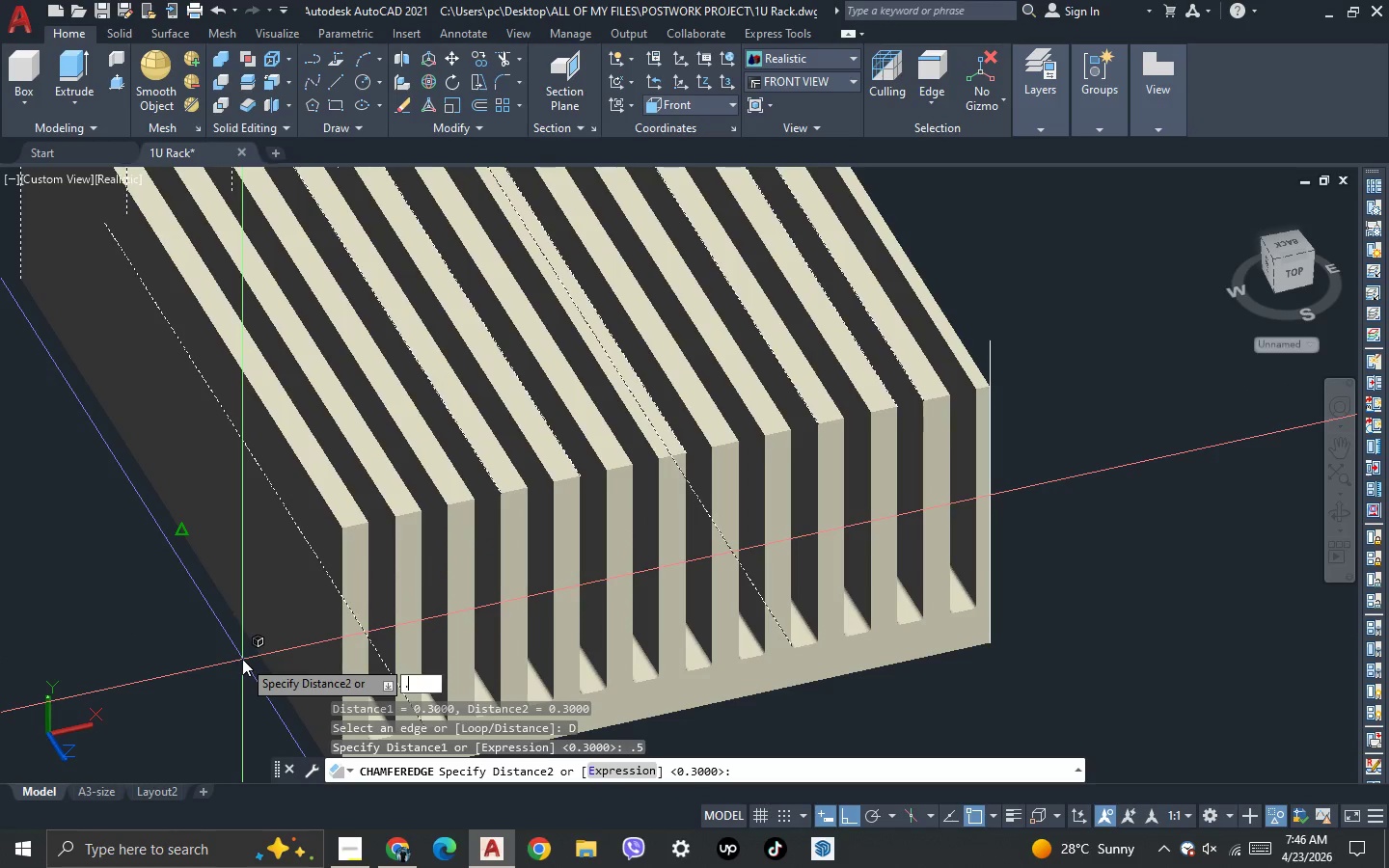 
key(5)
 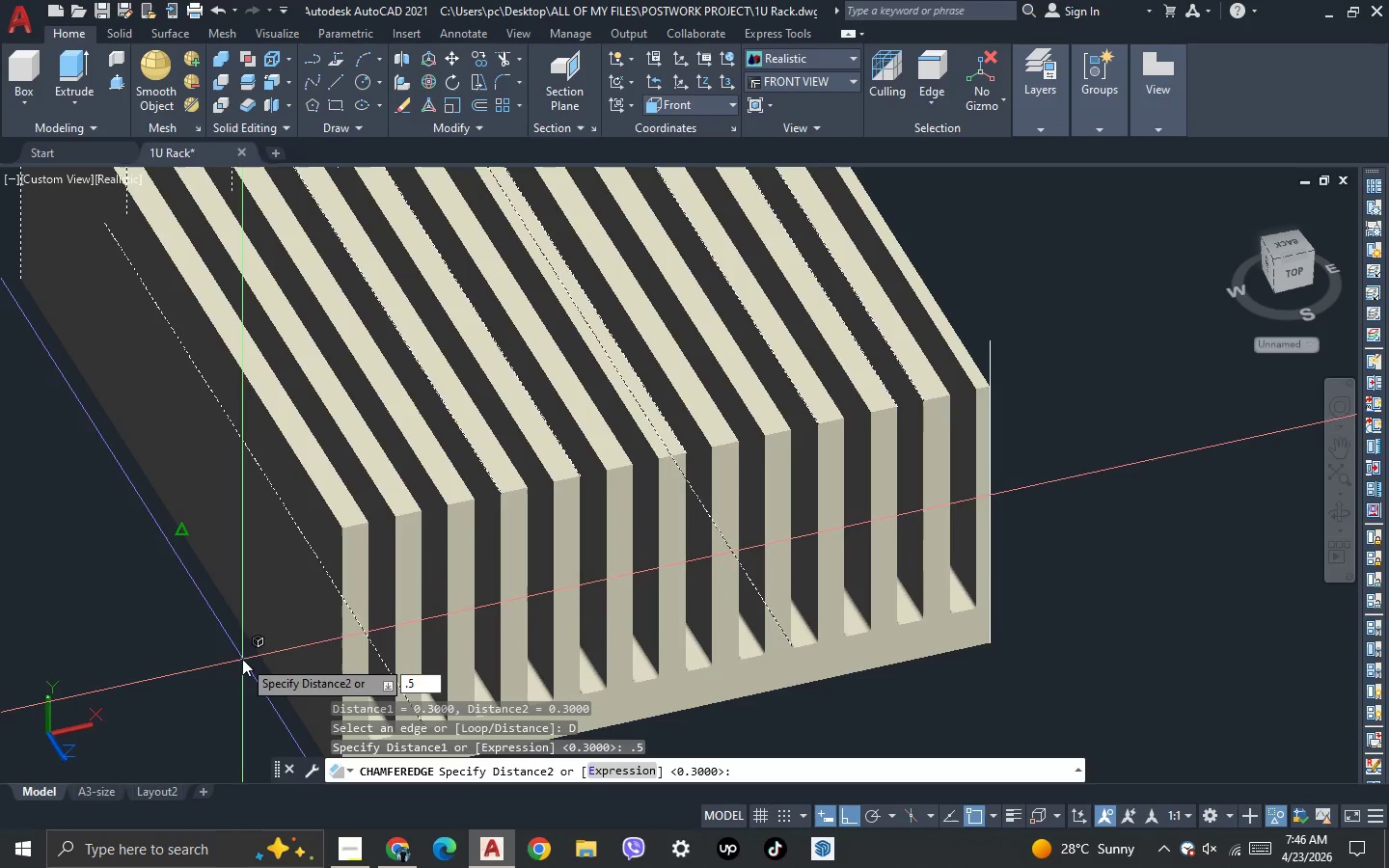 
key(Enter)
 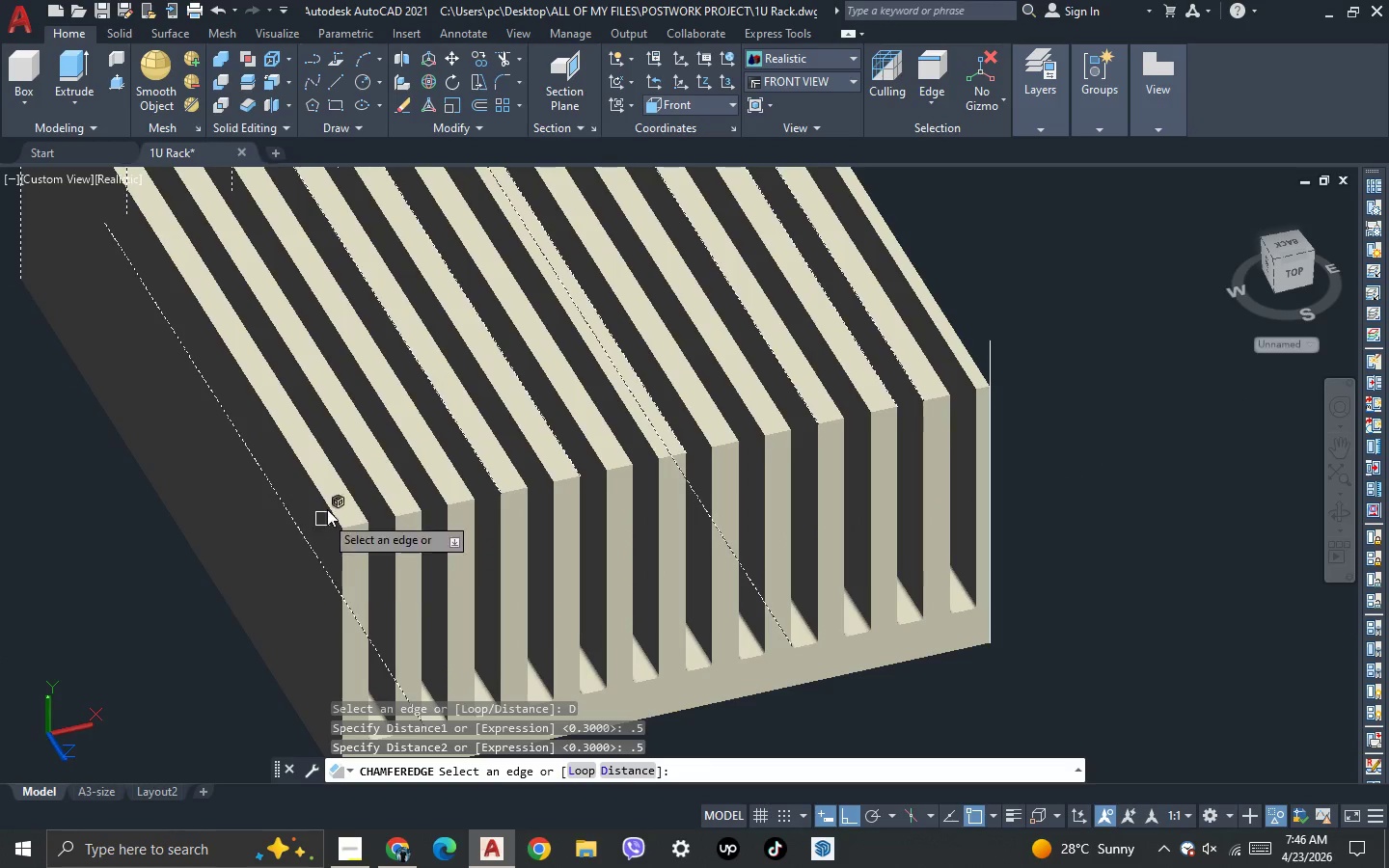 
scroll: coordinate [334, 491], scroll_direction: up, amount: 2.0
 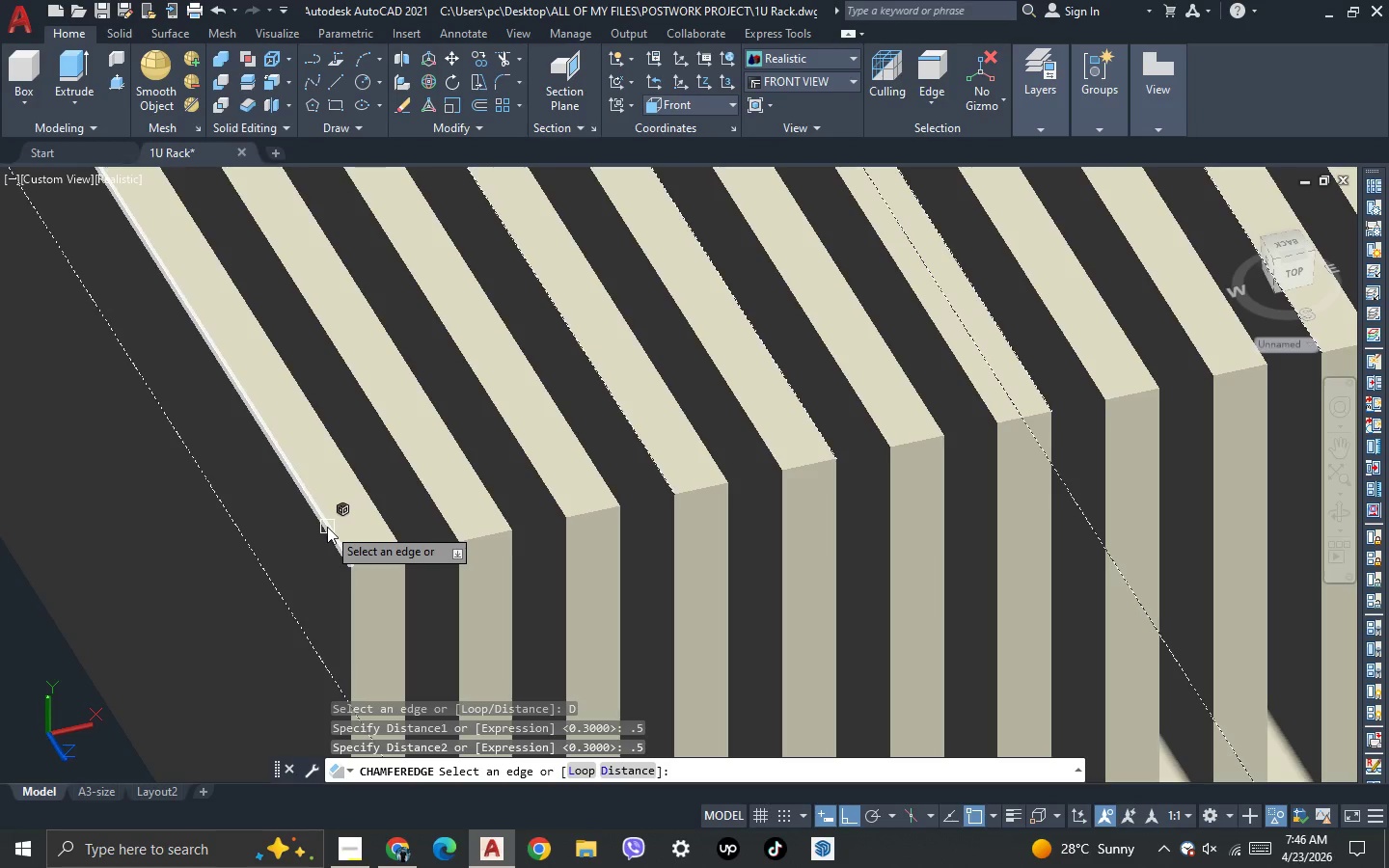 
left_click([327, 527])
 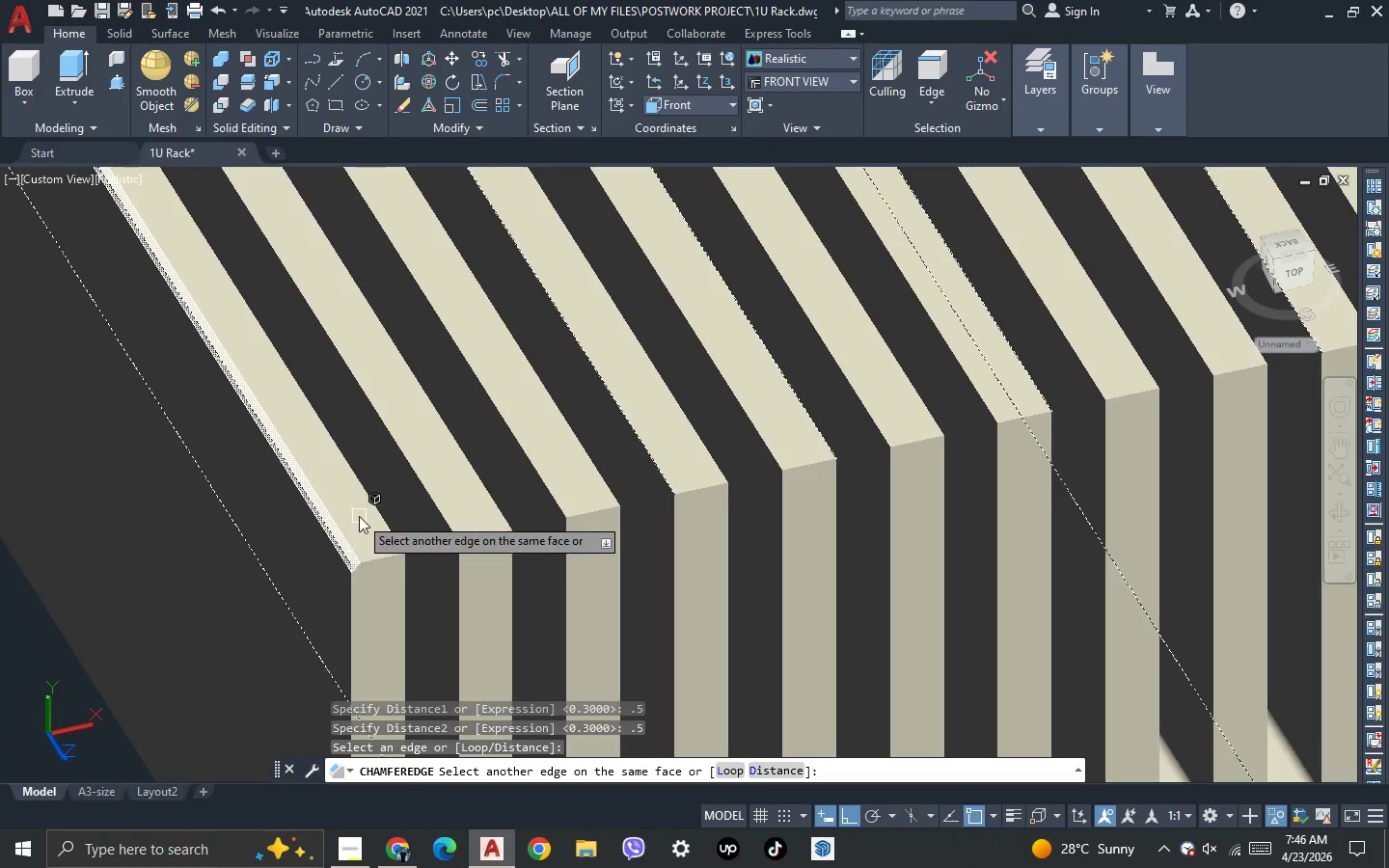 
scroll: coordinate [359, 516], scroll_direction: up, amount: 2.0
 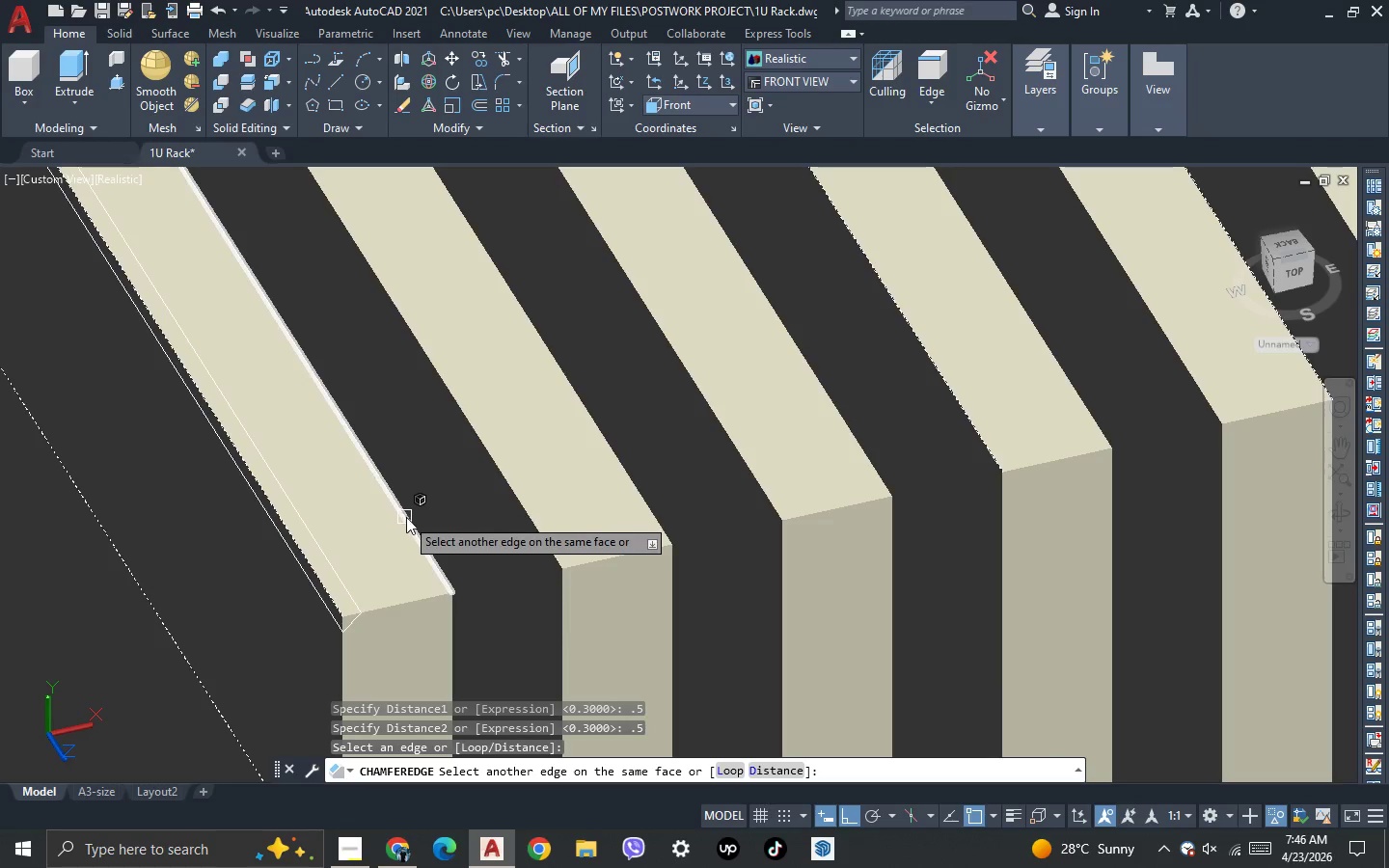 
left_click([408, 517])
 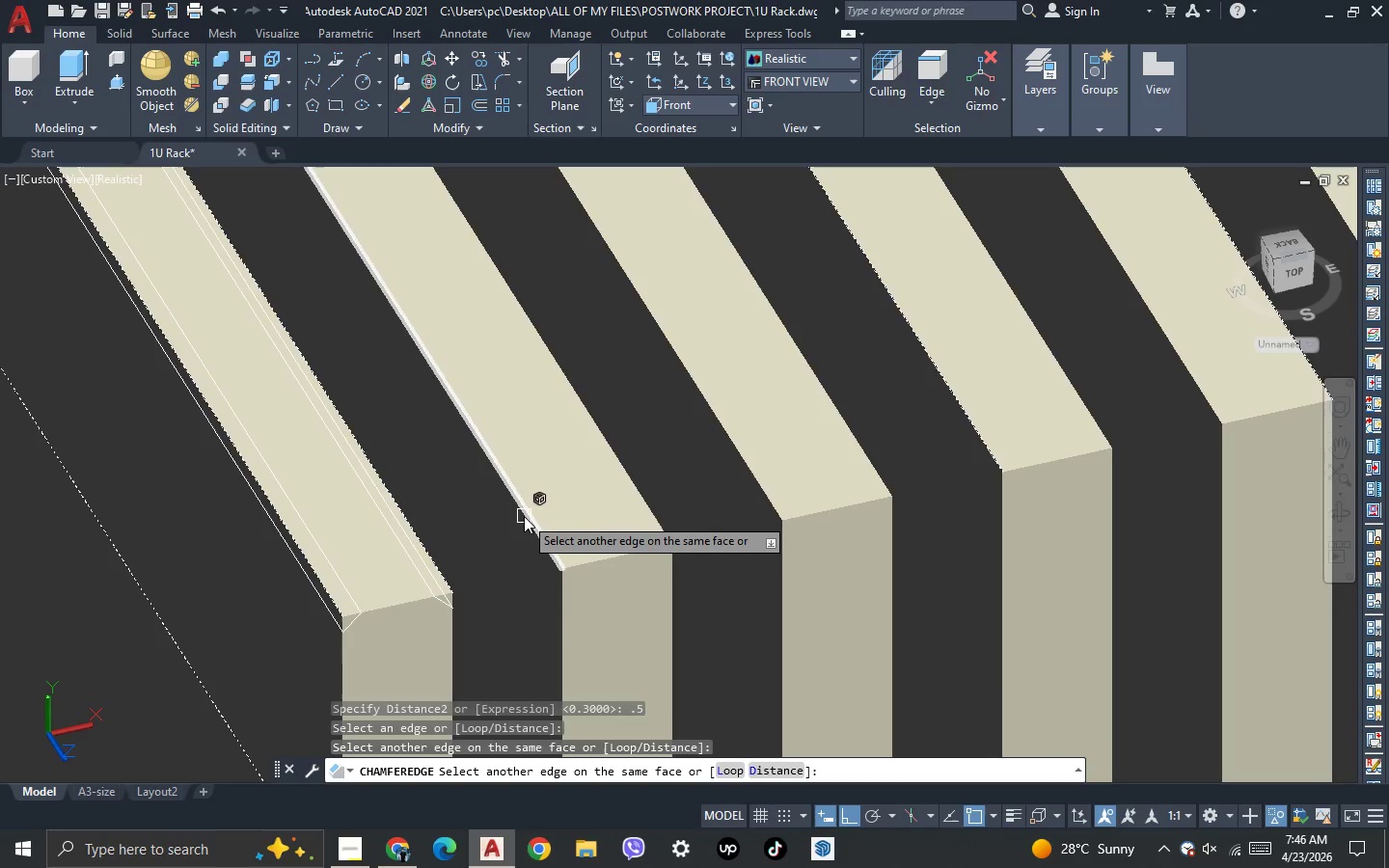 
left_click([526, 516])
 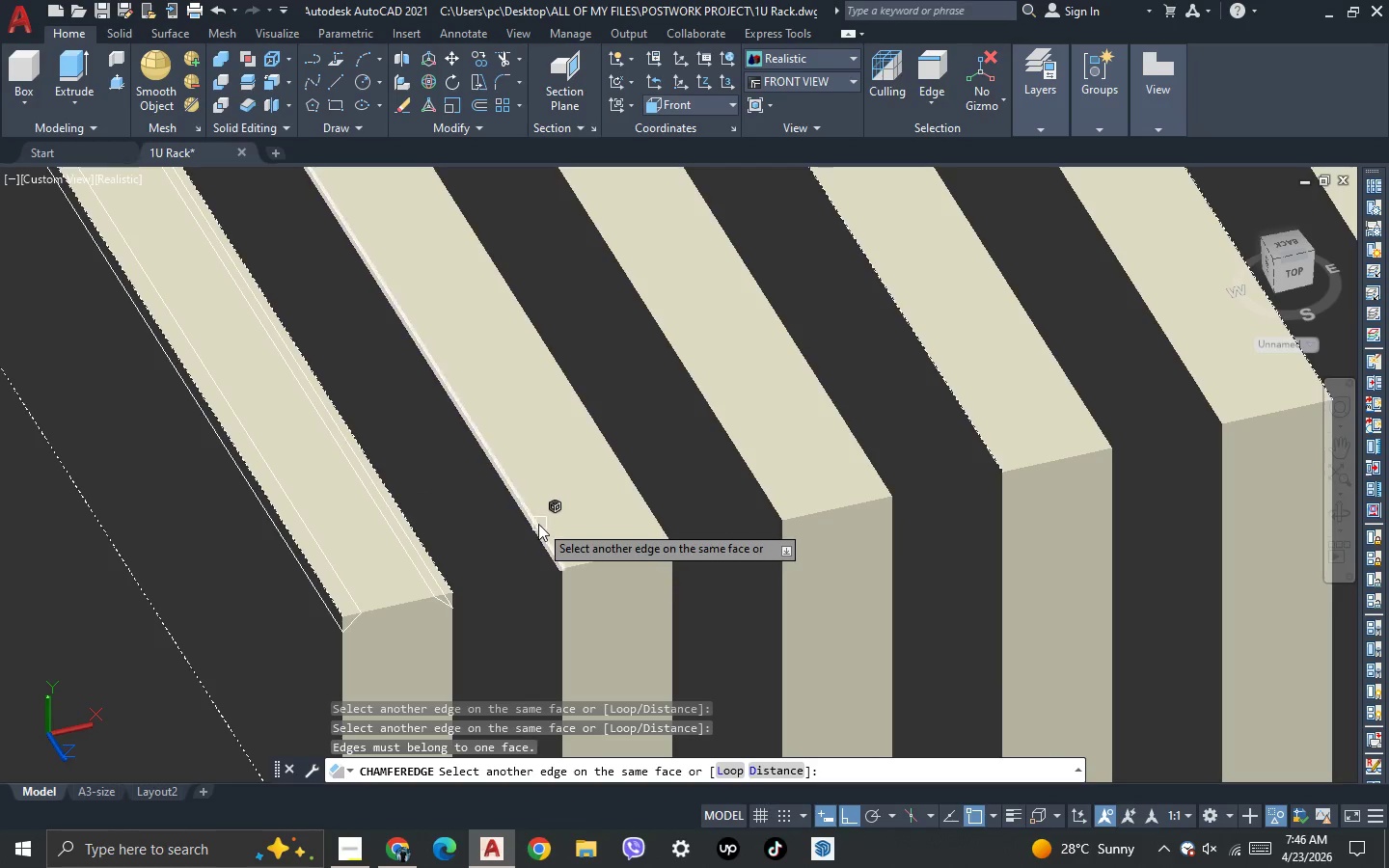 
left_click([536, 527])
 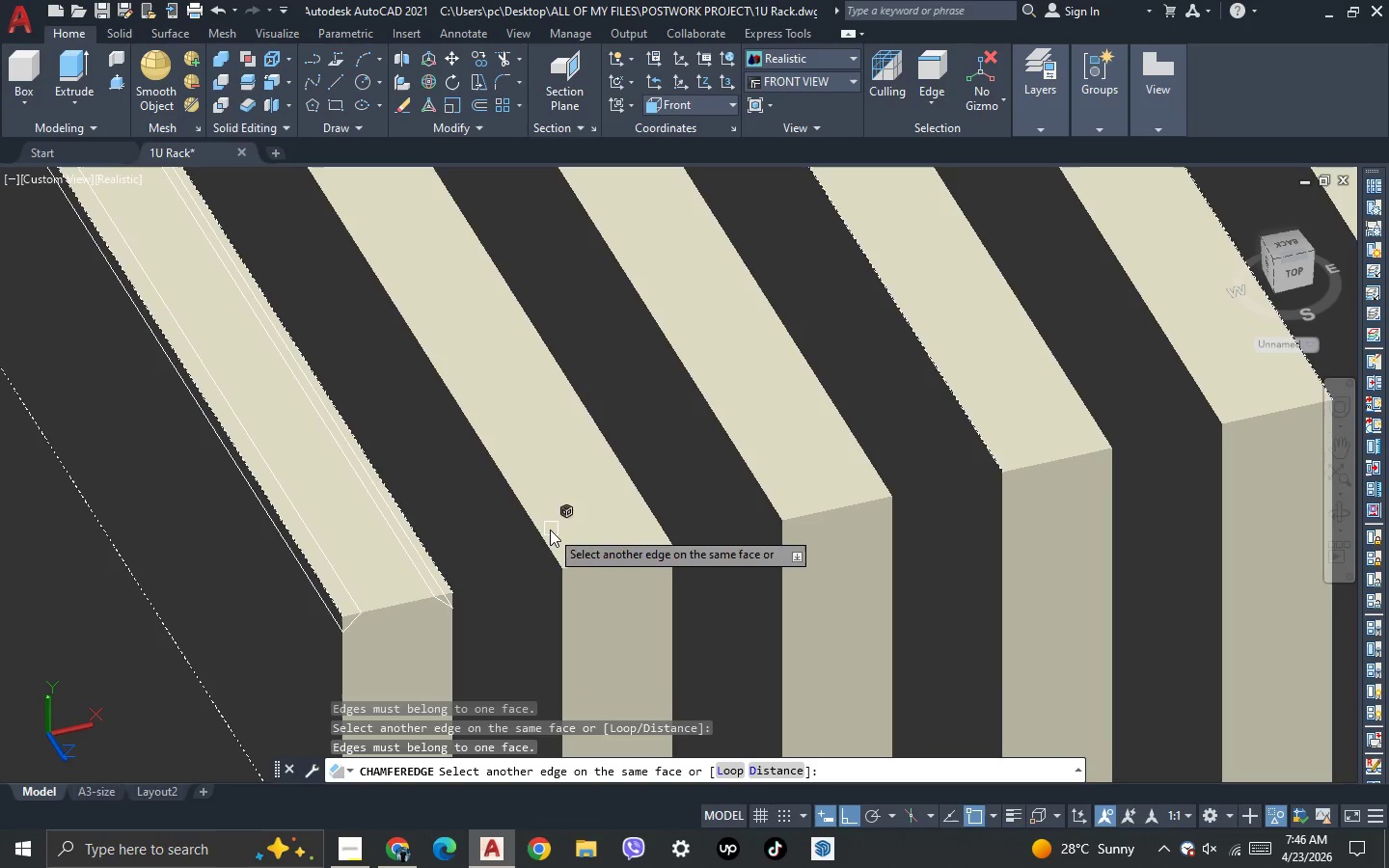 
scroll: coordinate [536, 535], scroll_direction: up, amount: 2.0
 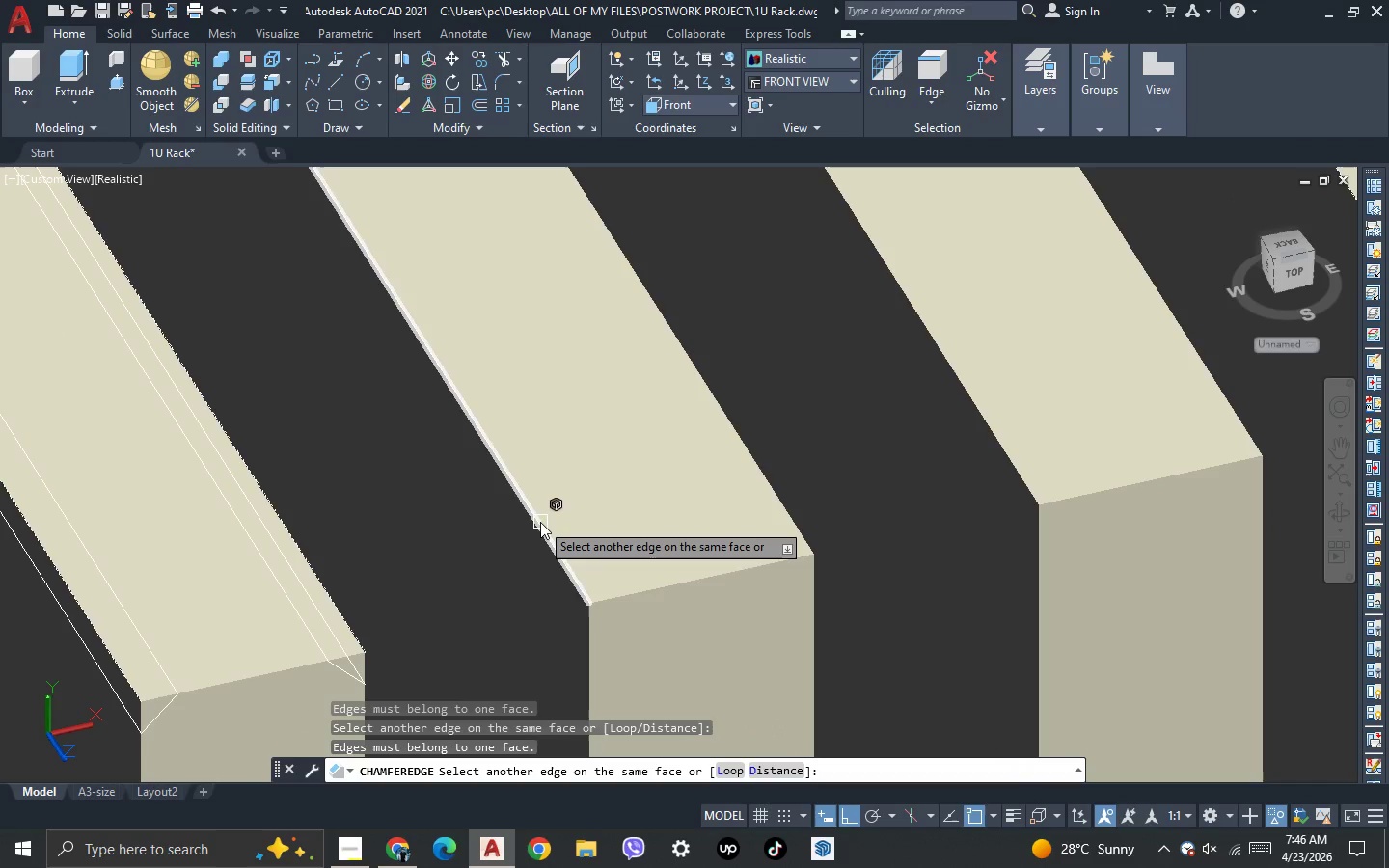 
left_click([540, 522])
 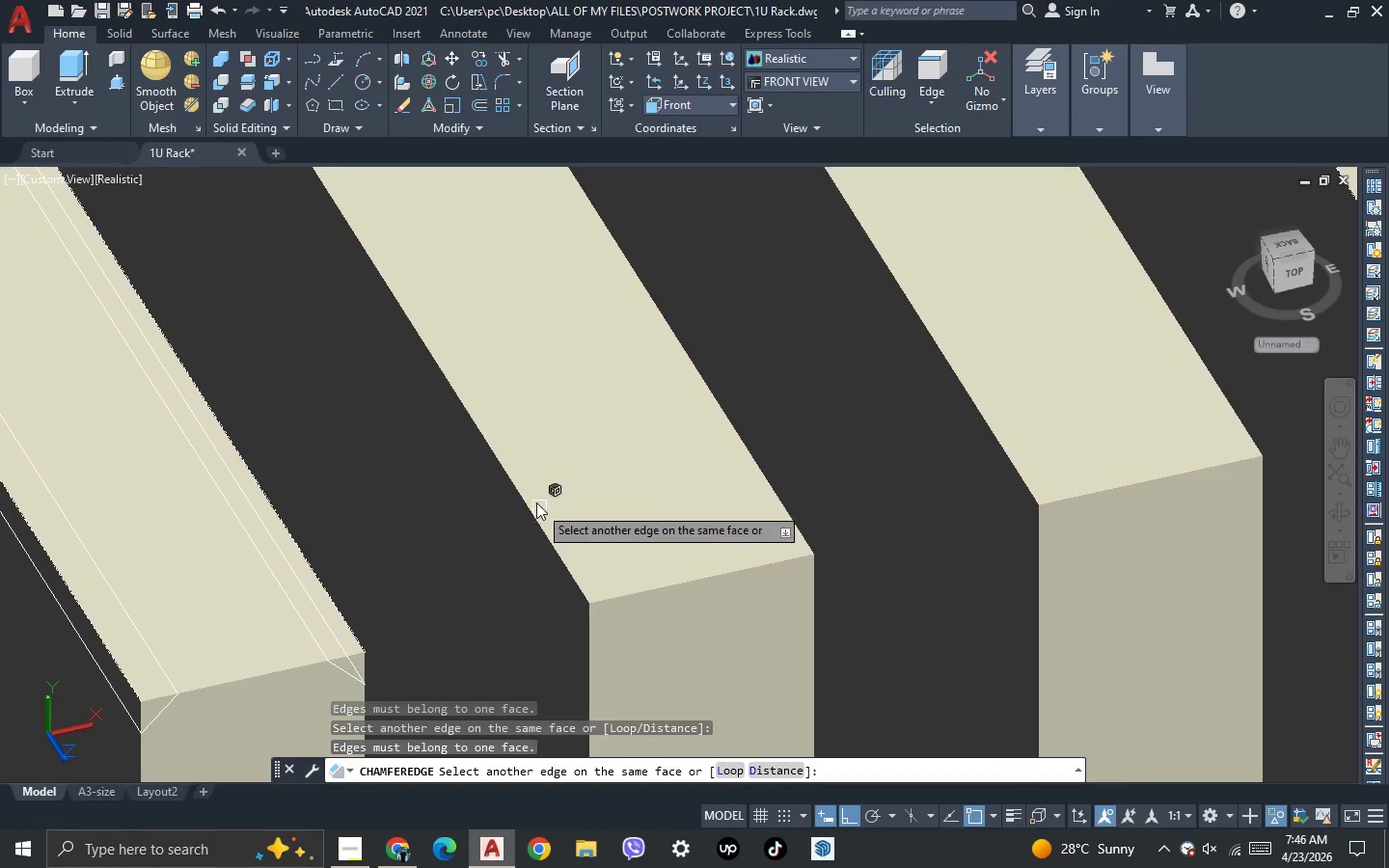 
scroll: coordinate [502, 483], scroll_direction: down, amount: 2.0
 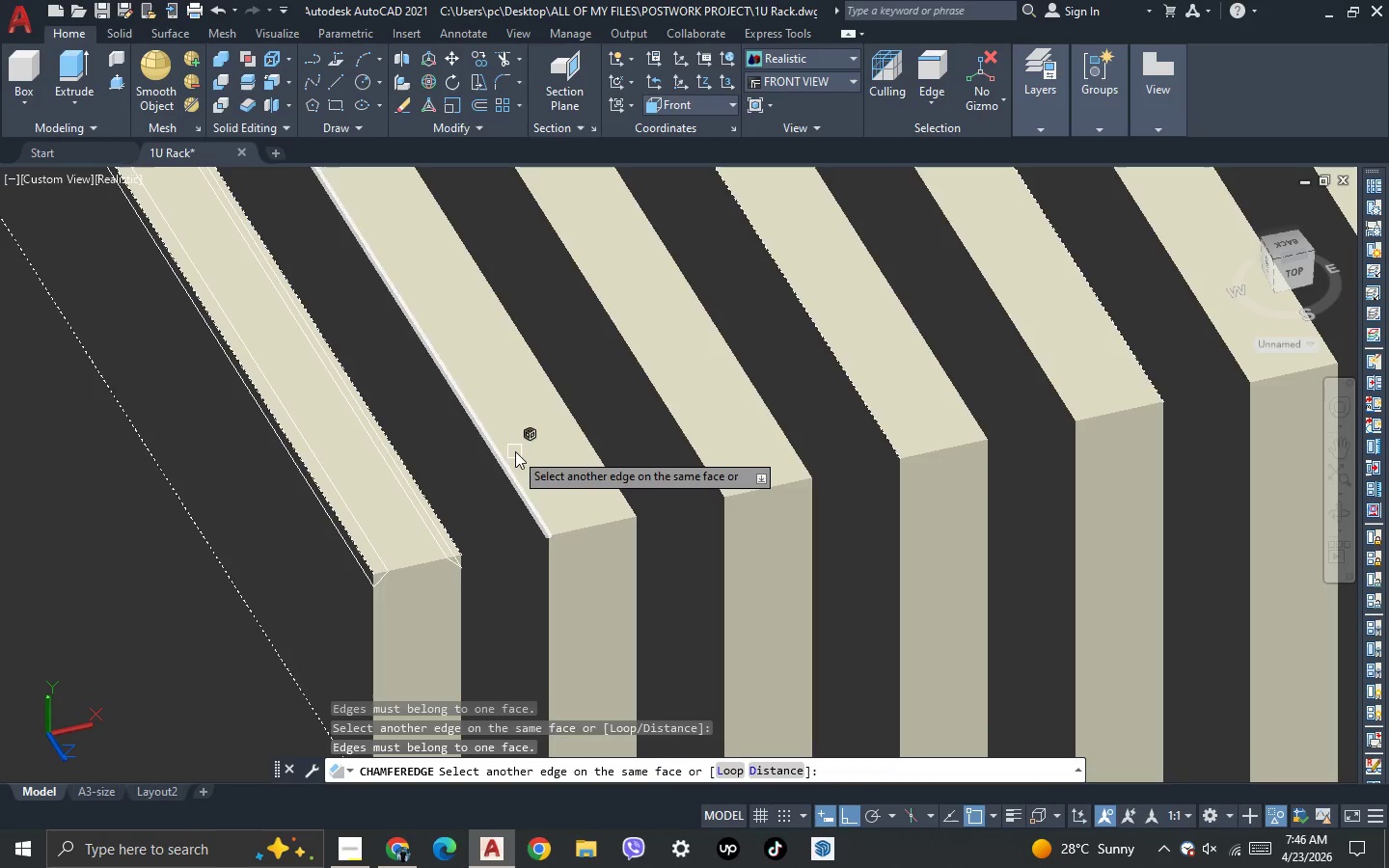 
key(Space)
 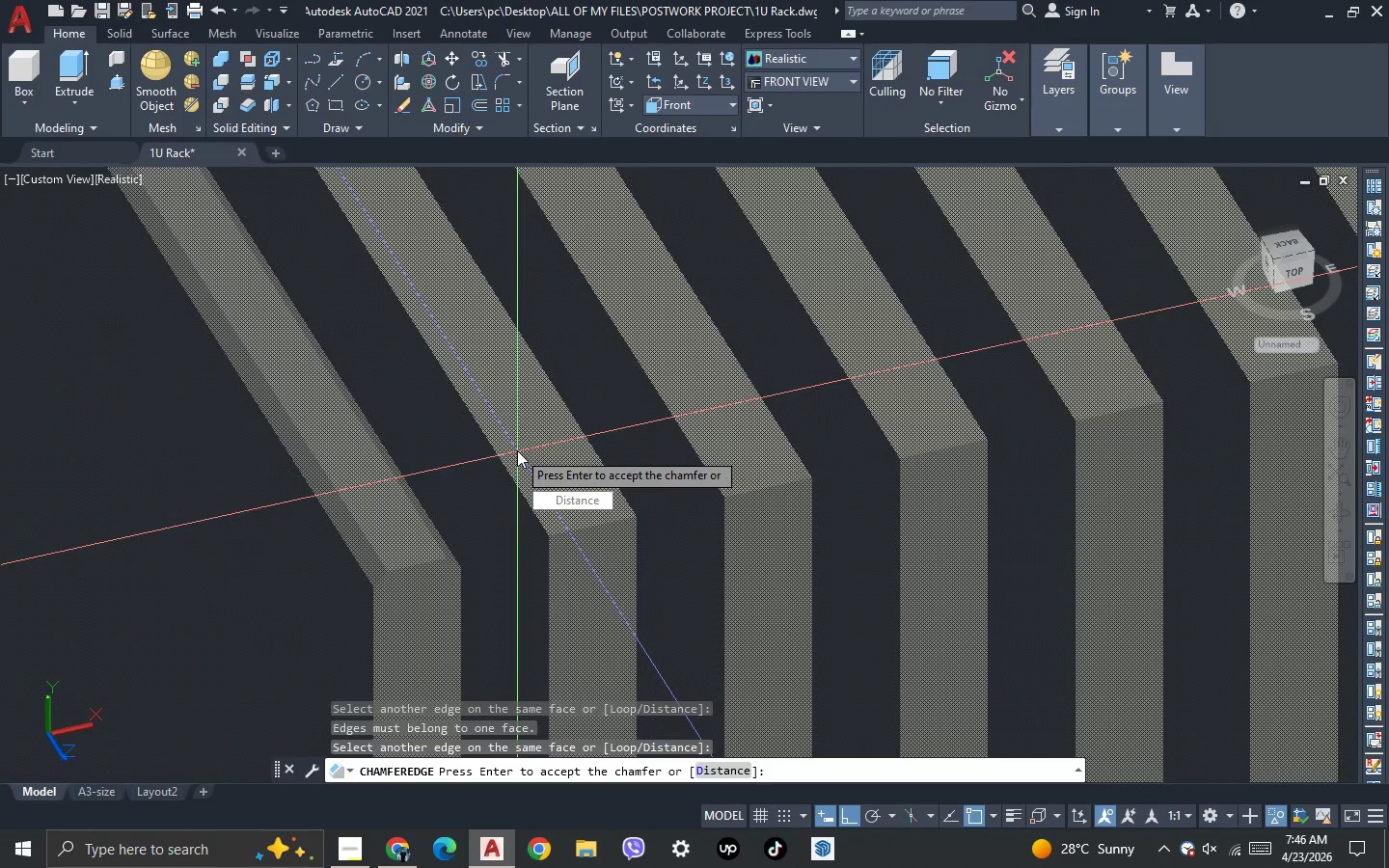 
key(Space)
 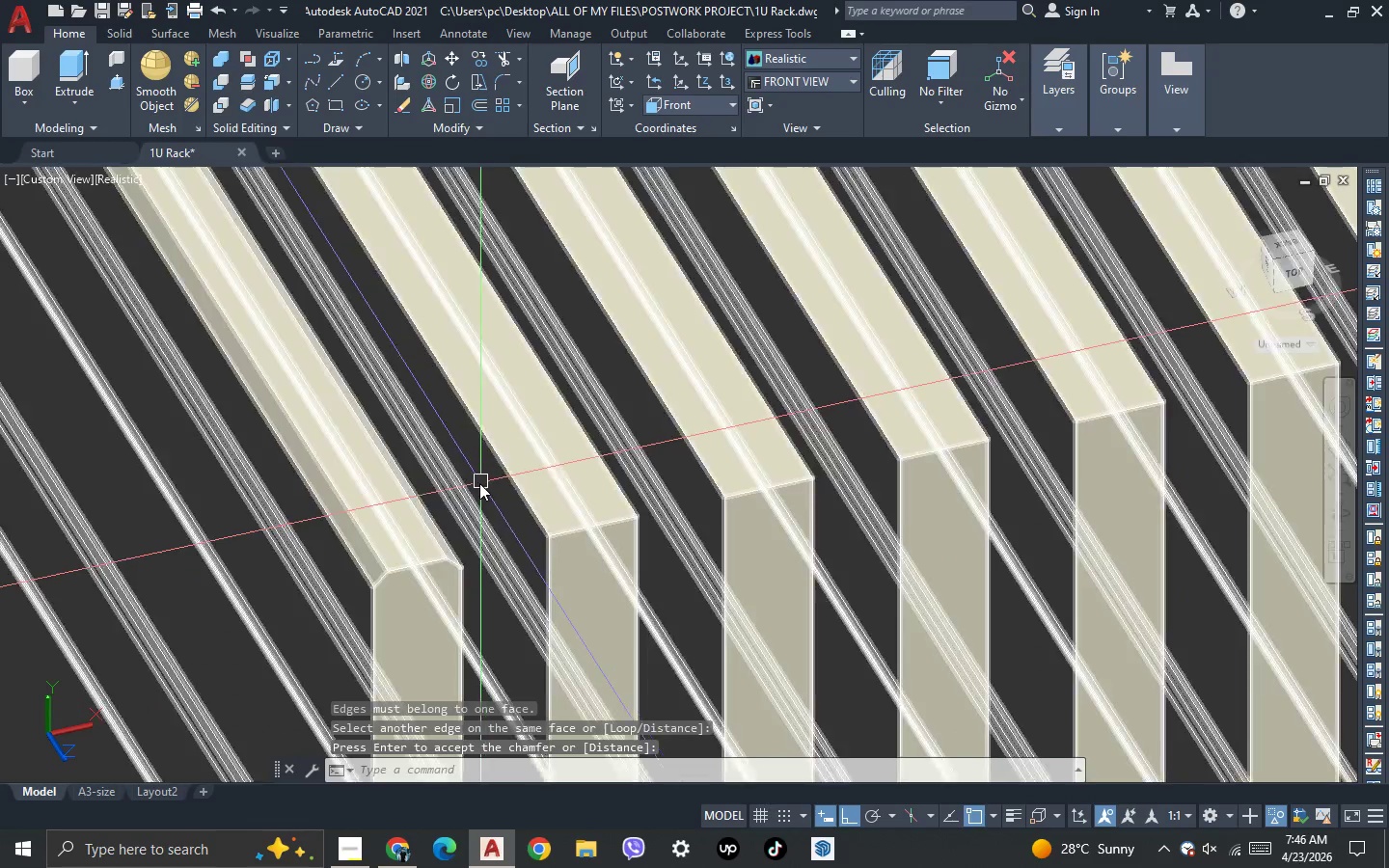 
key(Space)
 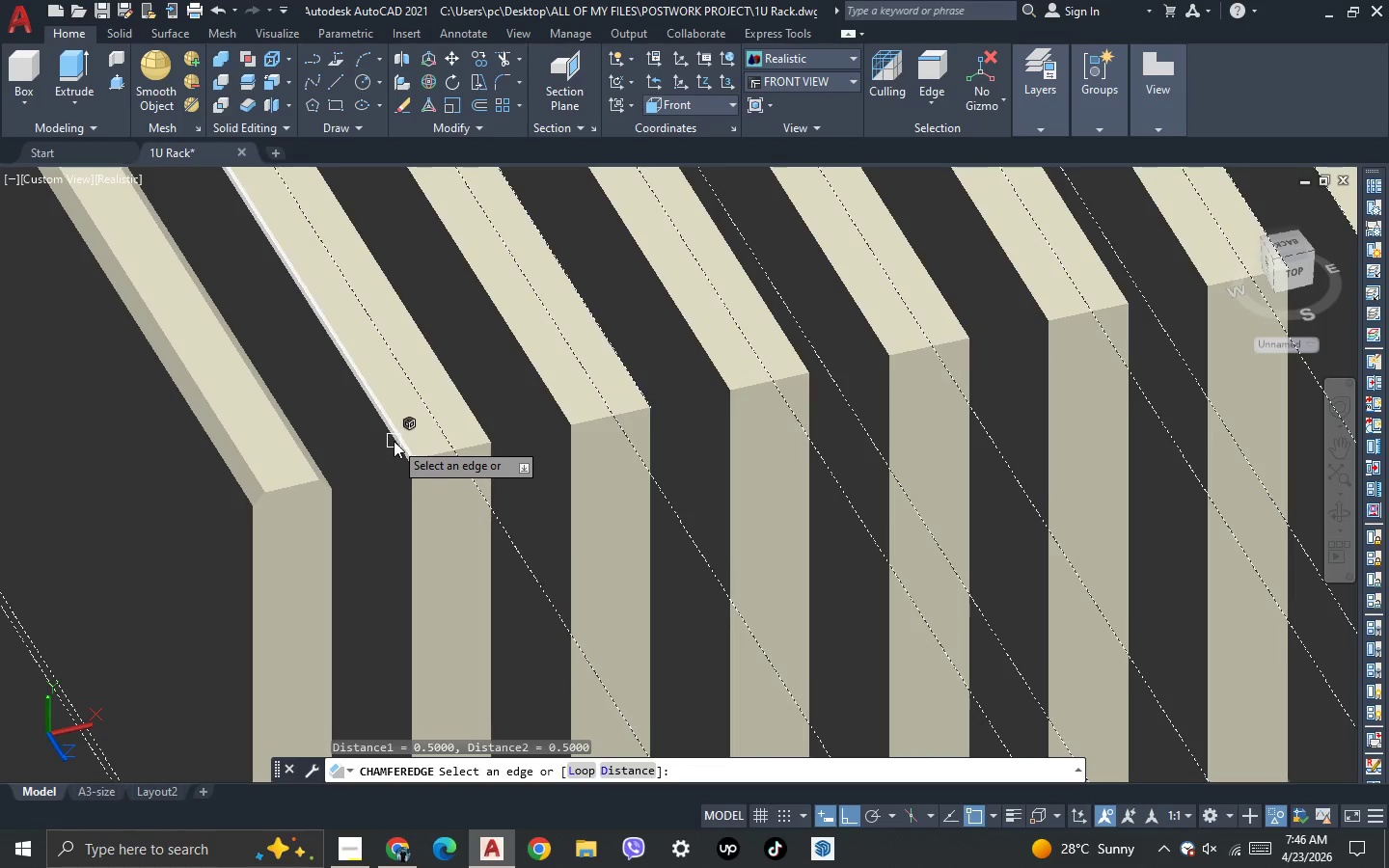 
scroll: coordinate [407, 459], scroll_direction: up, amount: 1.0
 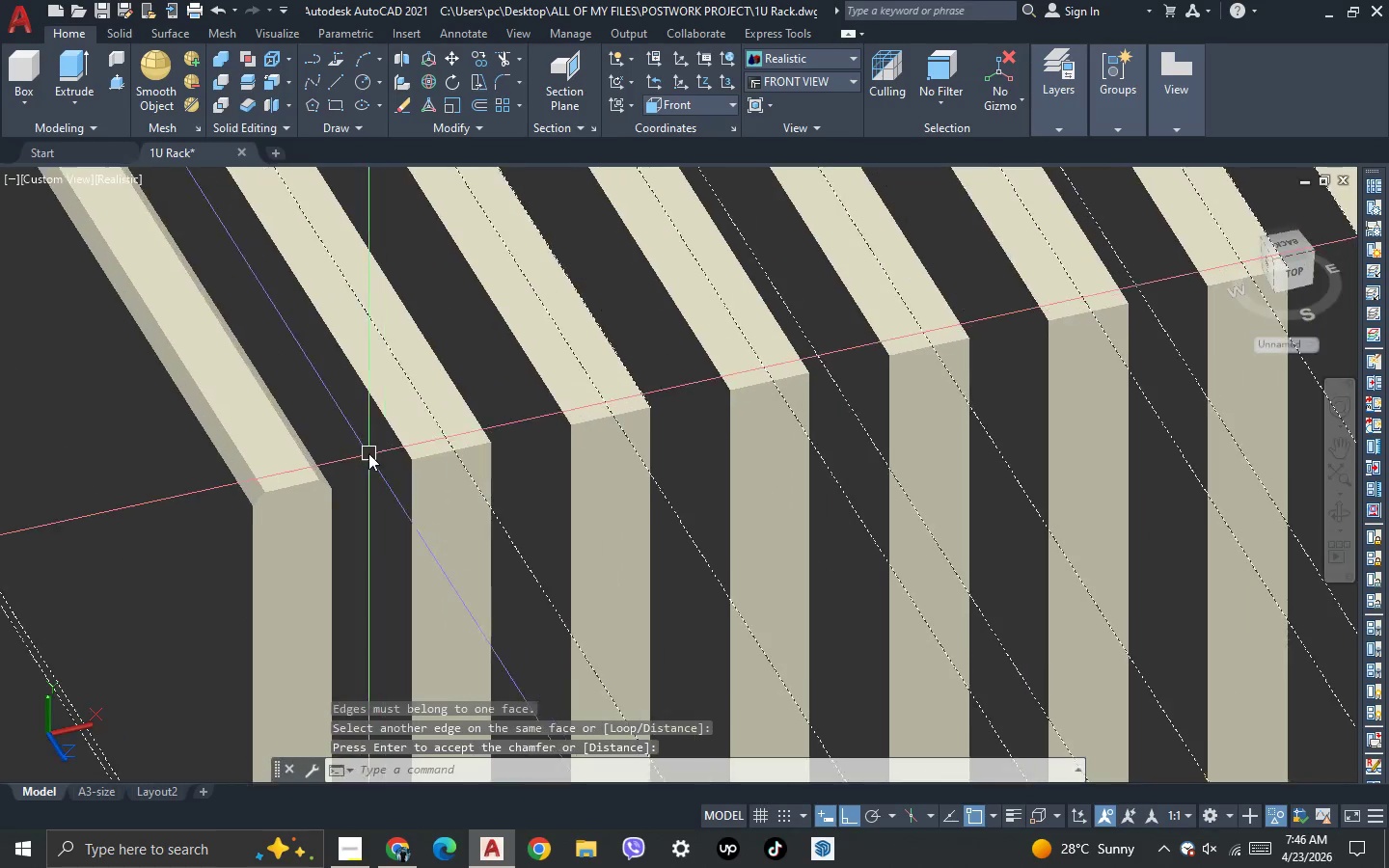 
left_click([395, 441])
 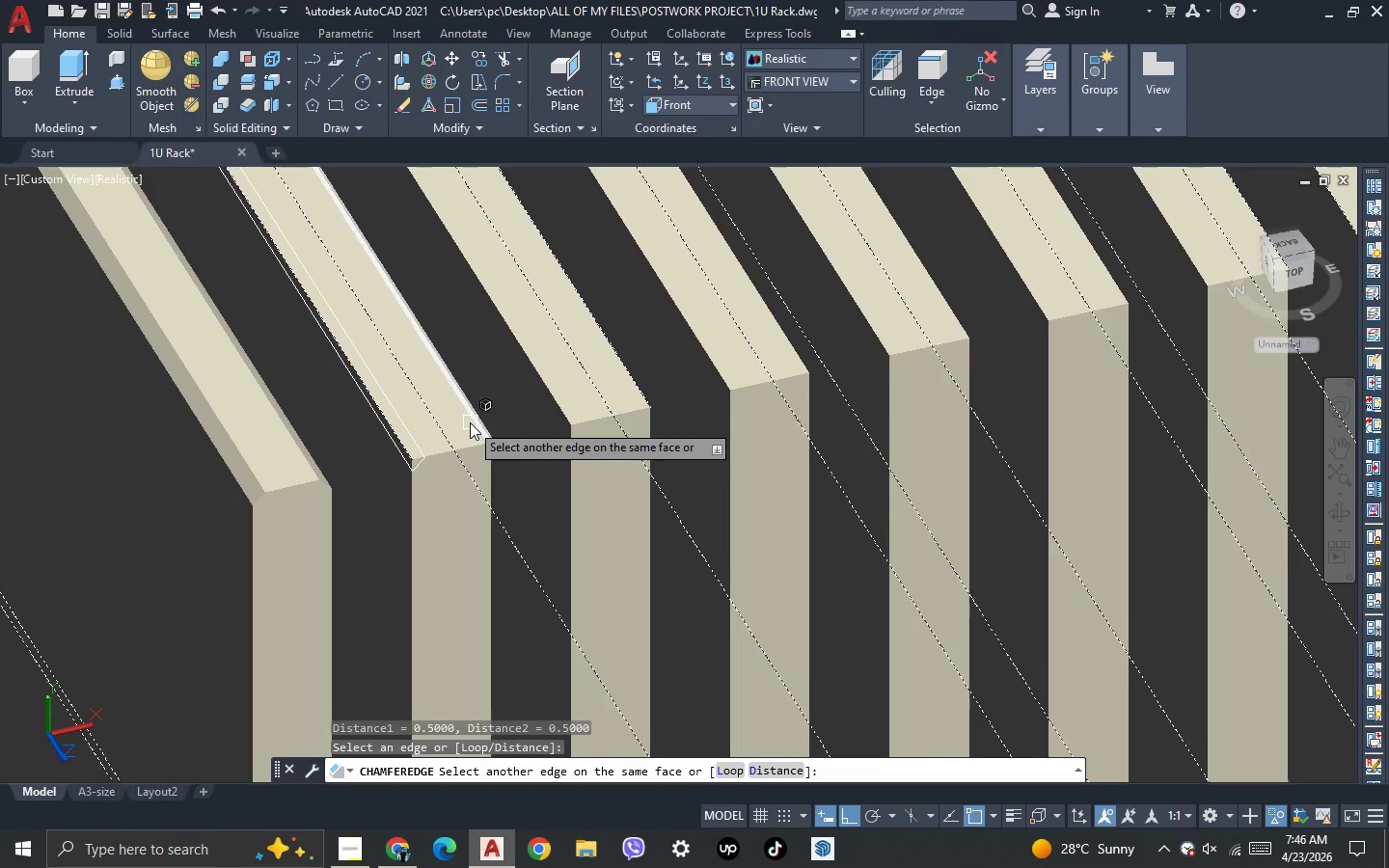 
left_click([470, 422])
 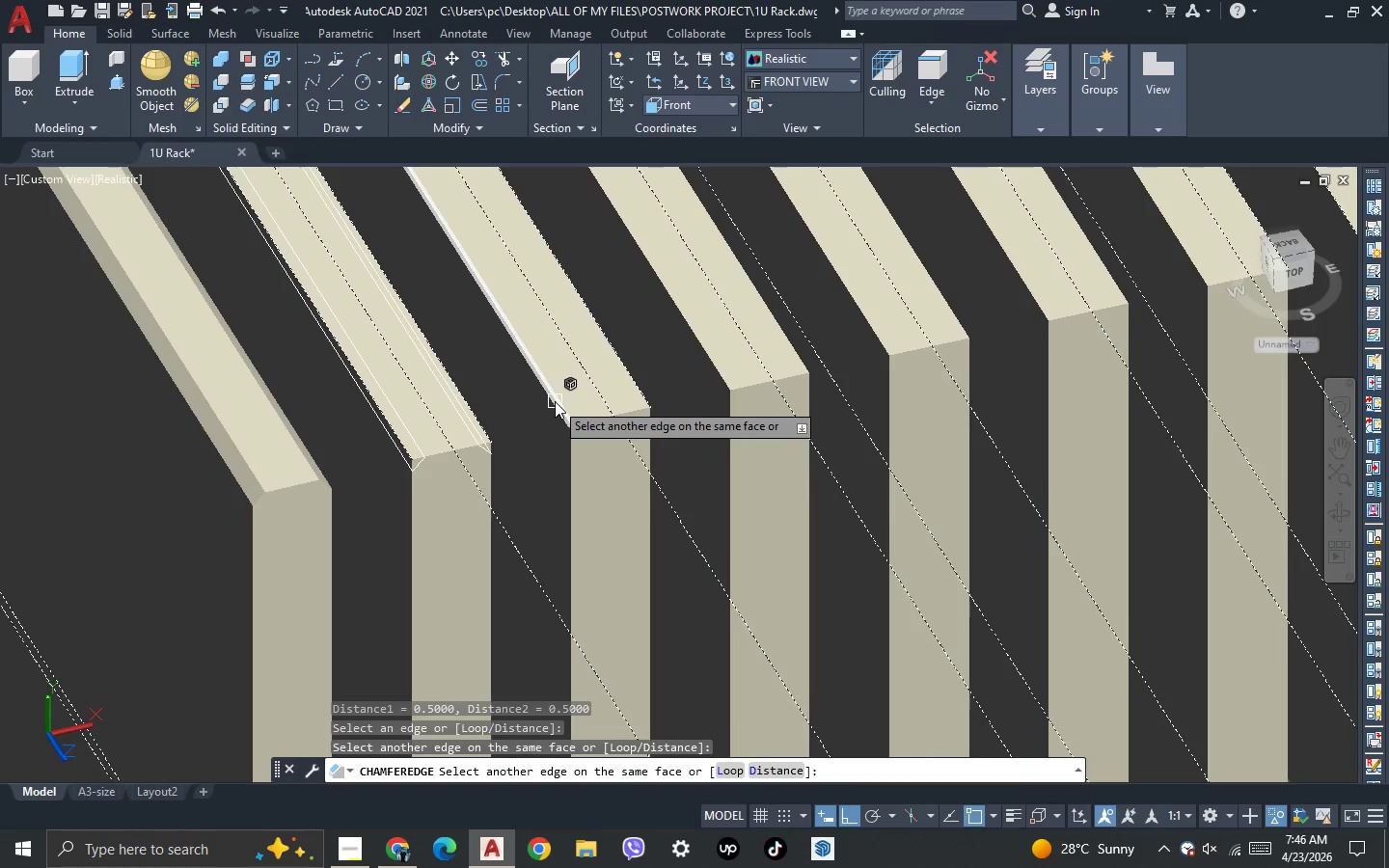 
left_click([555, 401])
 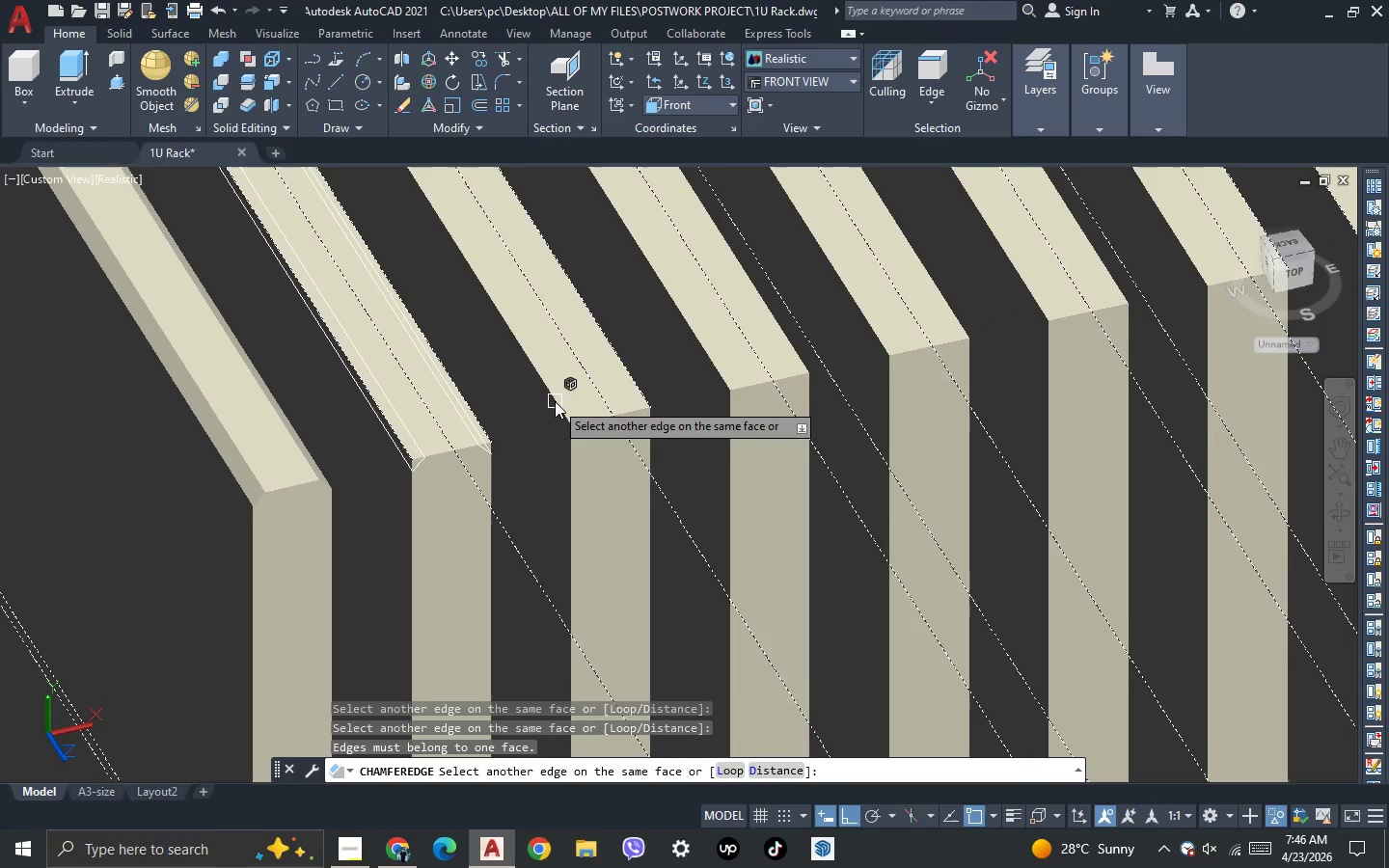 
key(Space)
 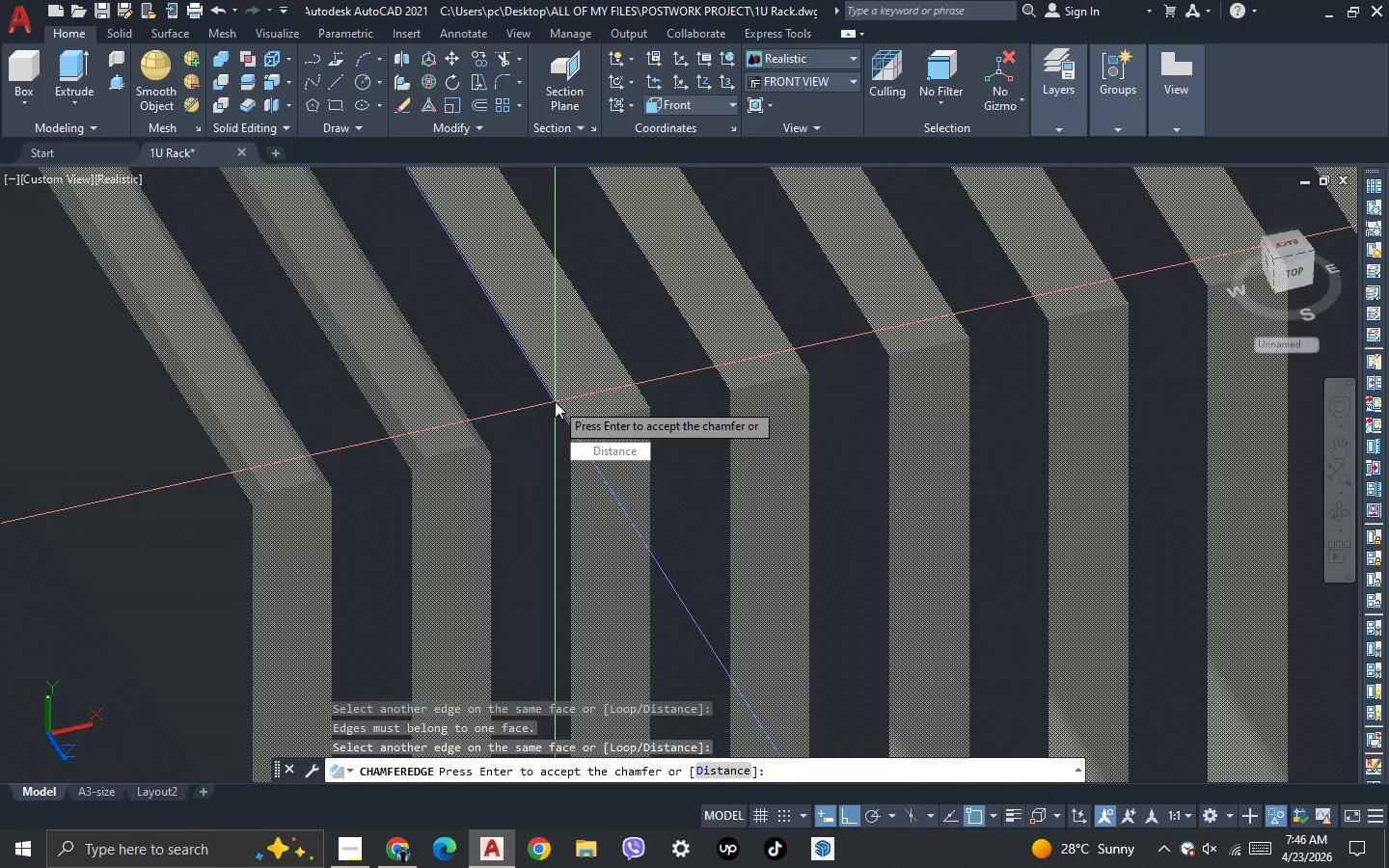 
key(Space)
 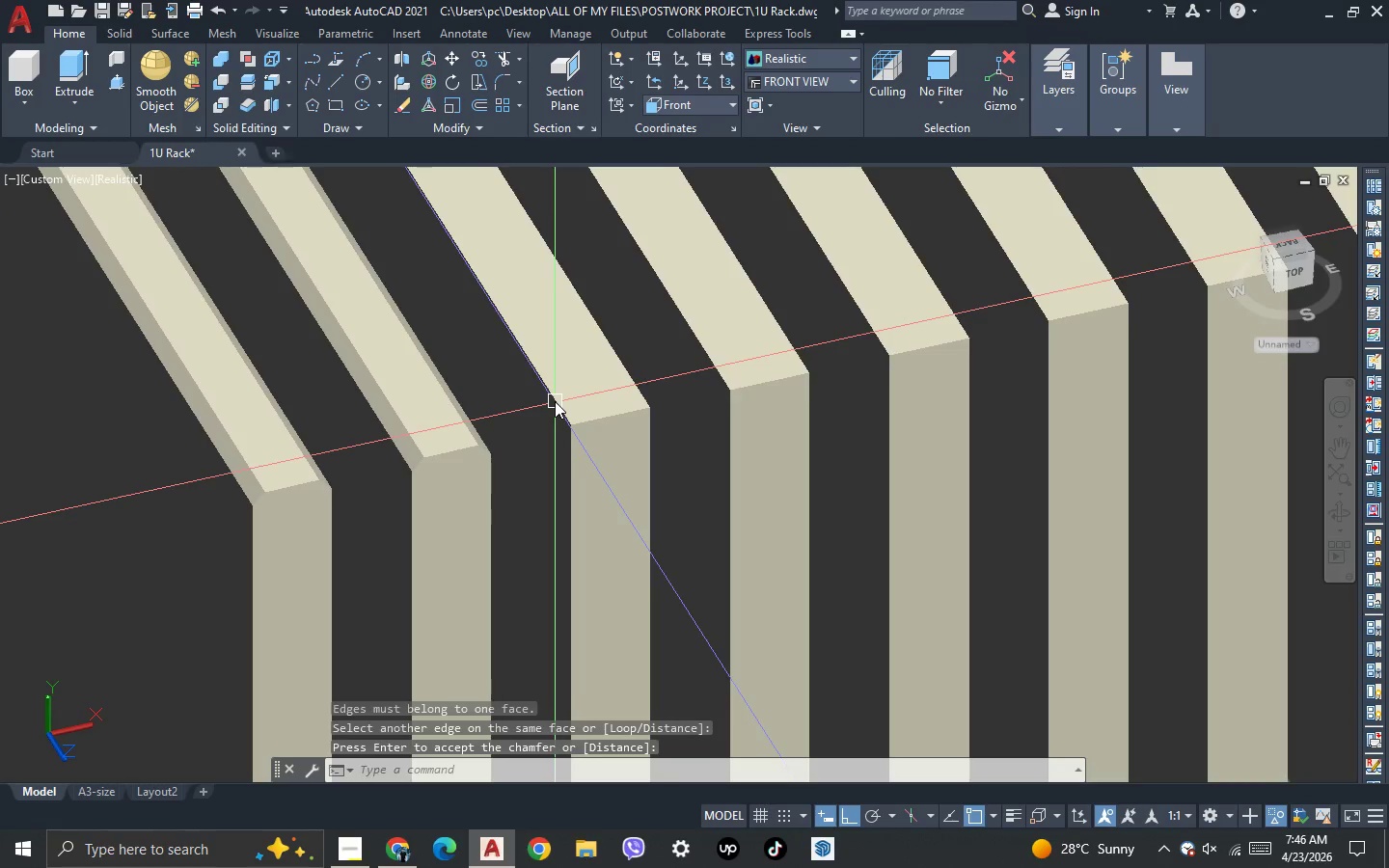 
key(Space)
 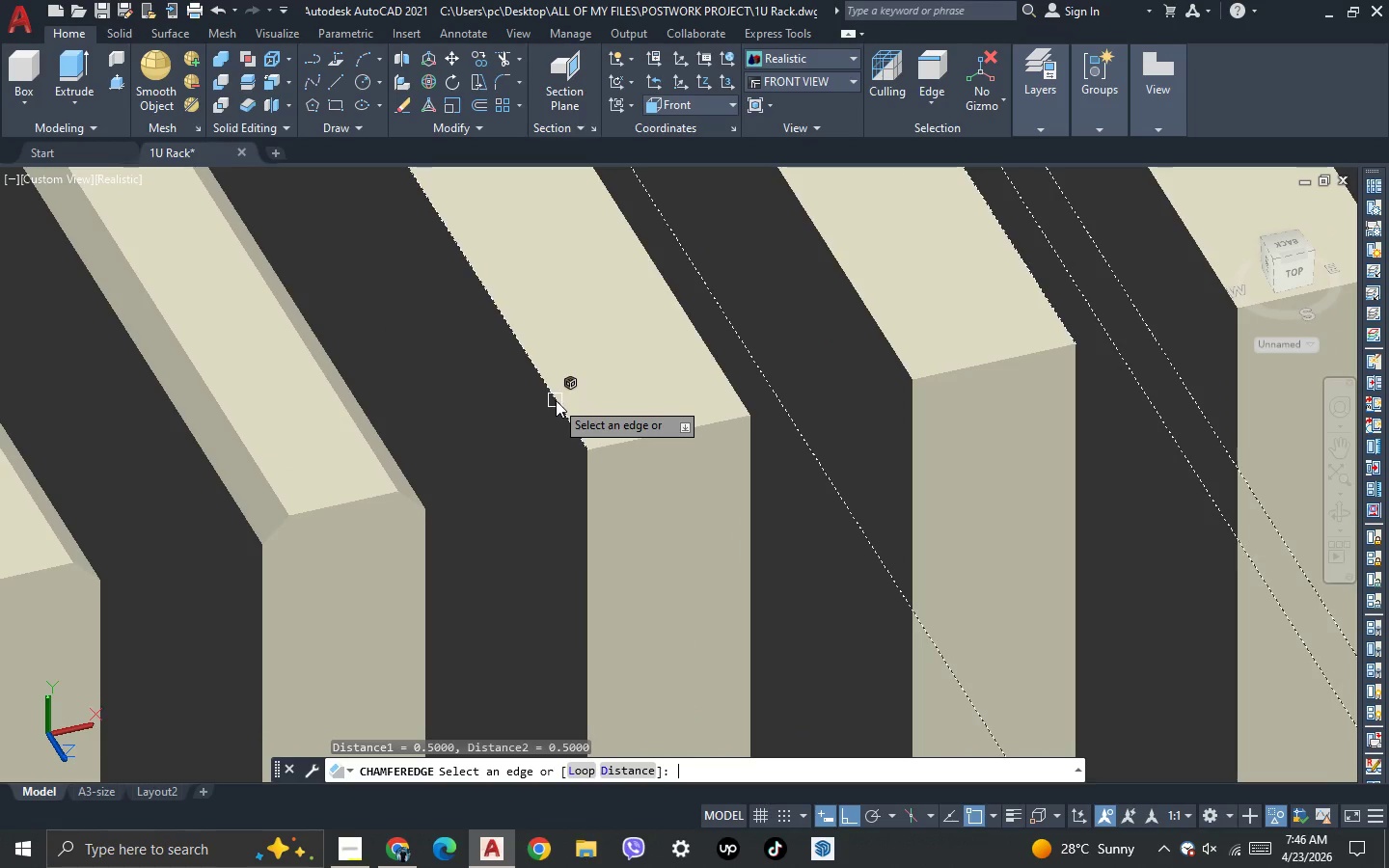 
scroll: coordinate [555, 401], scroll_direction: up, amount: 2.0
 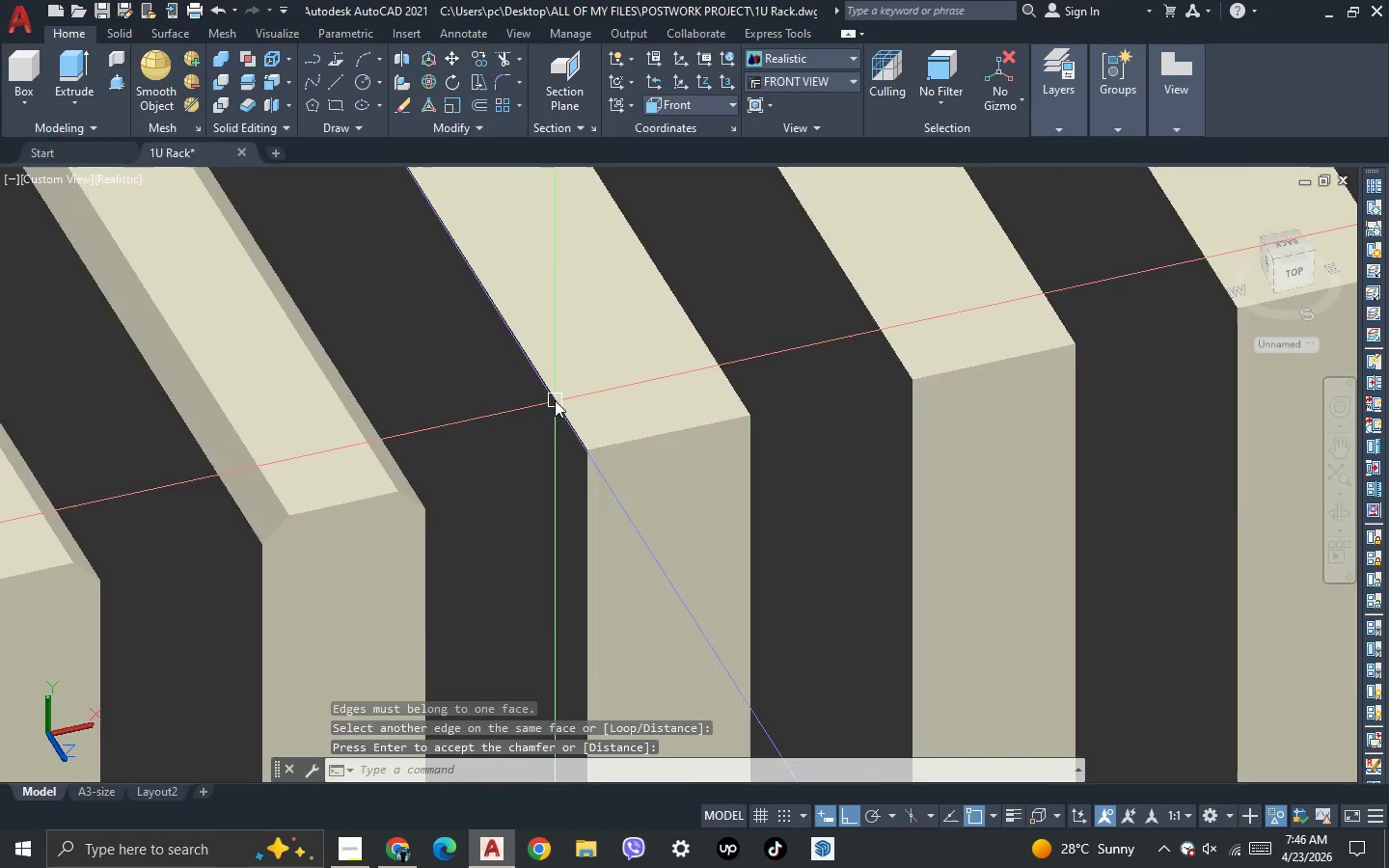 
left_click([556, 400])
 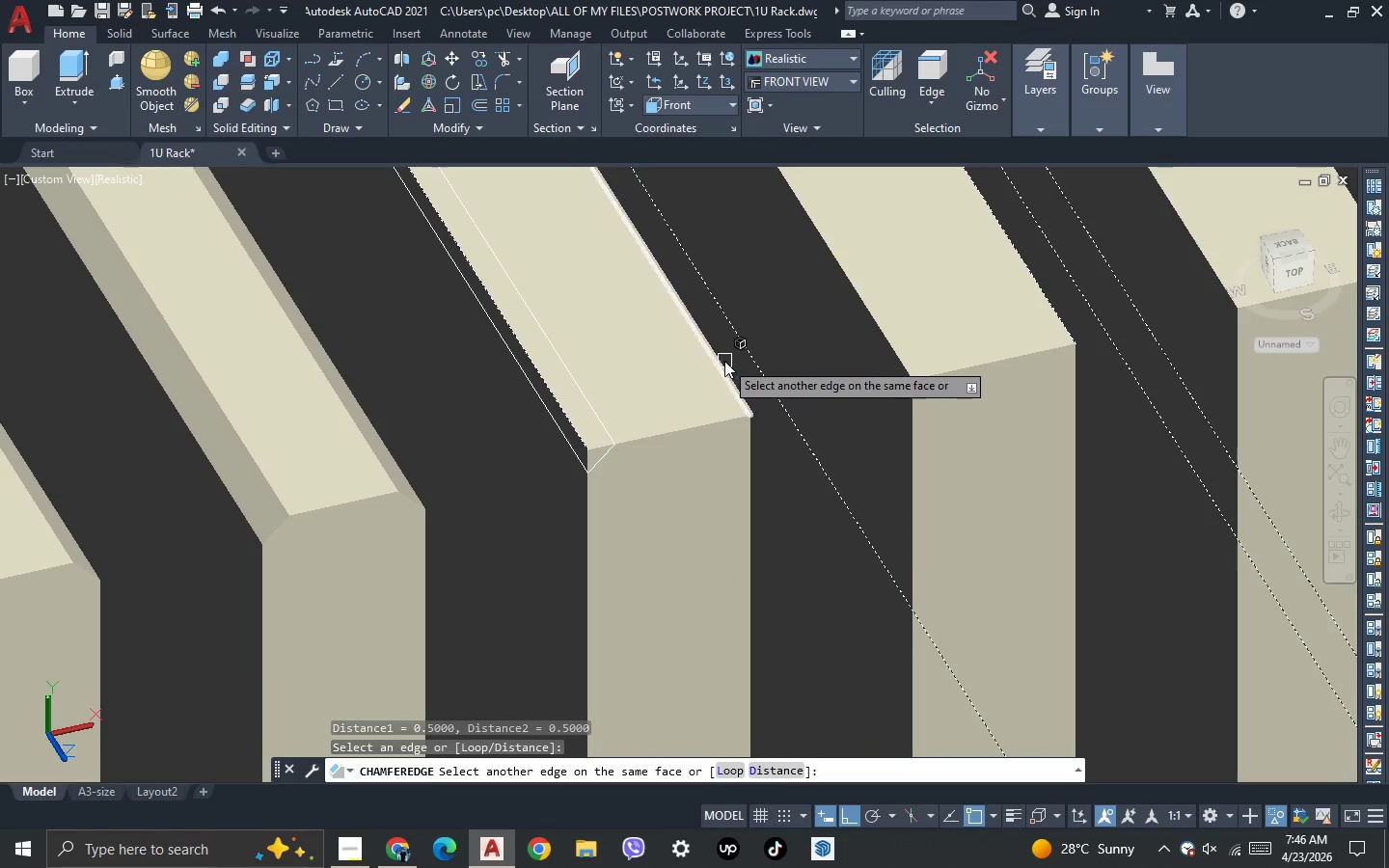 
left_click([721, 364])
 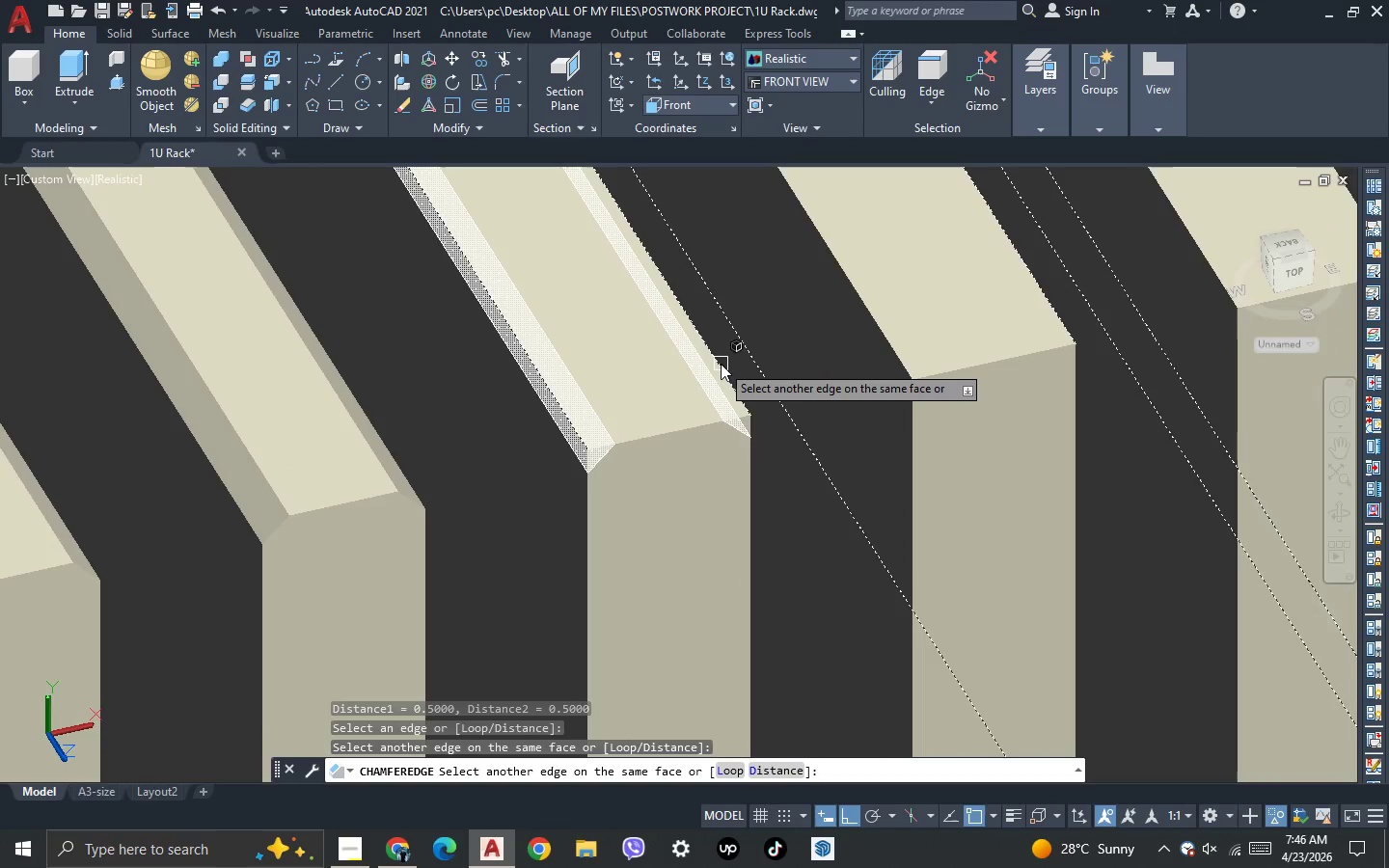 
key(Space)
 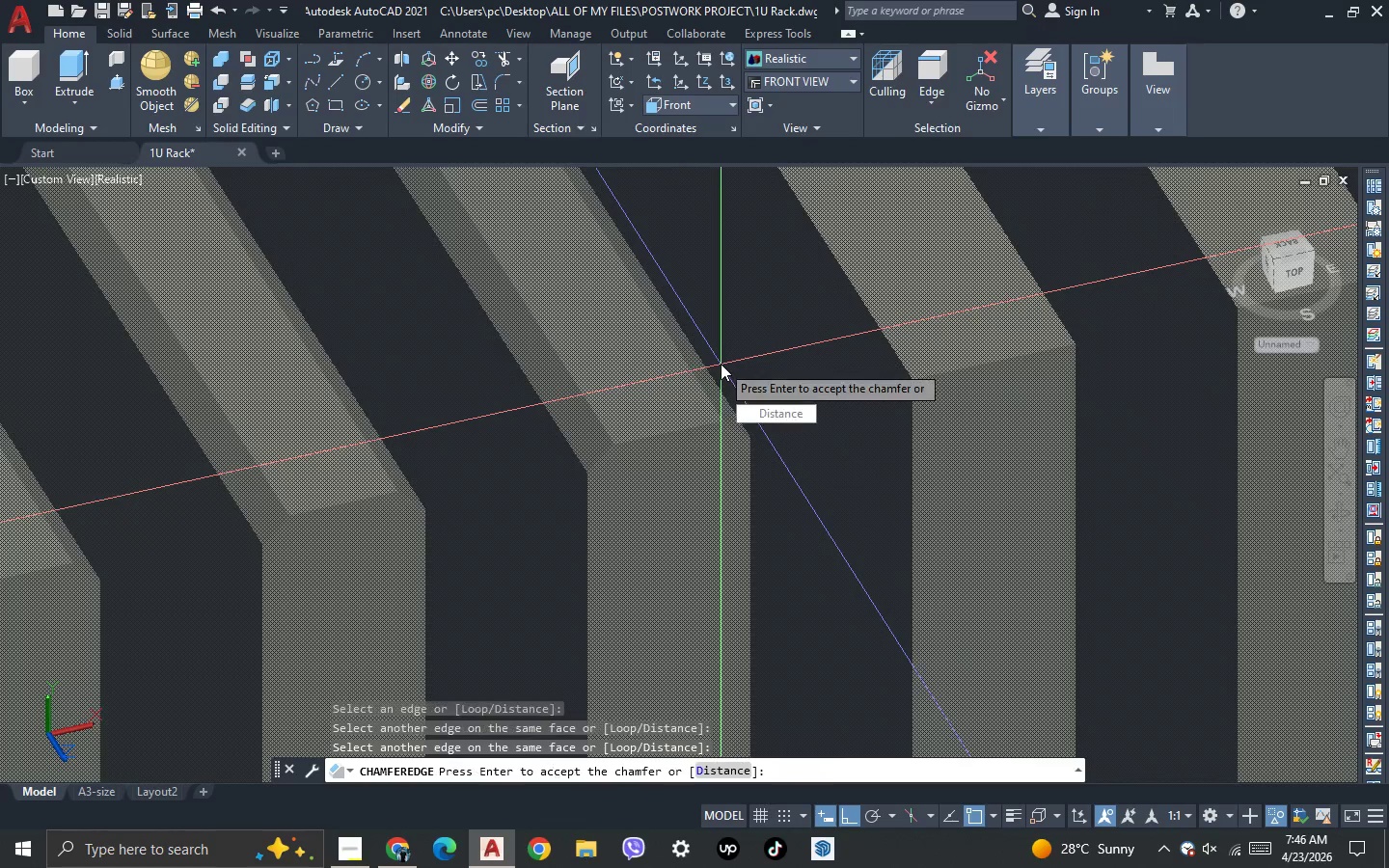 
key(Space)
 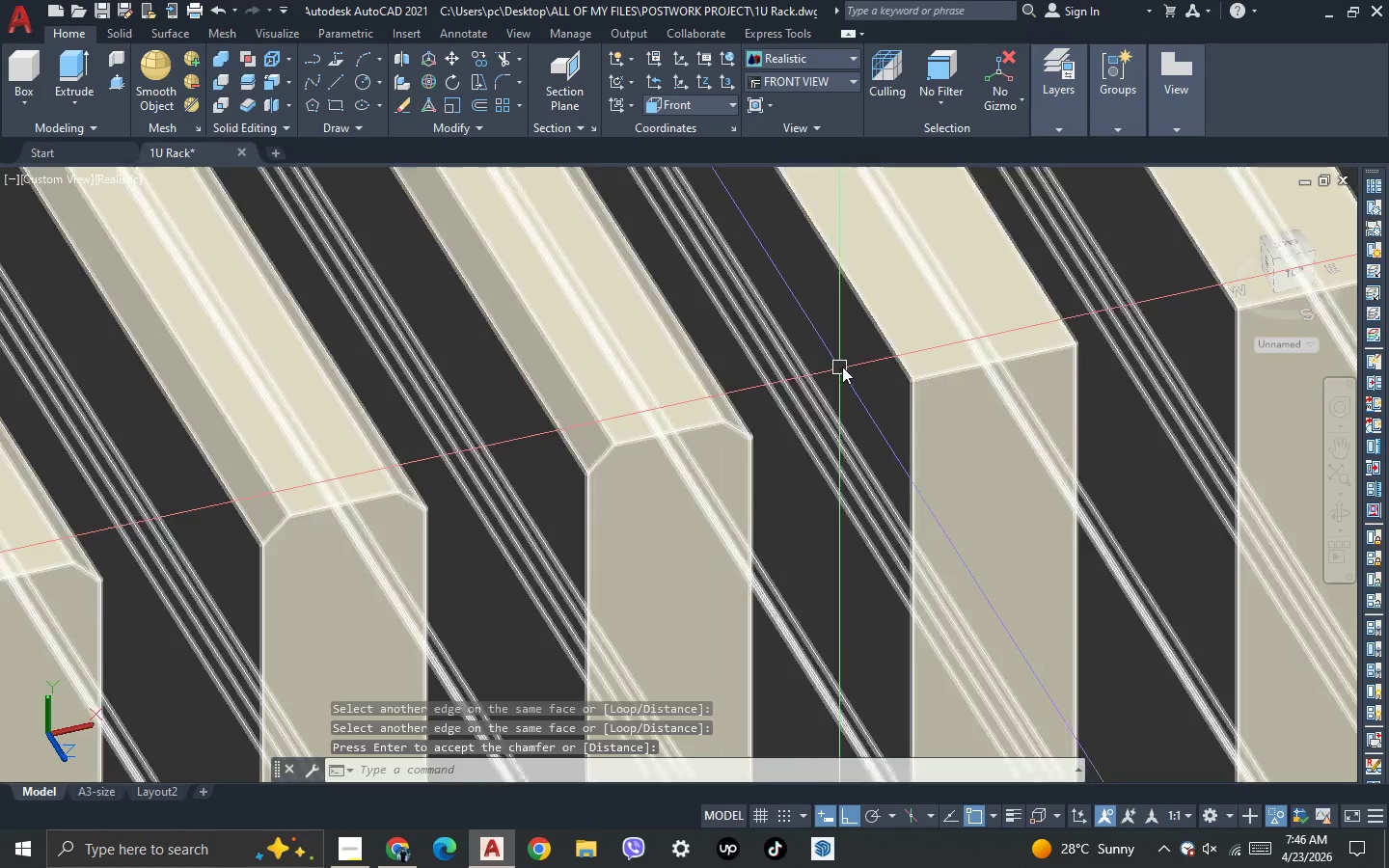 
key(Space)
 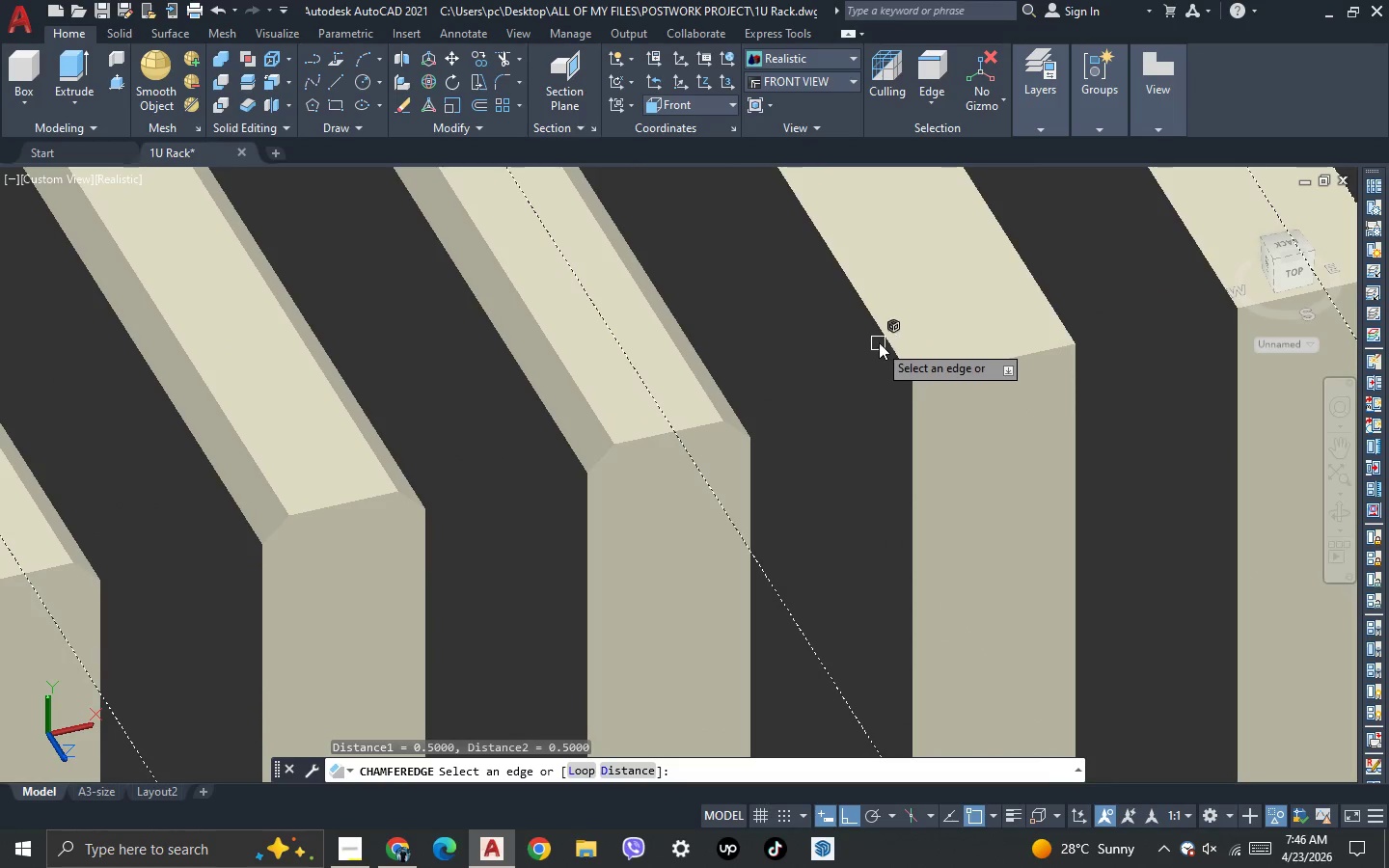 
left_click([881, 341])
 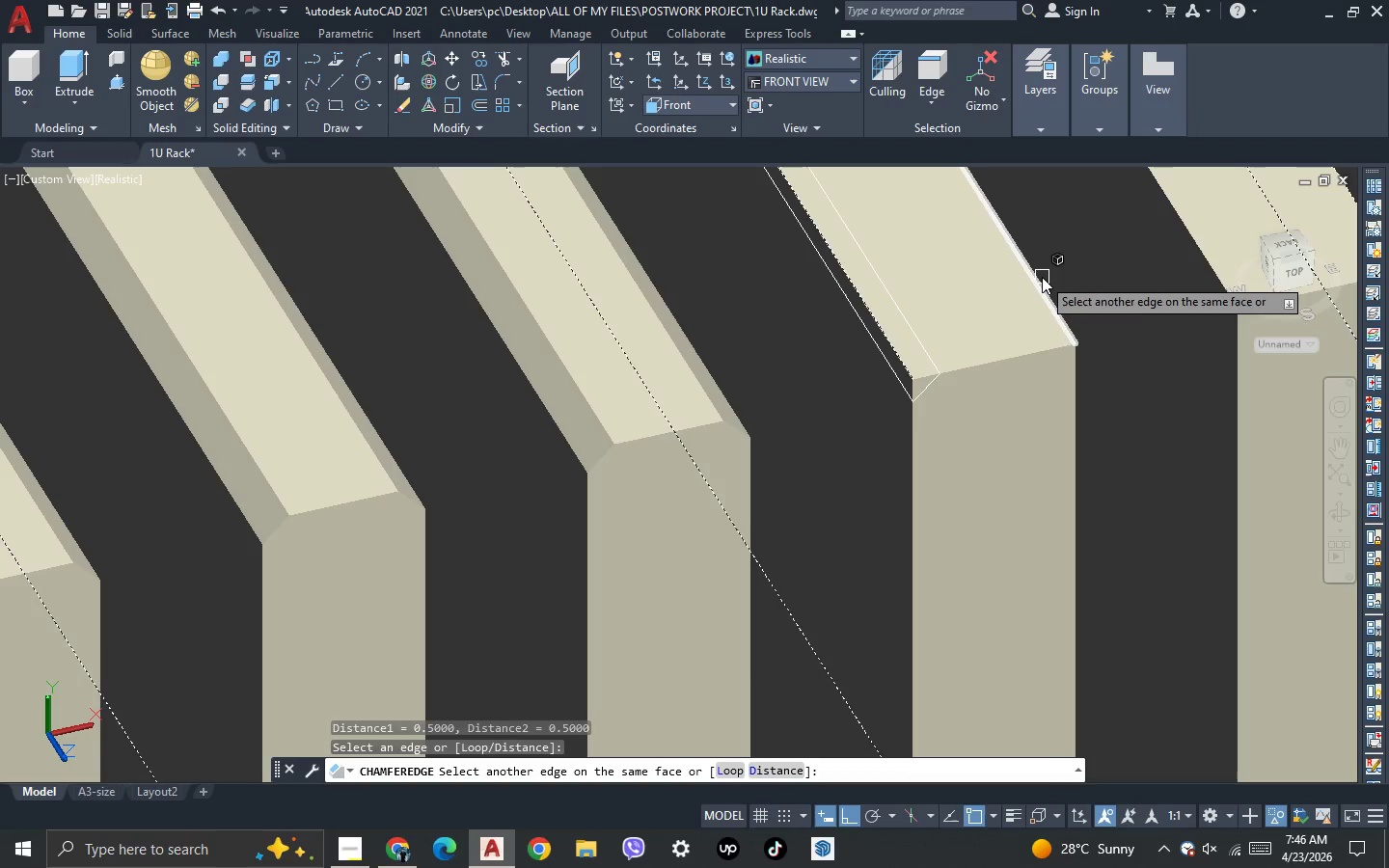 
left_click([1040, 278])
 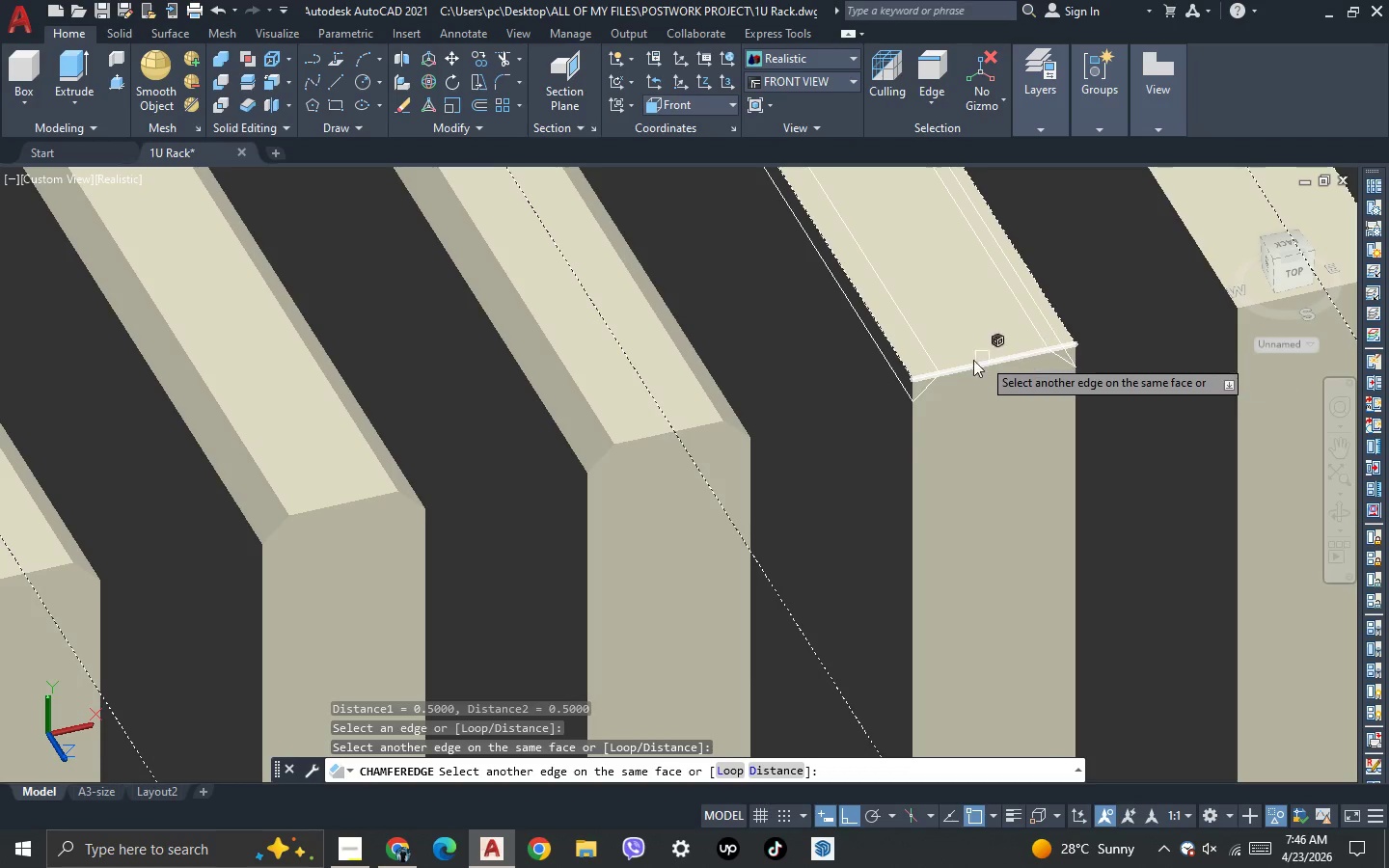 
scroll: coordinate [694, 438], scroll_direction: down, amount: 3.0
 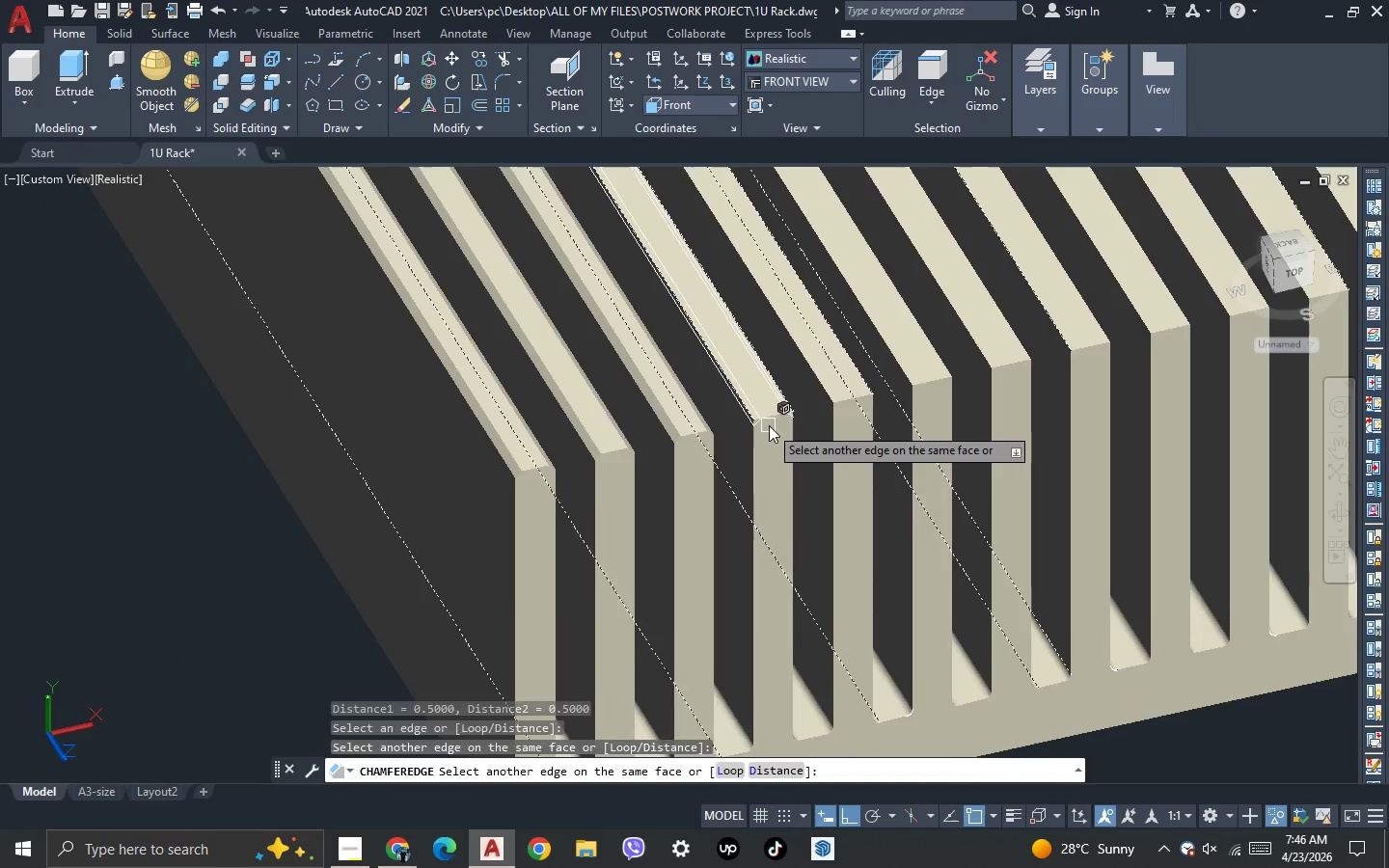 
scroll: coordinate [773, 425], scroll_direction: up, amount: 2.0
 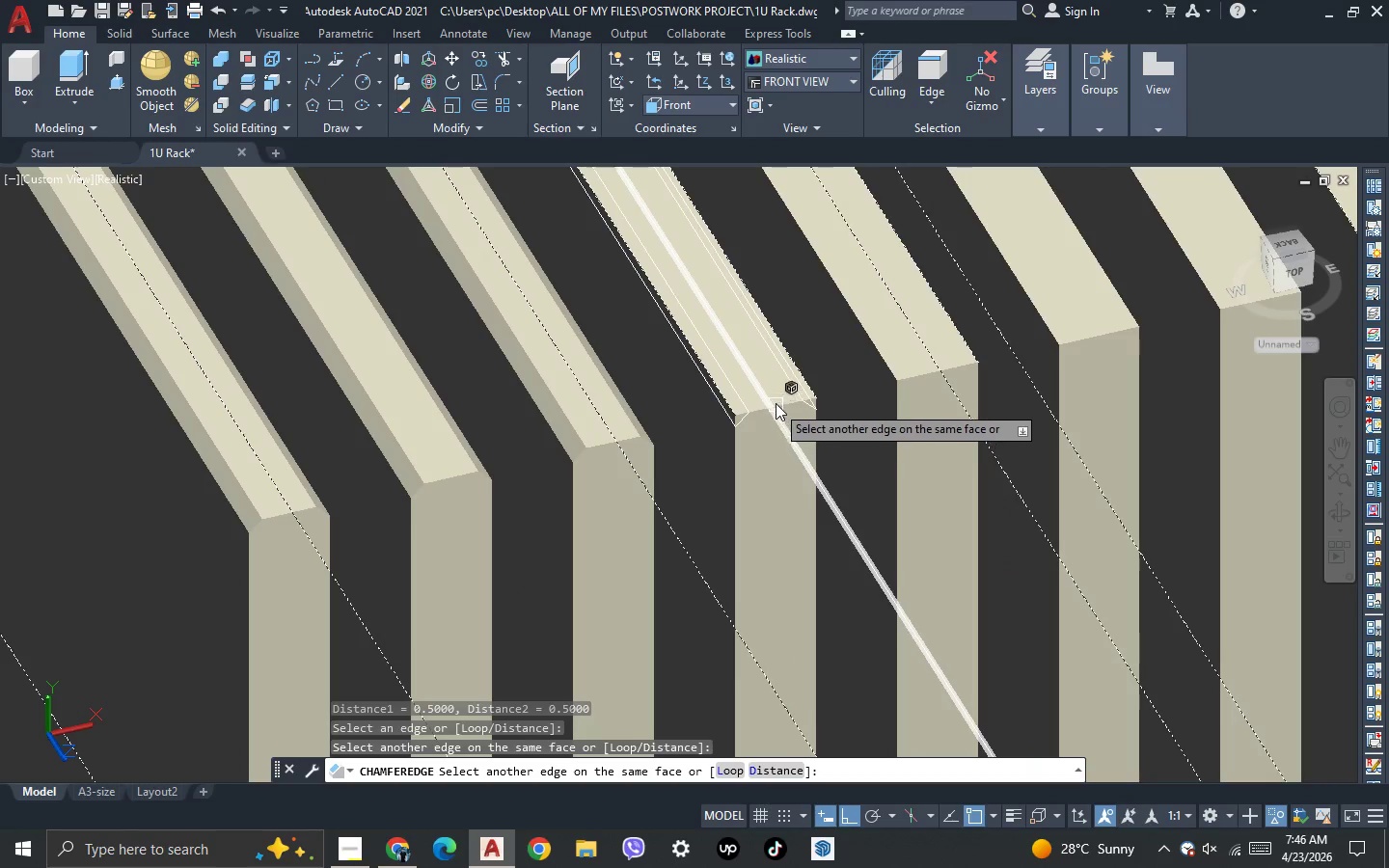 
left_click([776, 402])
 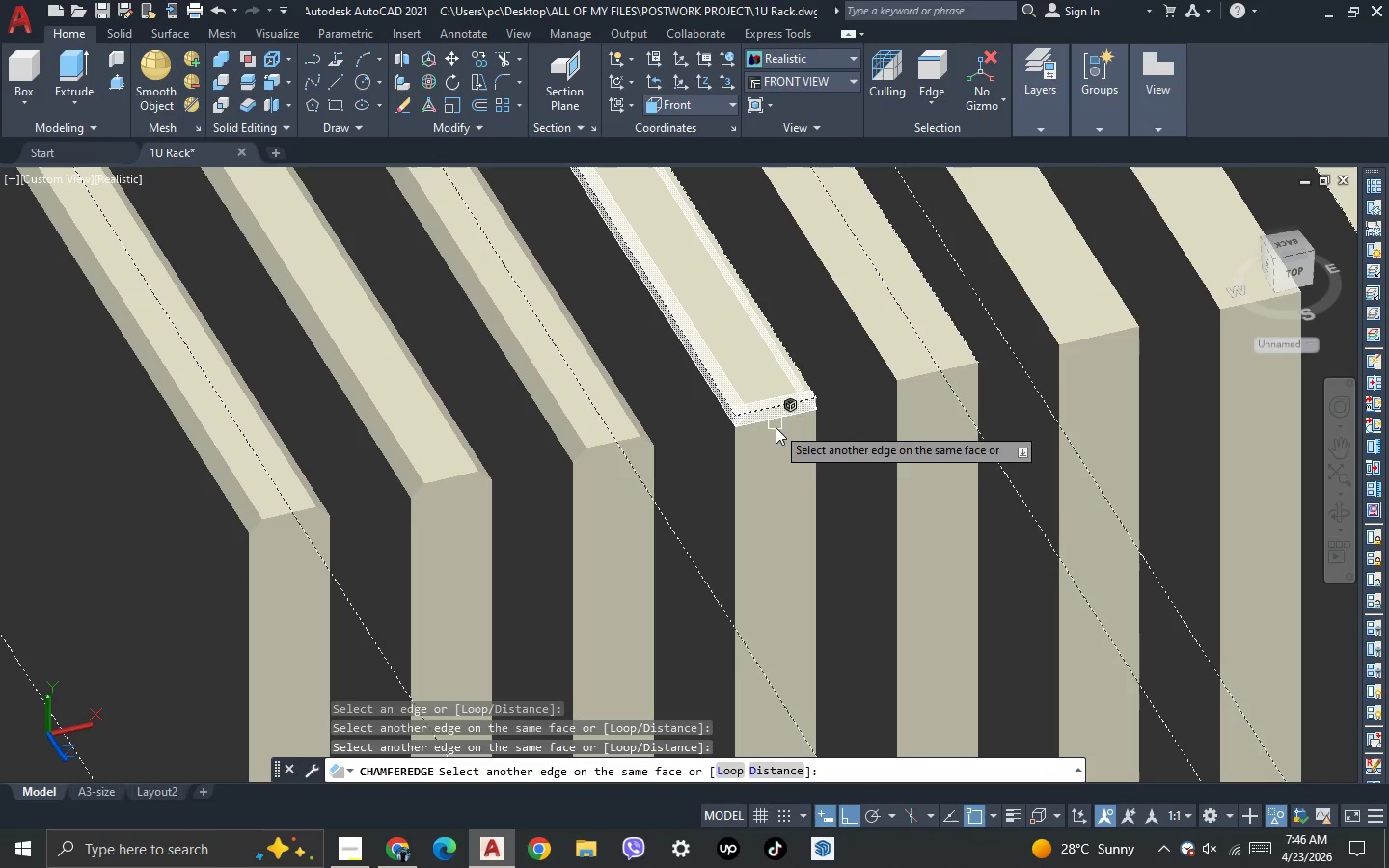 
key(Space)
 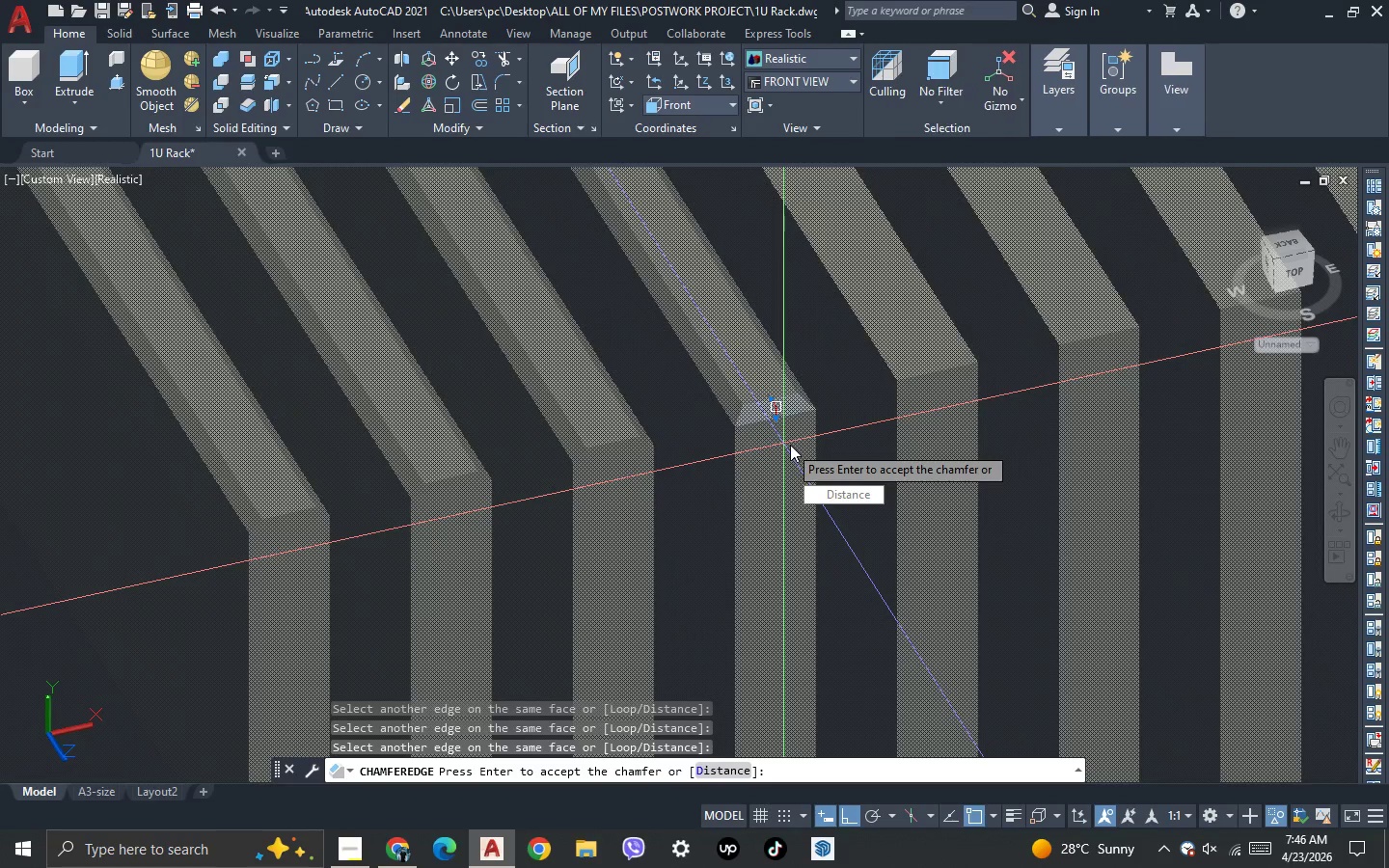 
key(Space)
 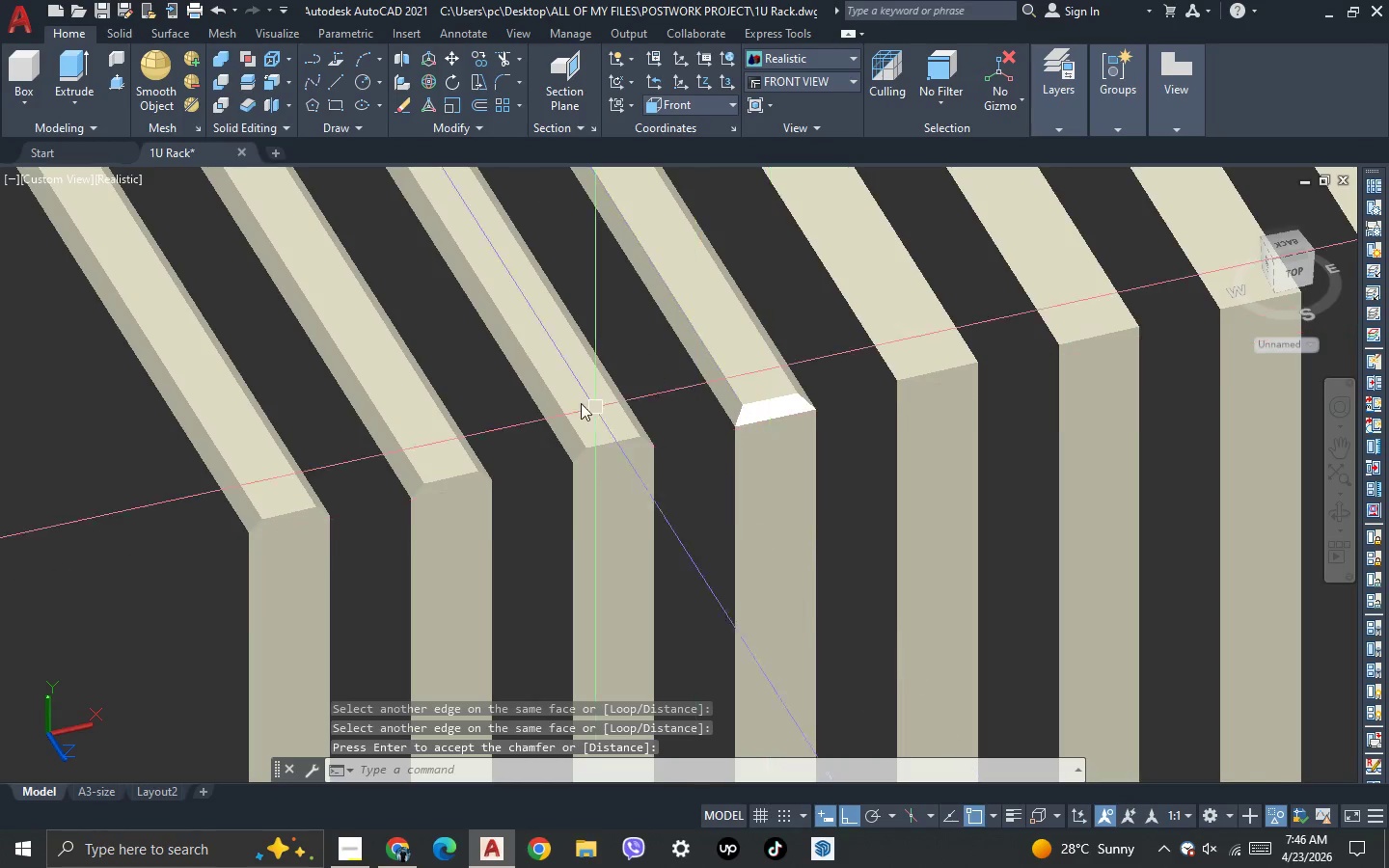 
scroll: coordinate [506, 380], scroll_direction: down, amount: 3.0
 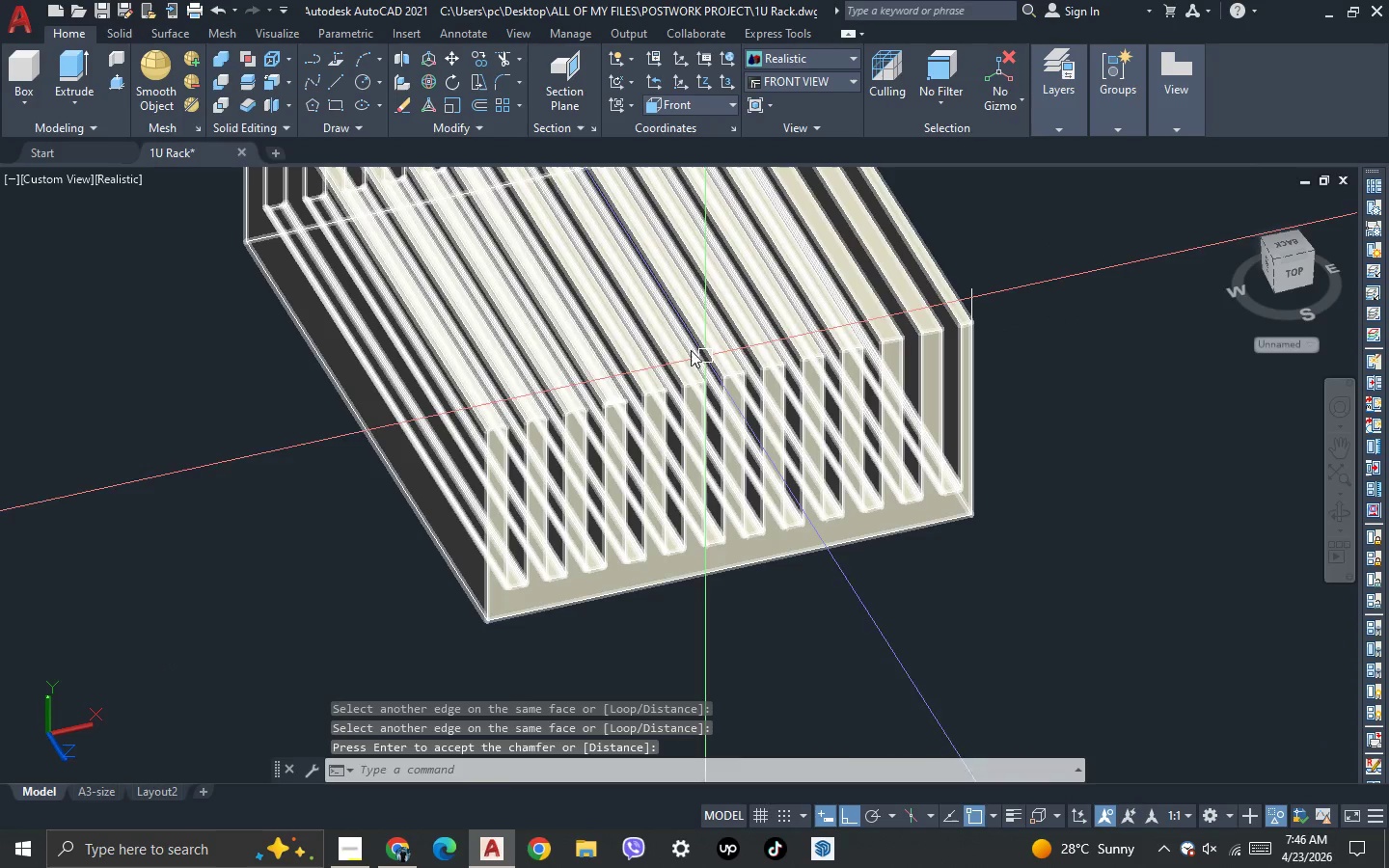 
scroll: coordinate [571, 336], scroll_direction: up, amount: 2.0
 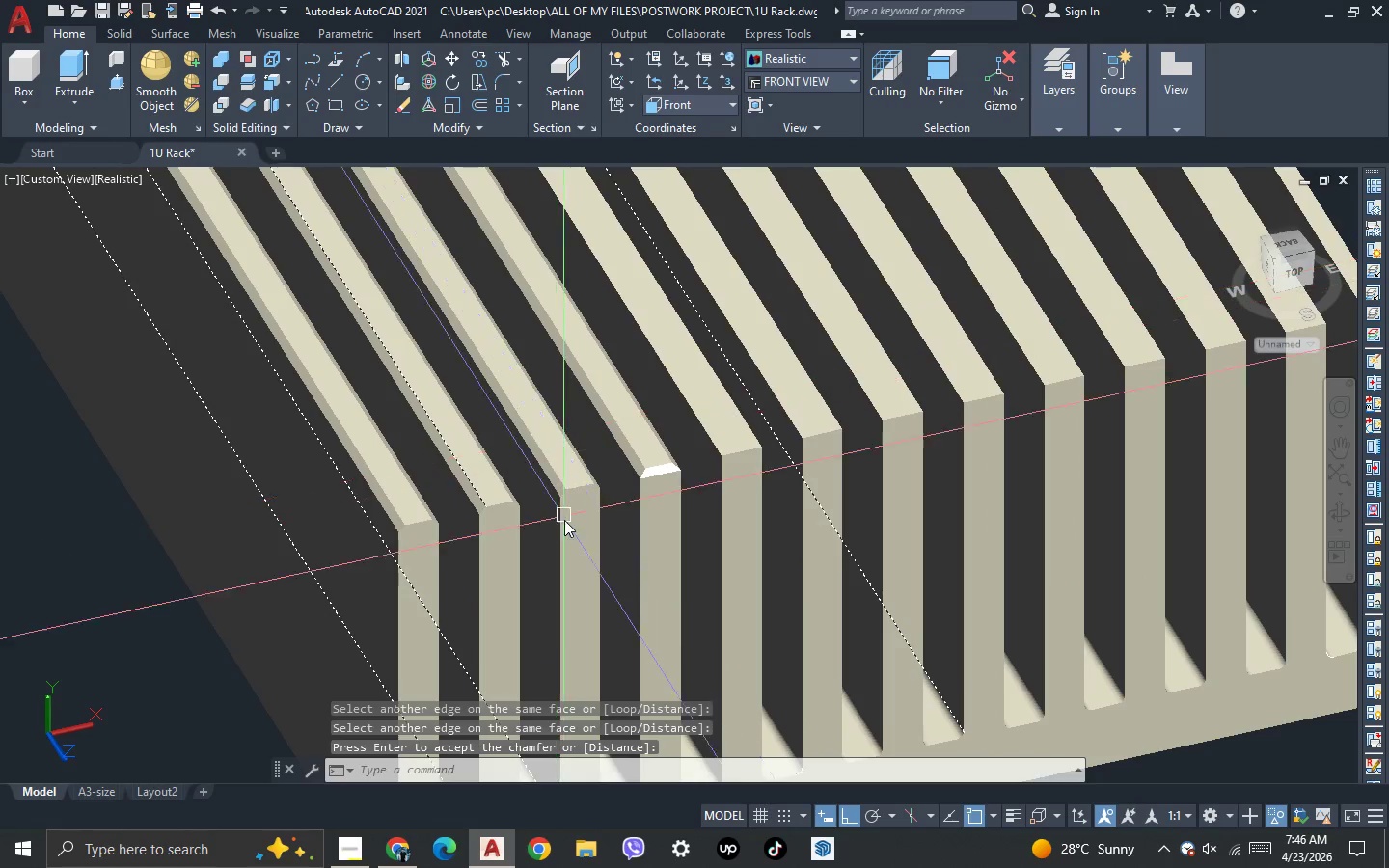 
key(Space)
 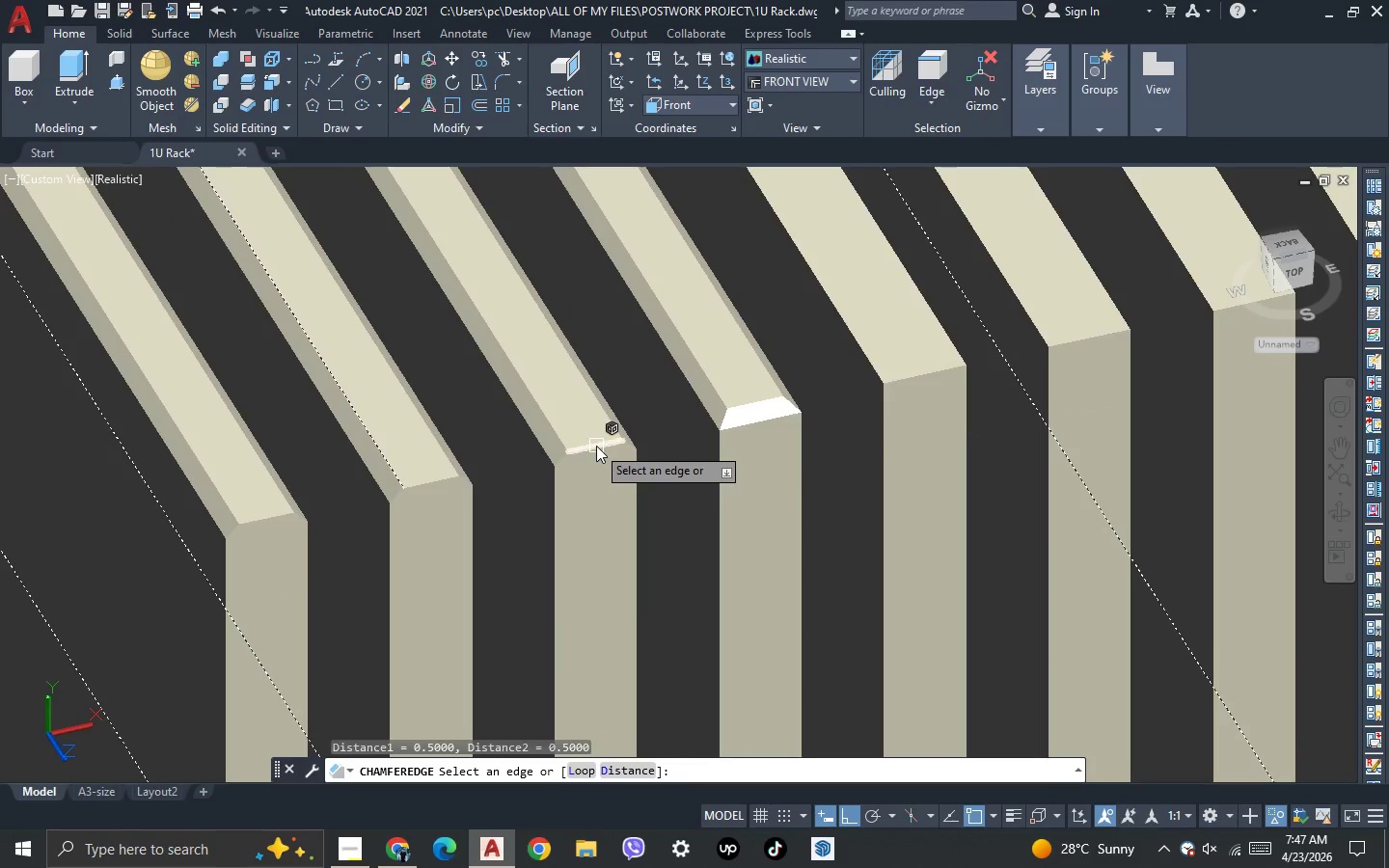 
scroll: coordinate [565, 527], scroll_direction: up, amount: 2.0
 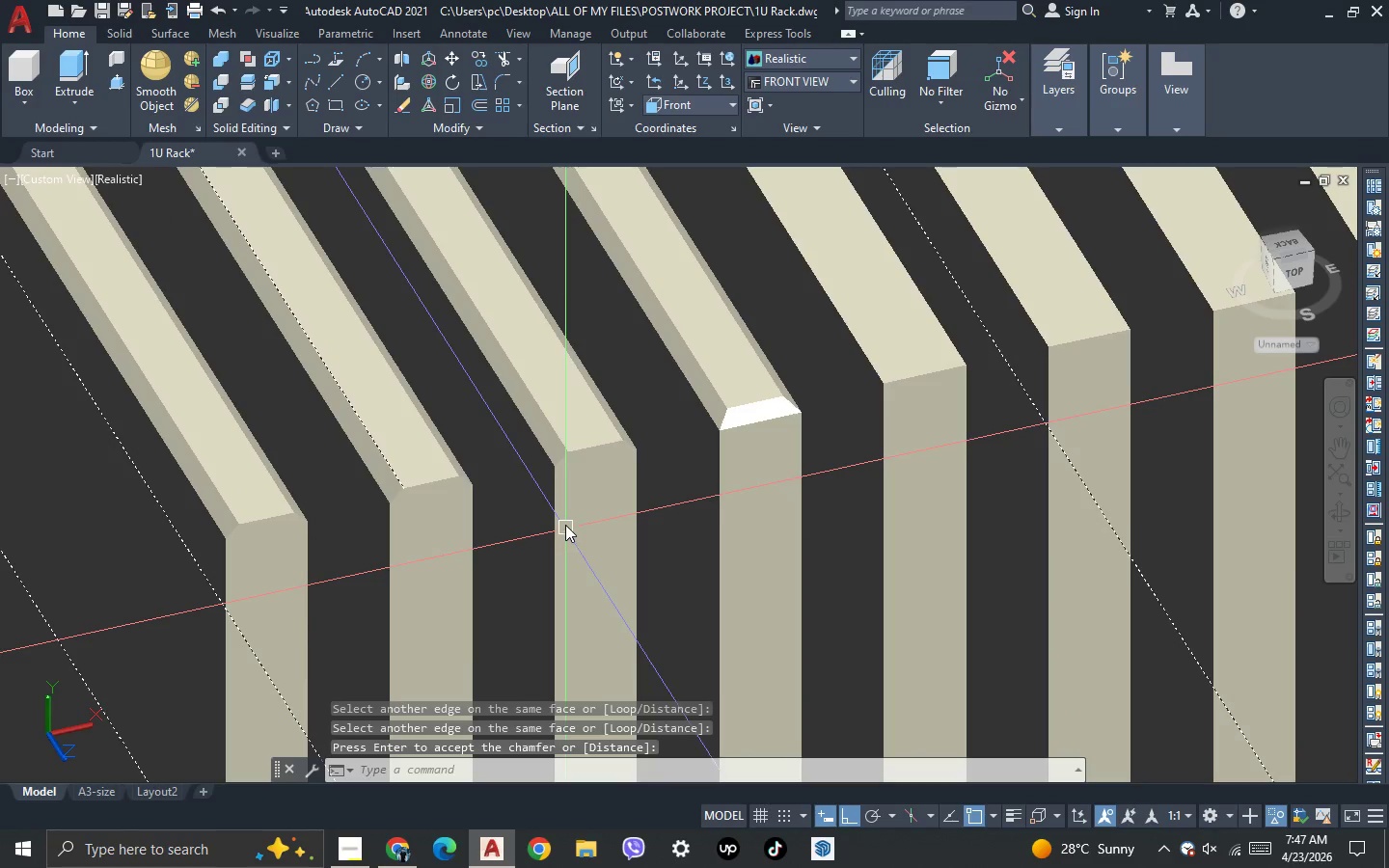 
left_click([596, 446])
 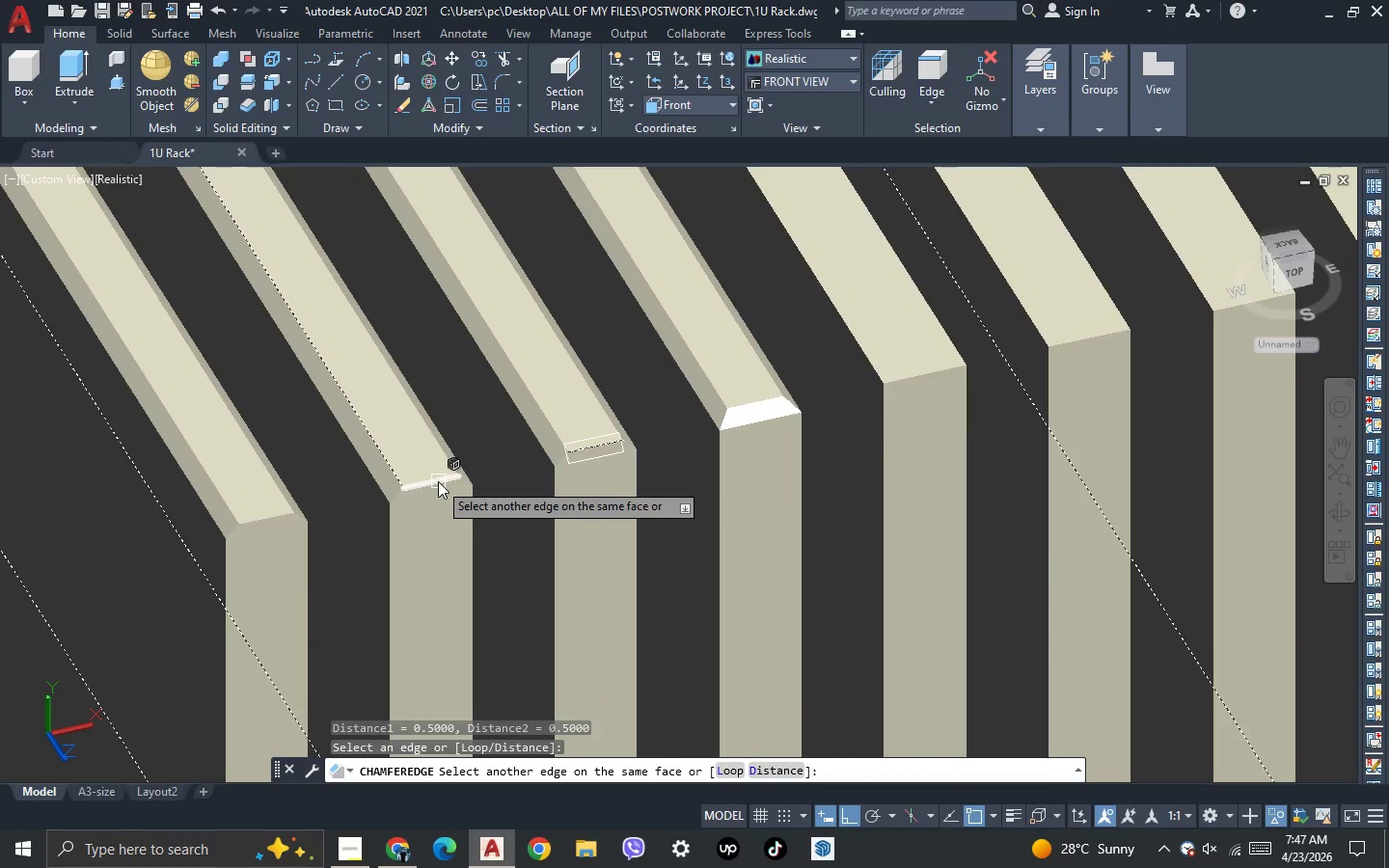 
left_click([437, 480])
 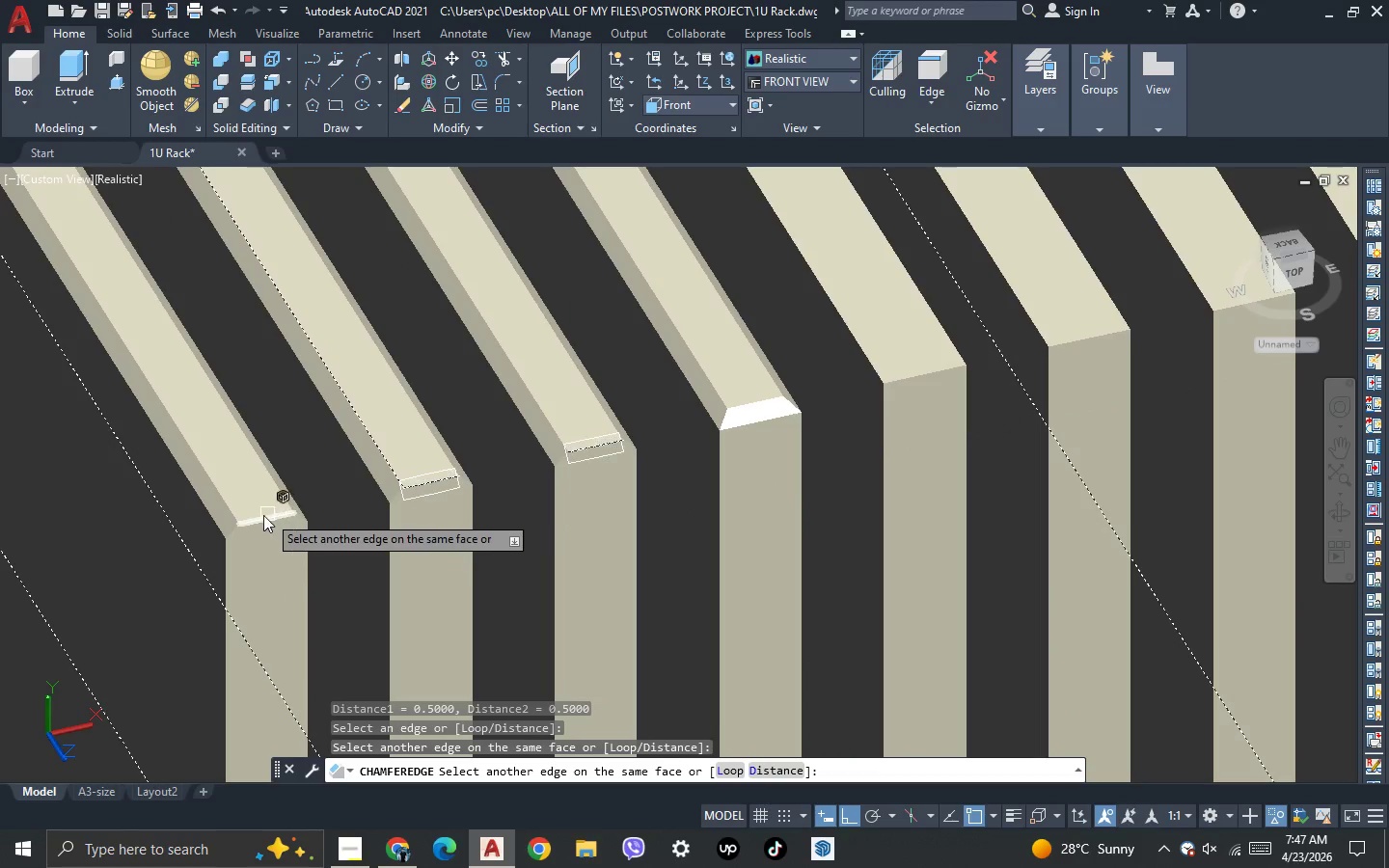 
left_click([261, 515])
 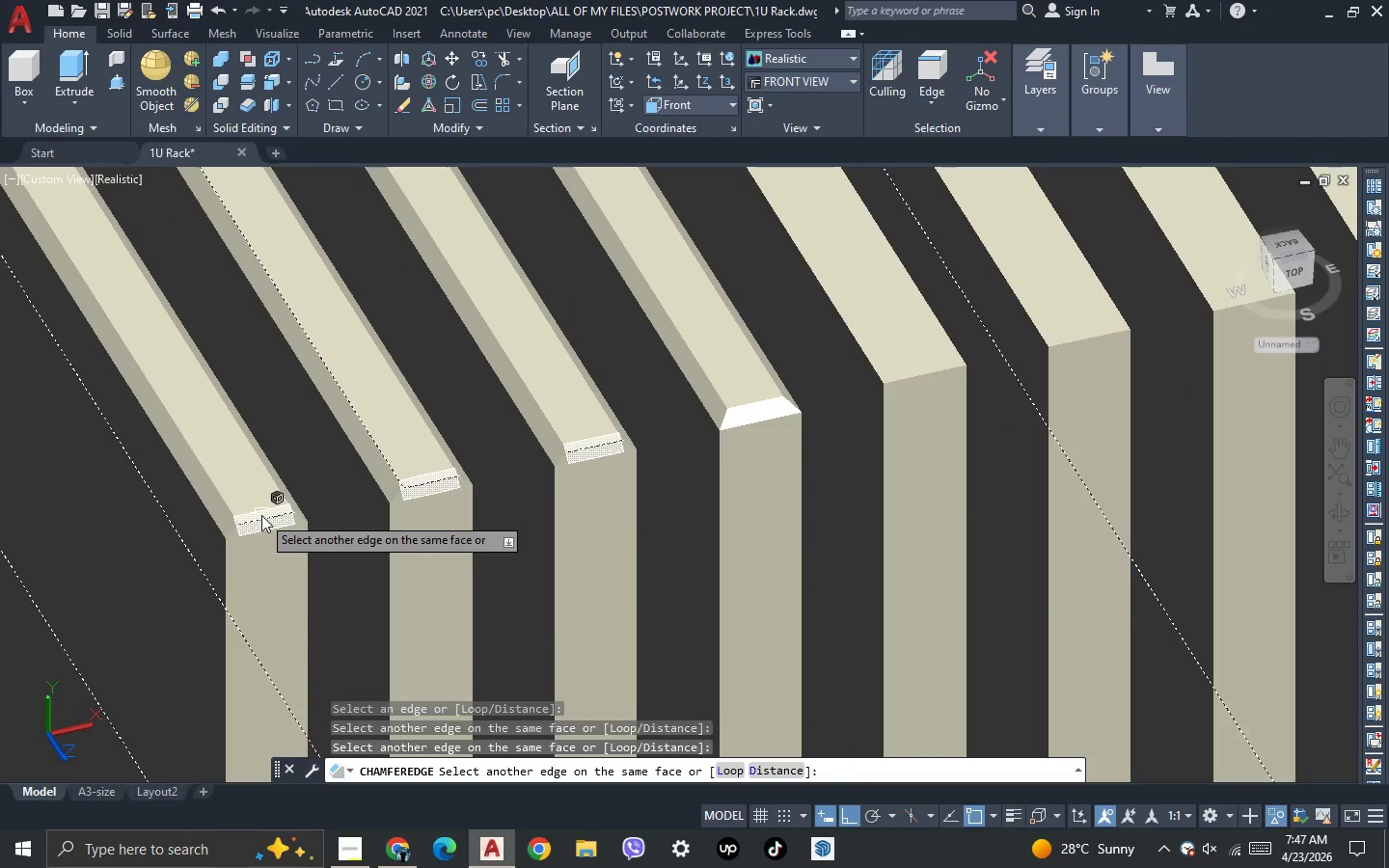 
key(Space)
 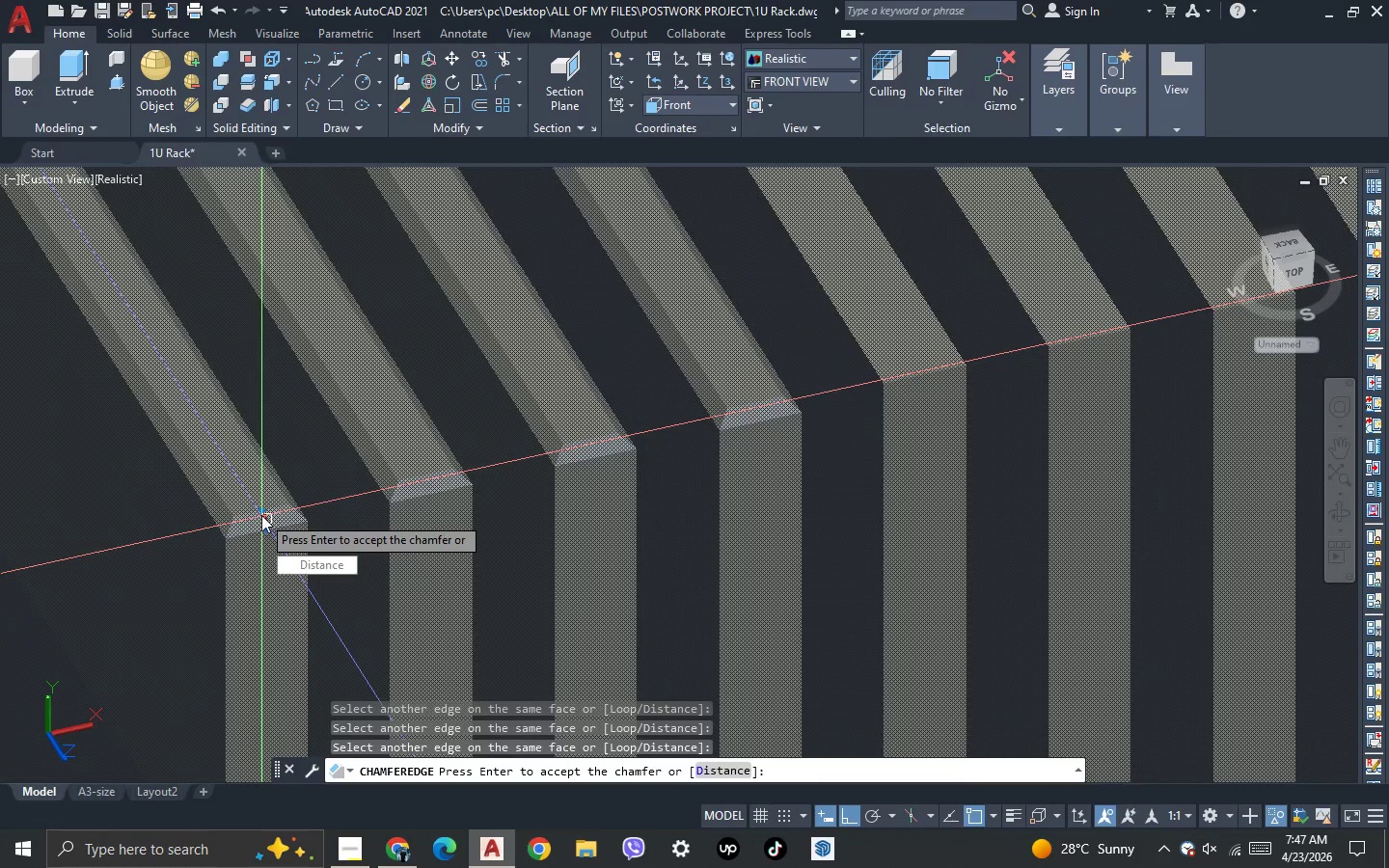 
key(Space)
 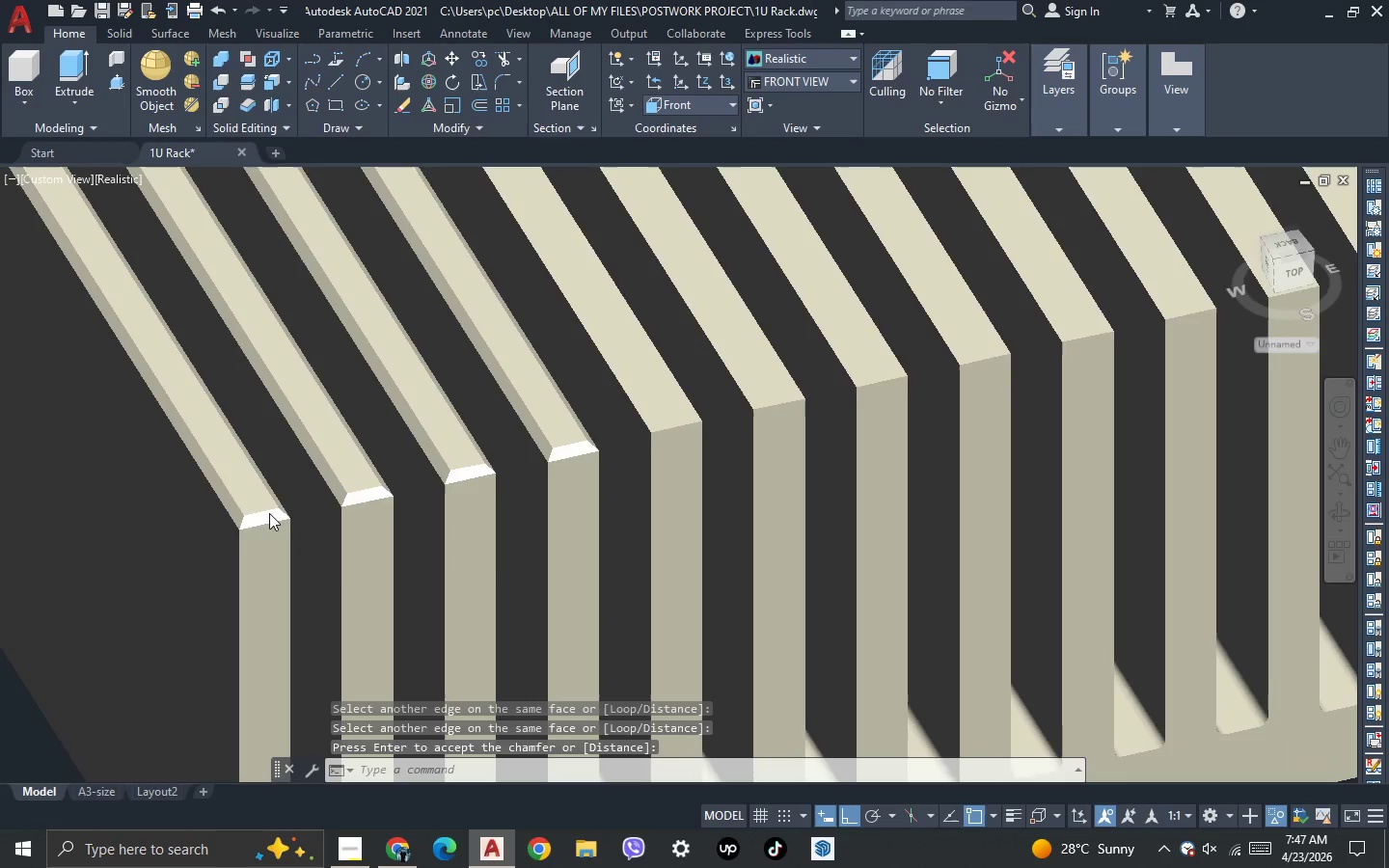 
scroll: coordinate [261, 515], scroll_direction: down, amount: 1.0
 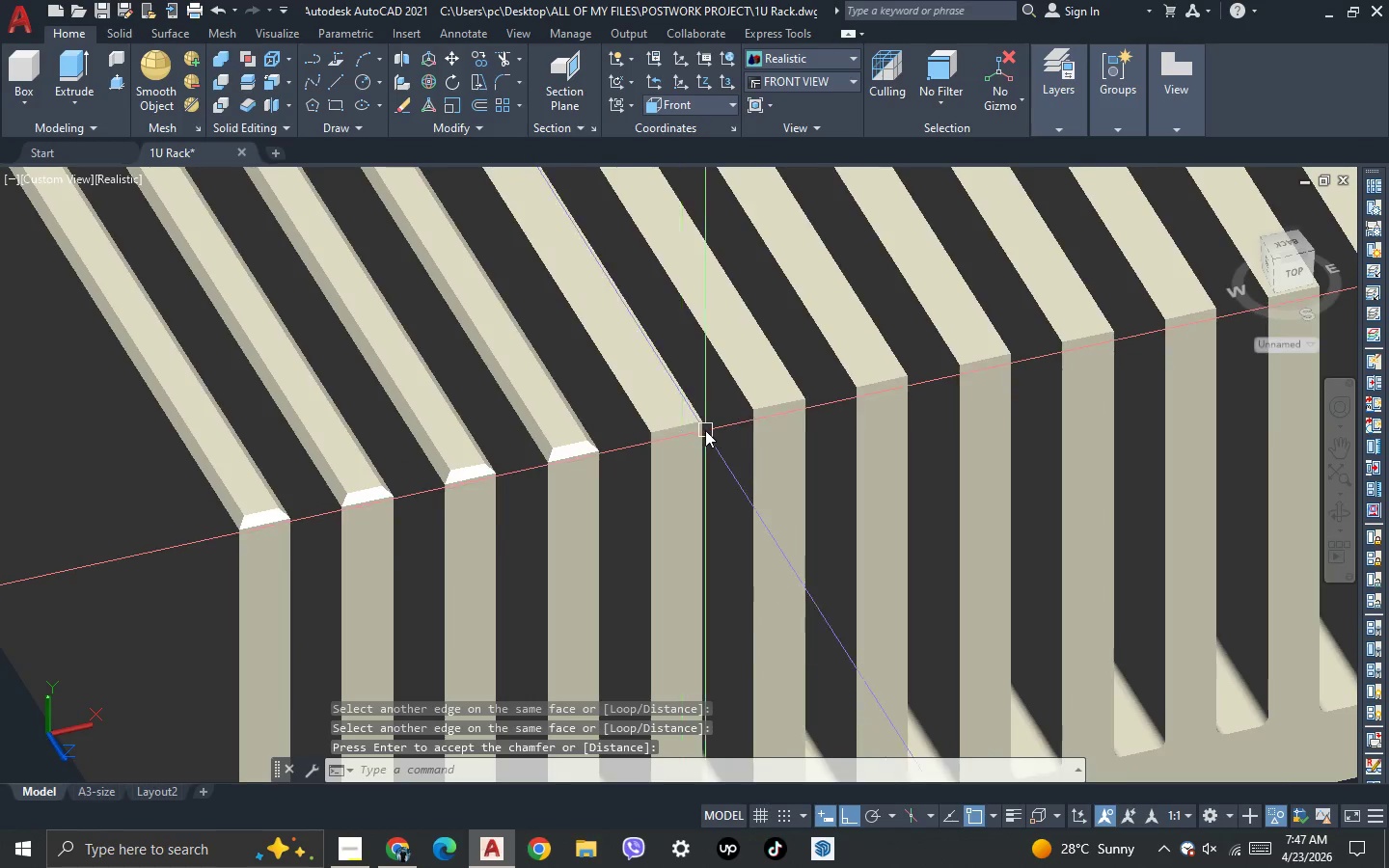 
key(Space)
 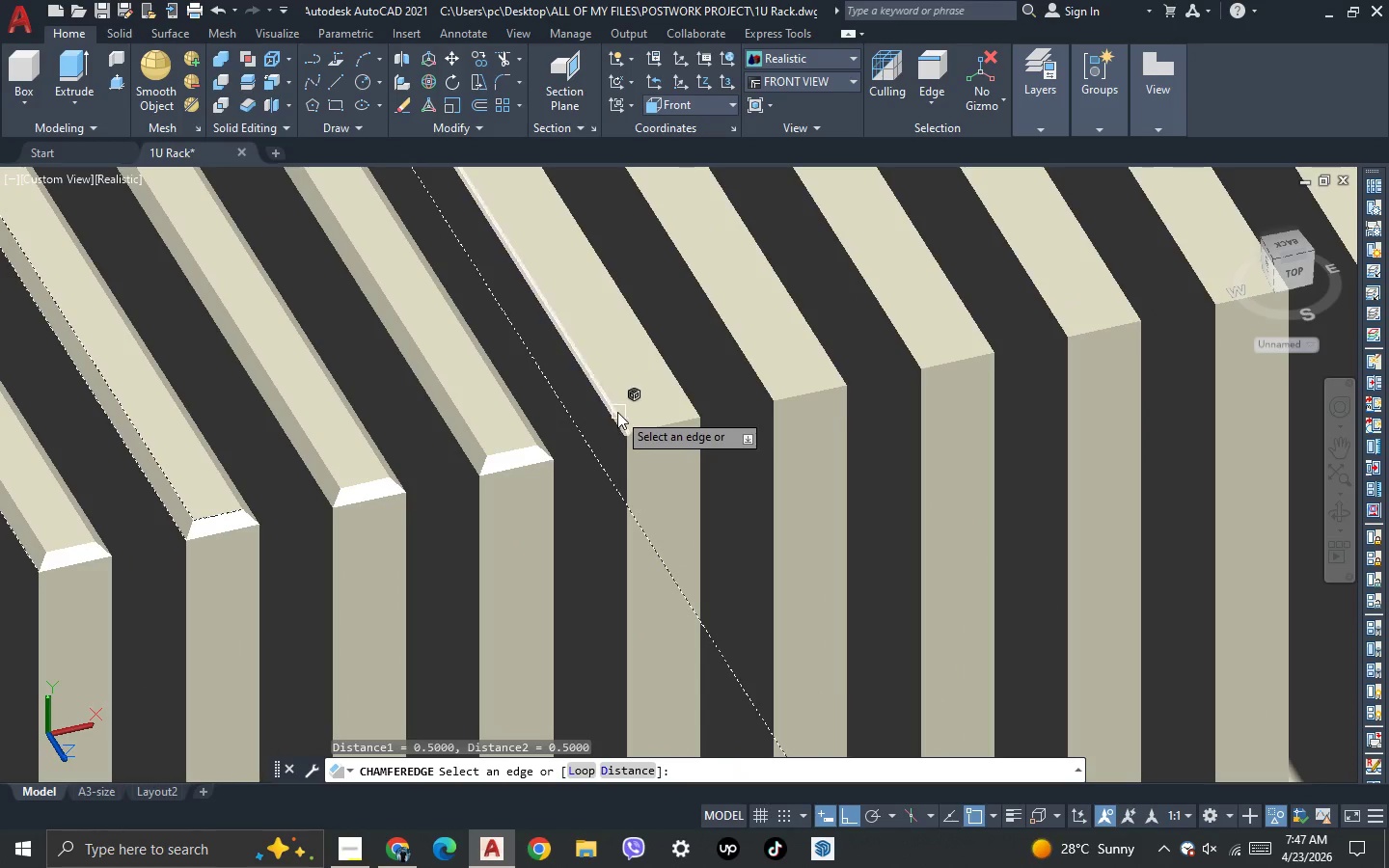 
scroll: coordinate [706, 429], scroll_direction: up, amount: 1.0
 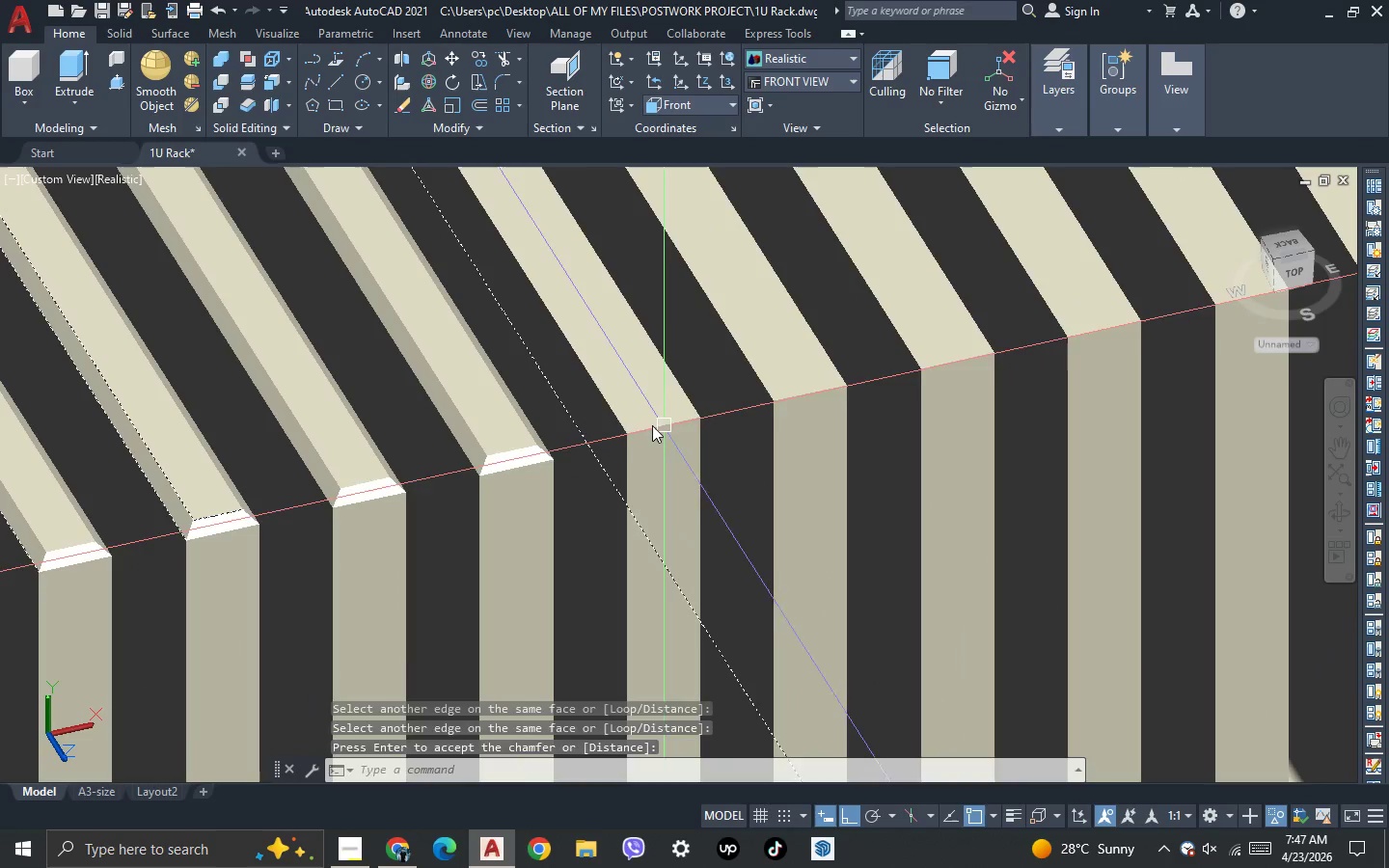 
left_click([615, 412])
 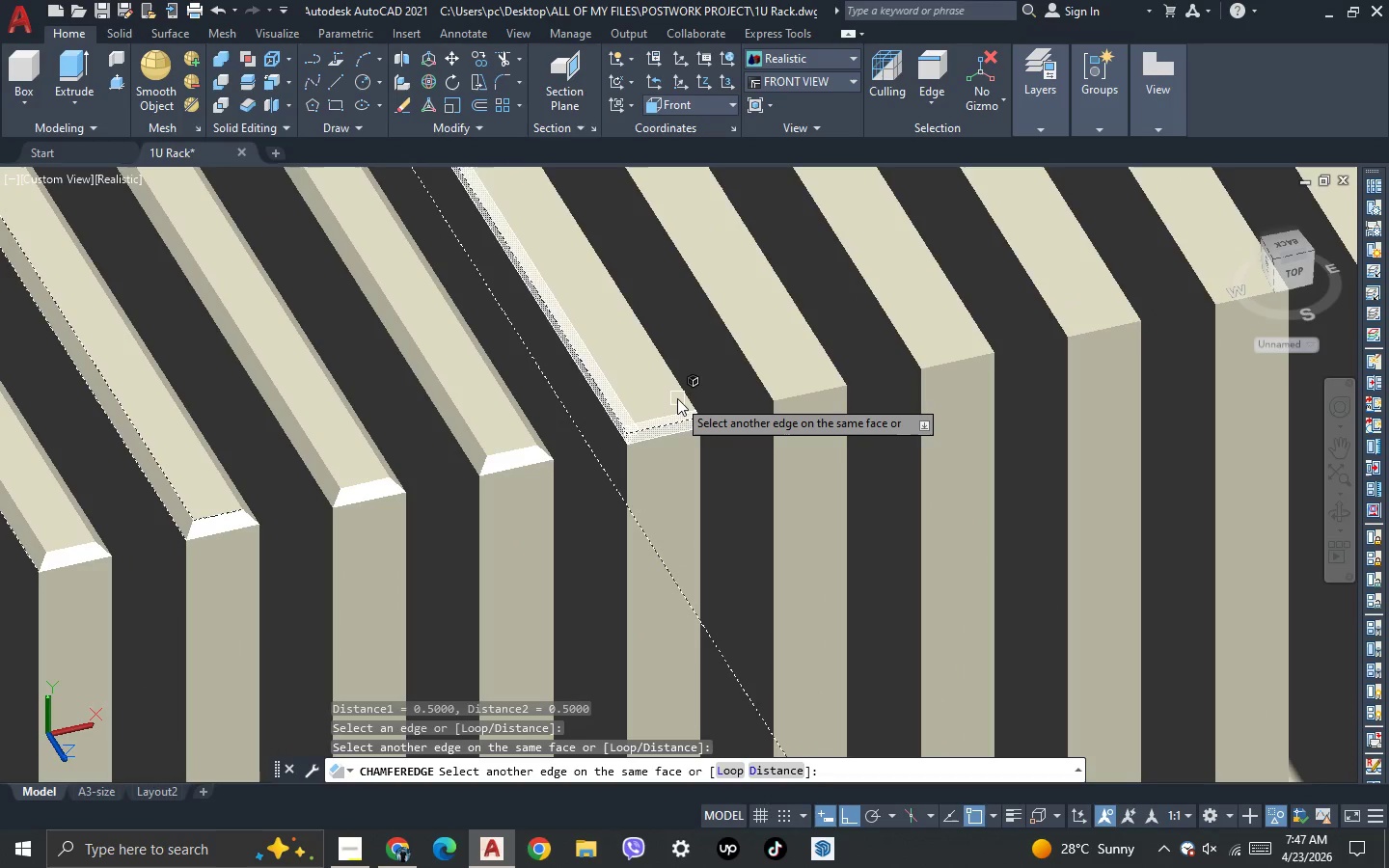 
left_click([682, 393])
 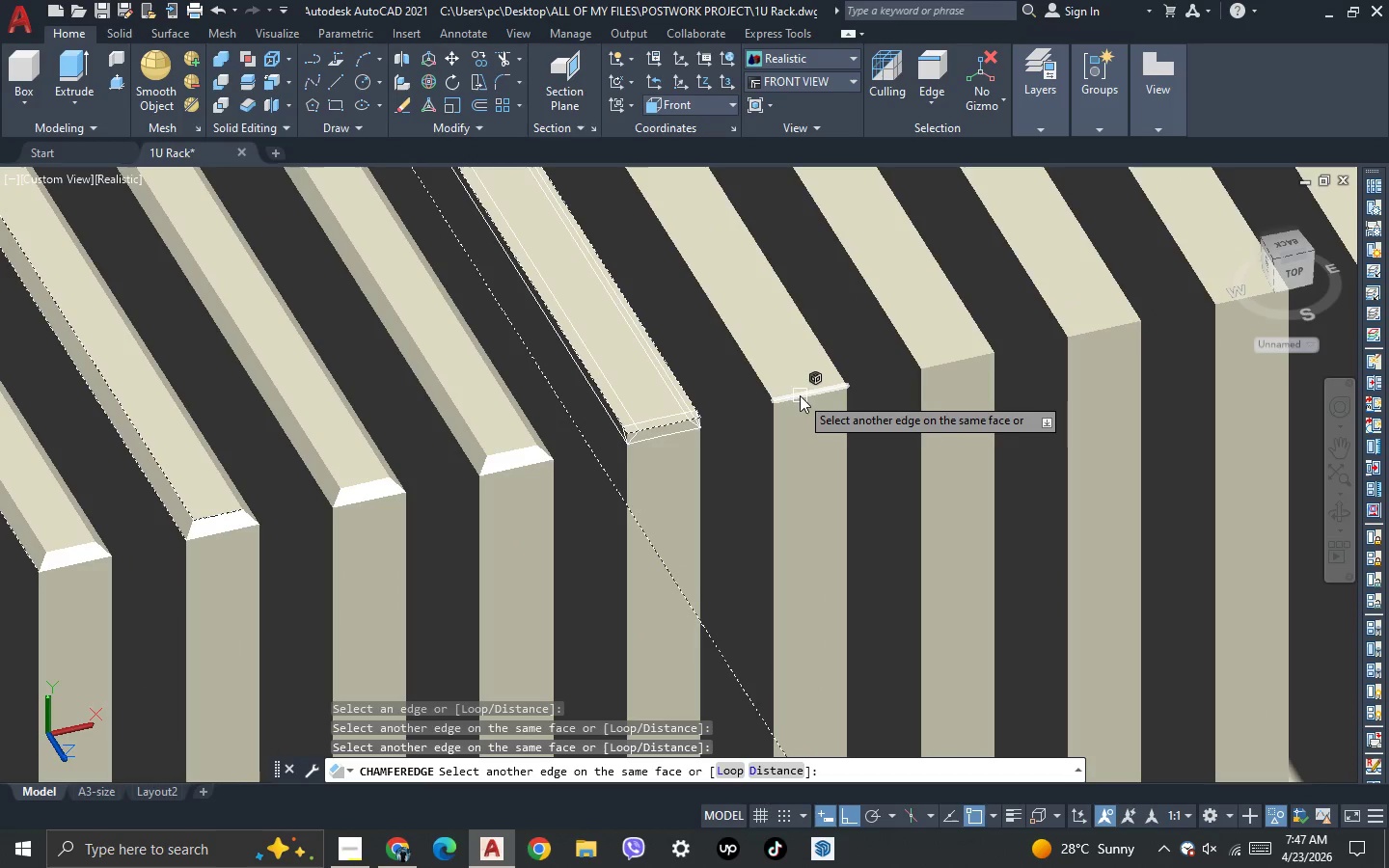 
left_click([803, 394])
 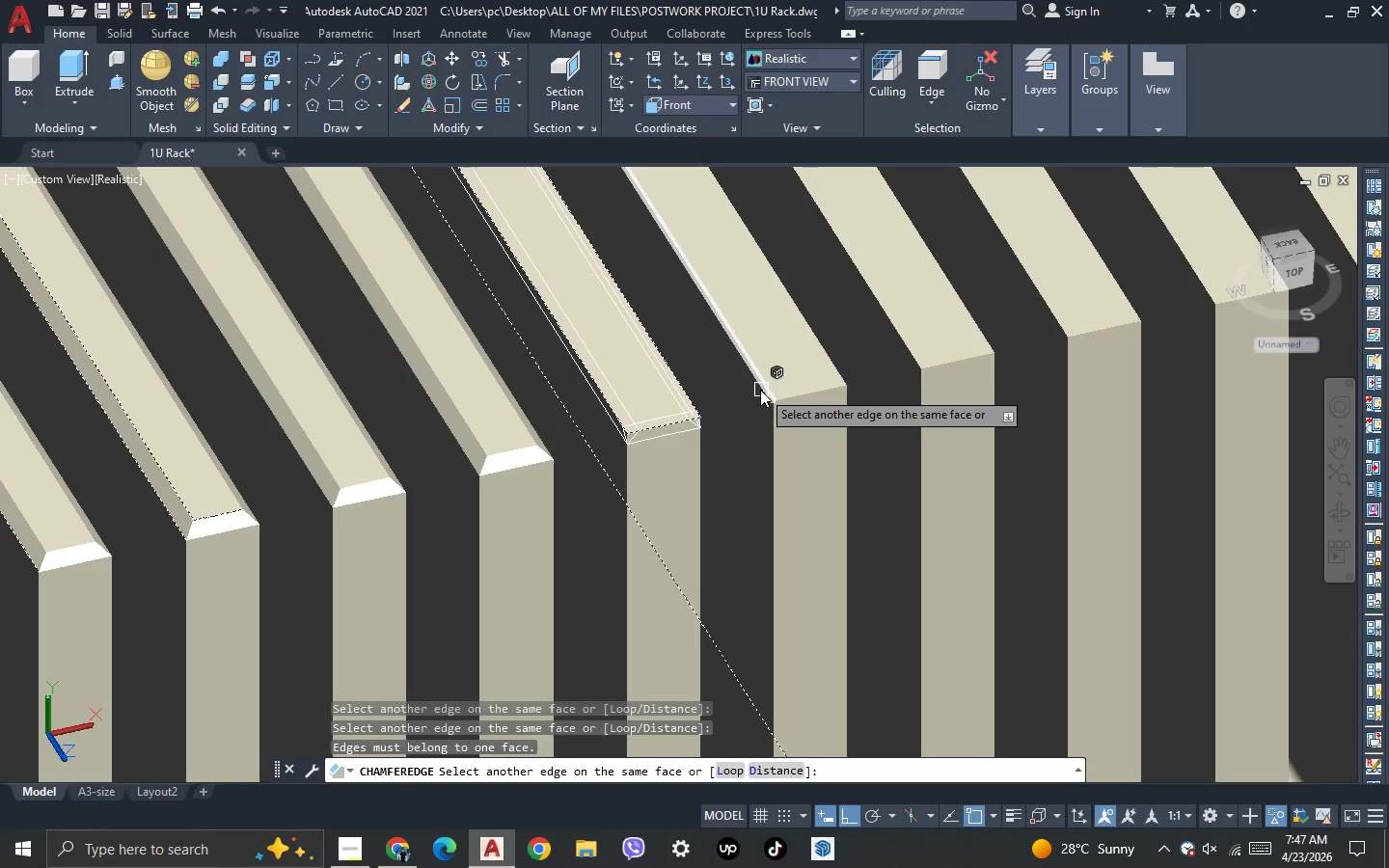 
key(Space)
 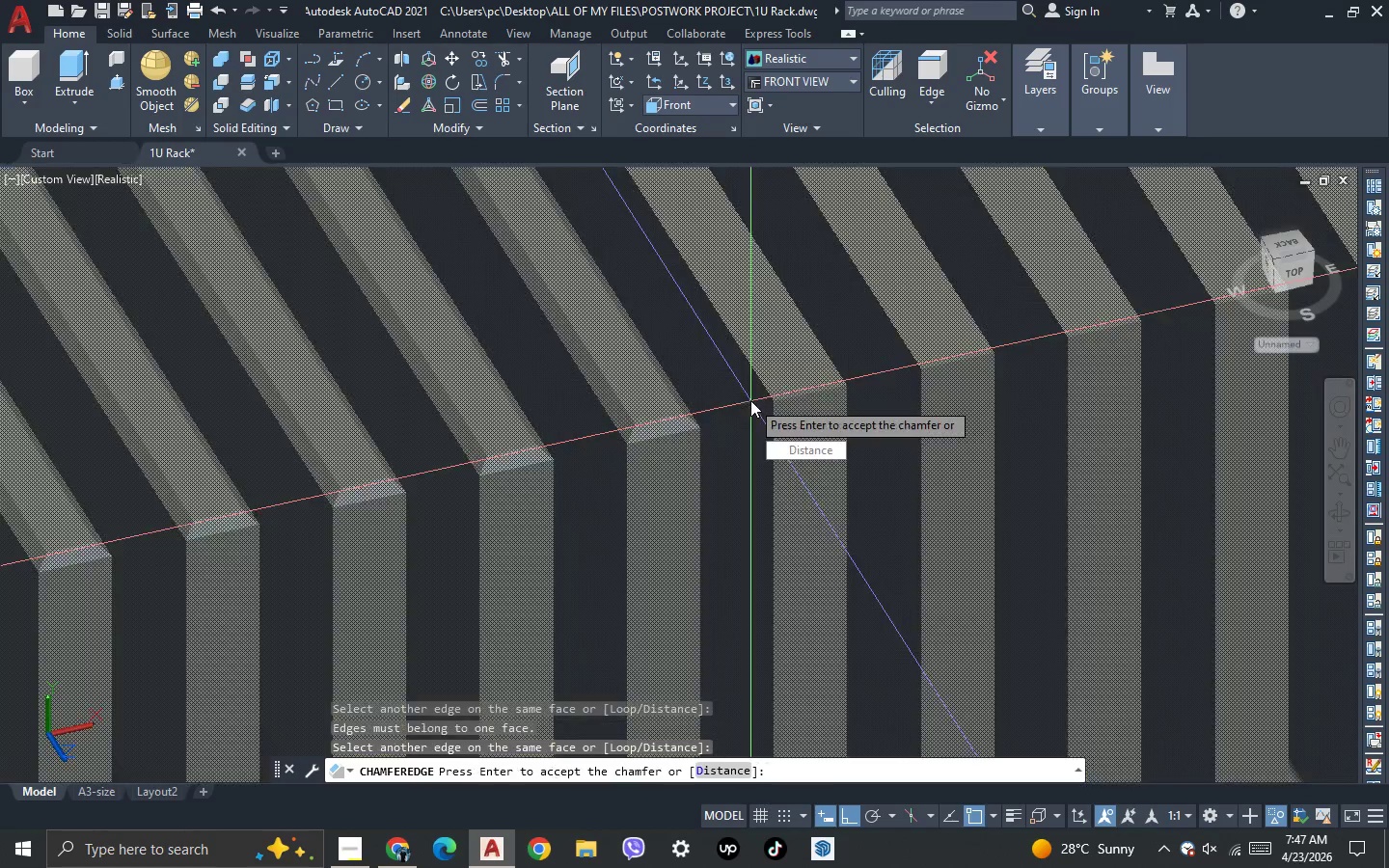 
key(Space)
 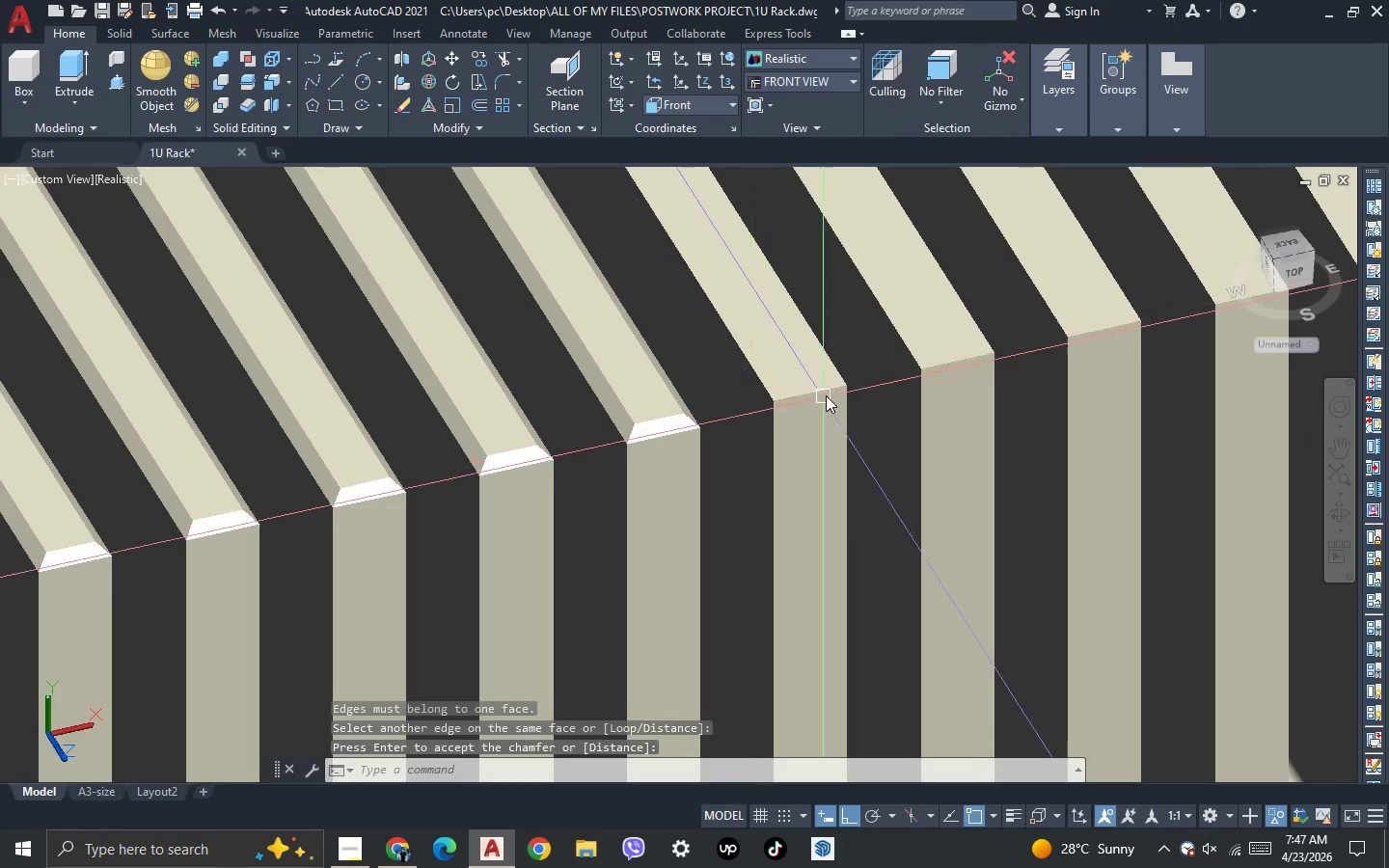 
key(Space)
 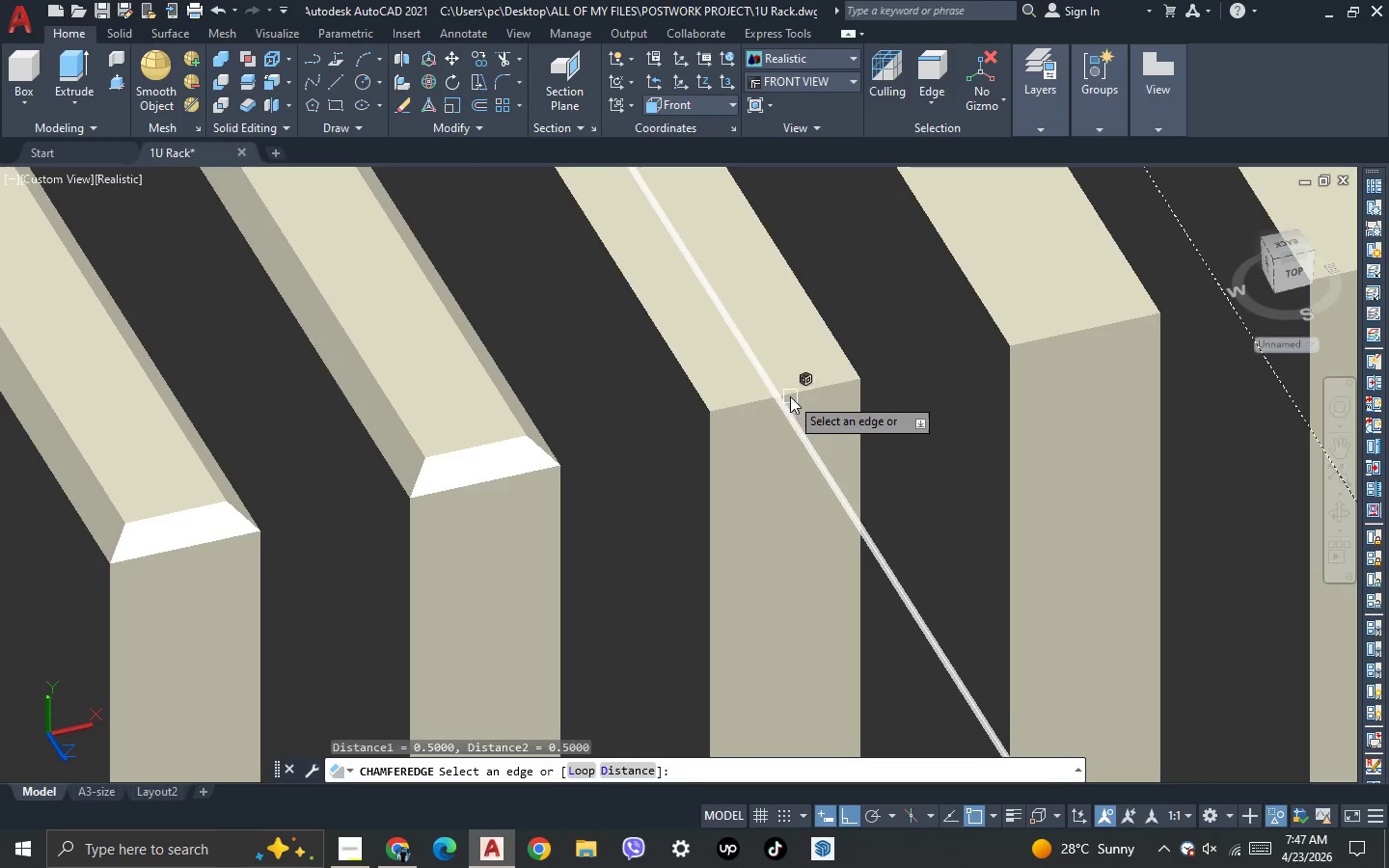 
scroll: coordinate [836, 391], scroll_direction: up, amount: 2.0
 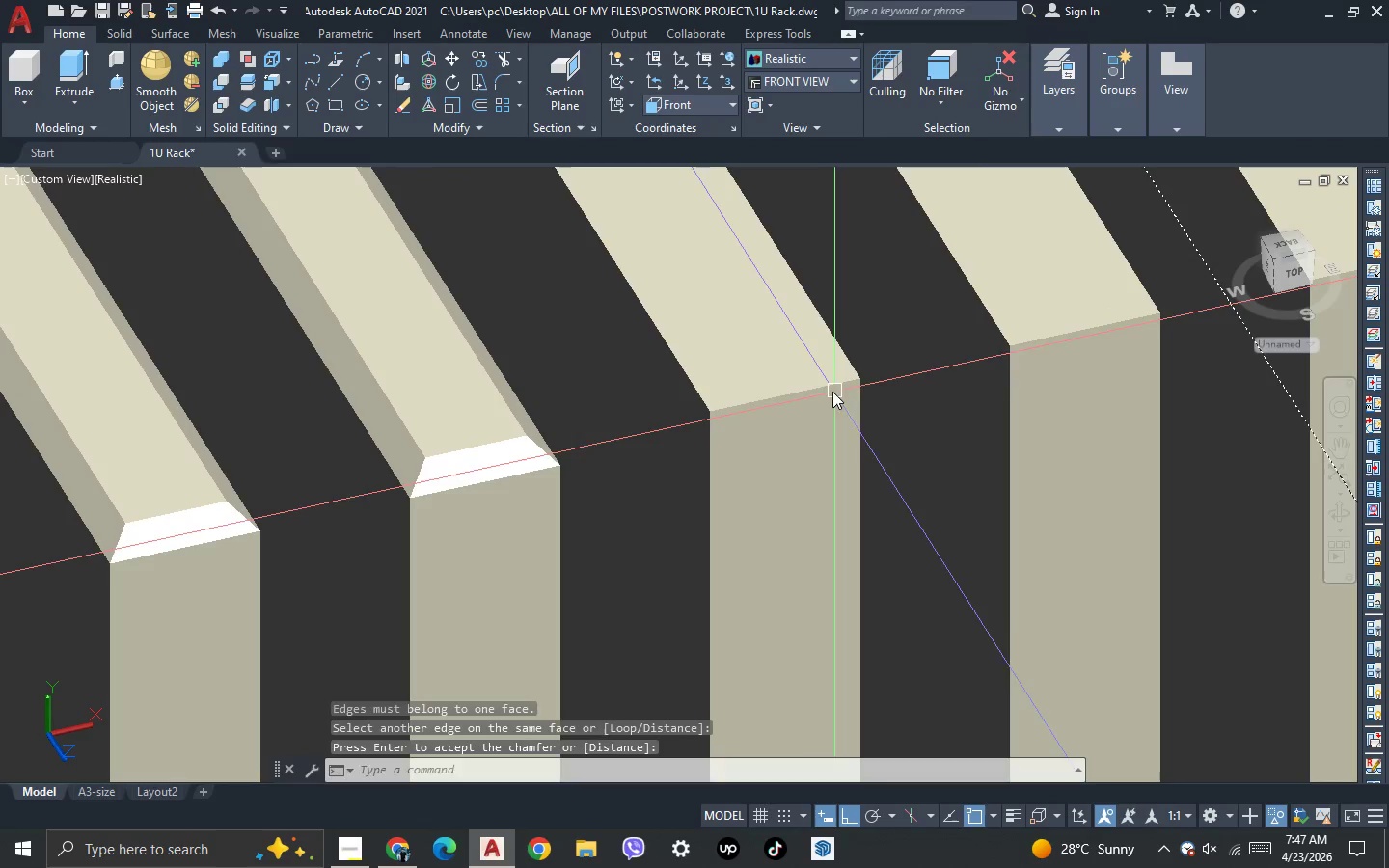 
left_click([790, 396])
 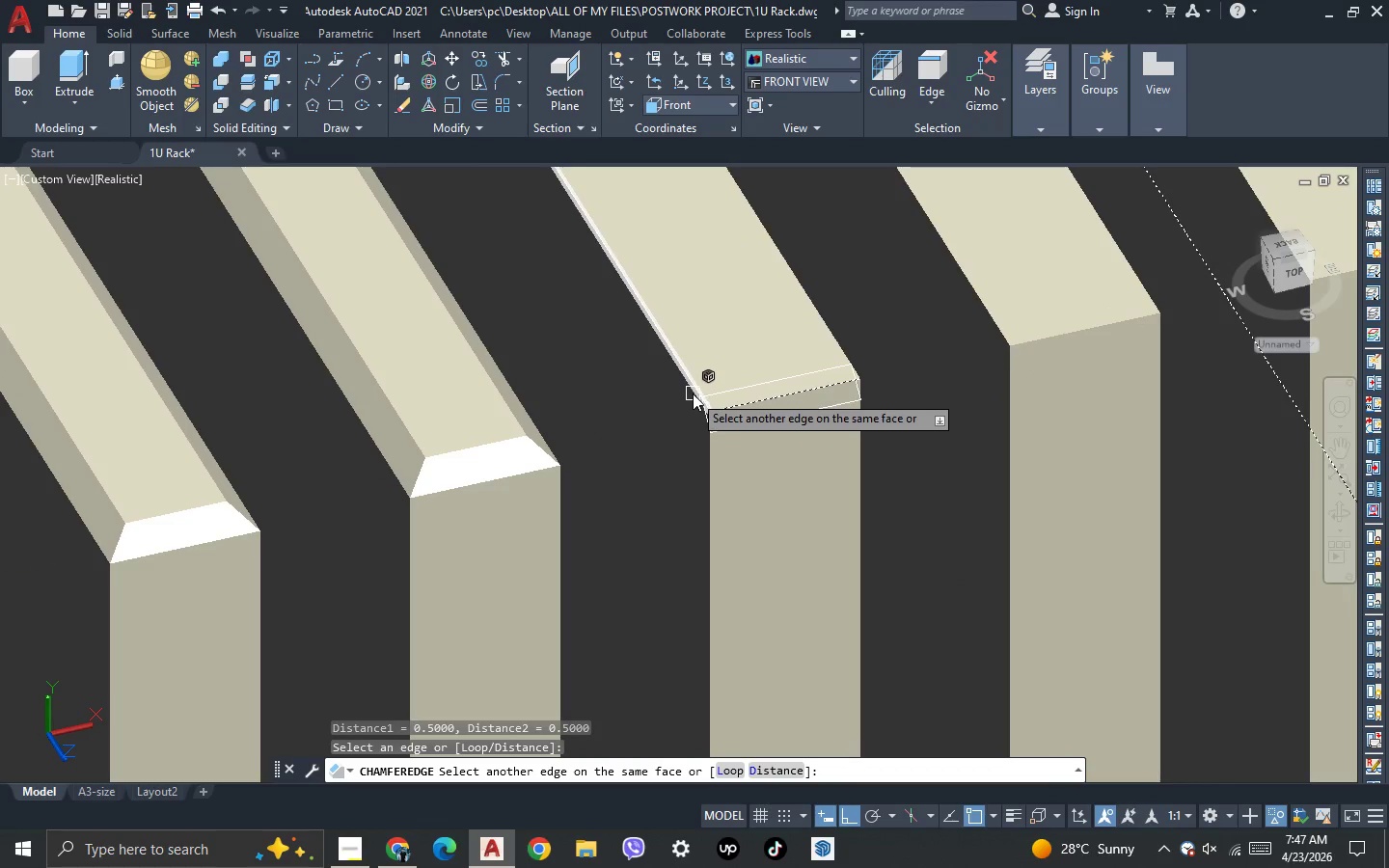 
left_click([693, 389])
 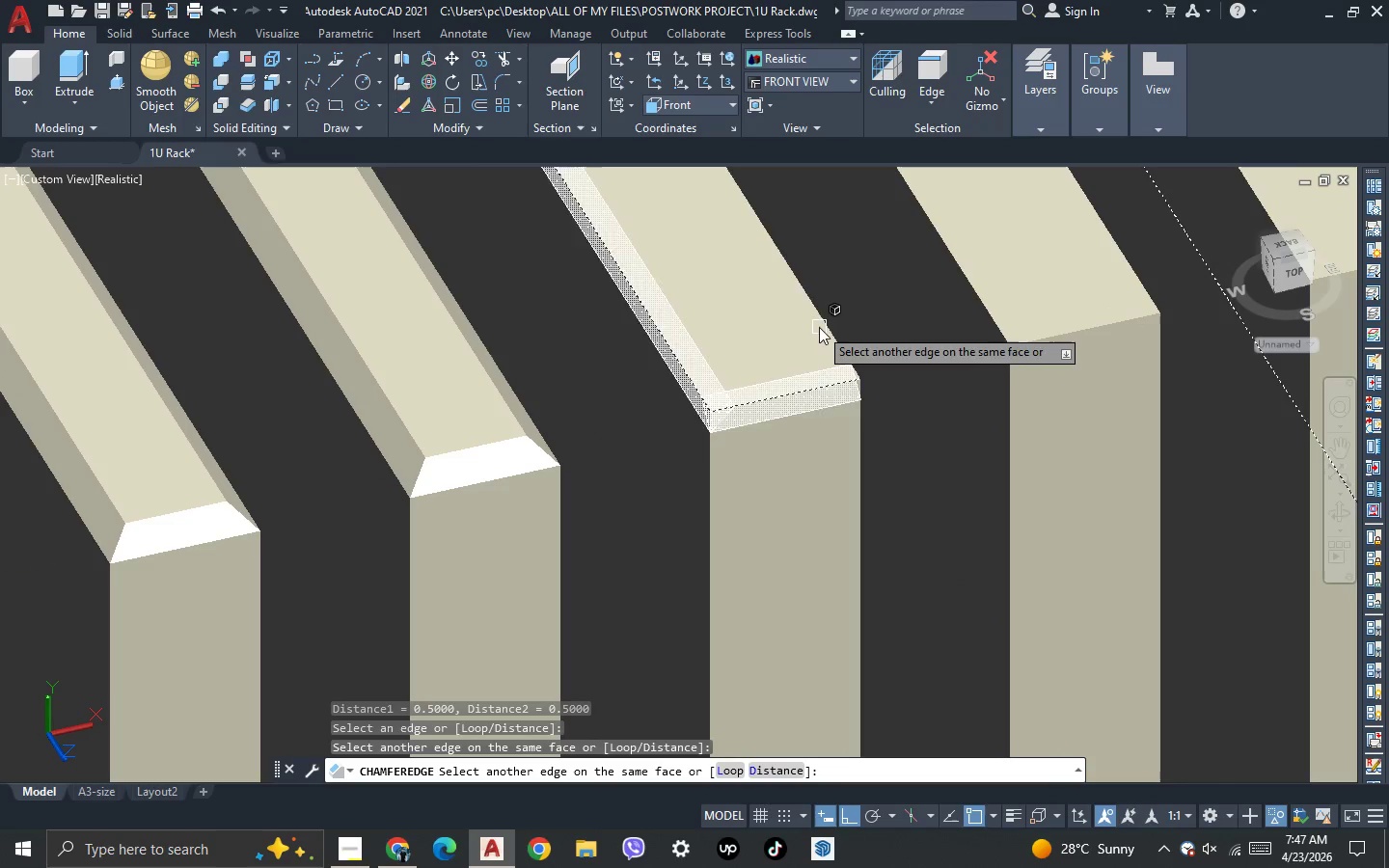 
left_click([821, 324])
 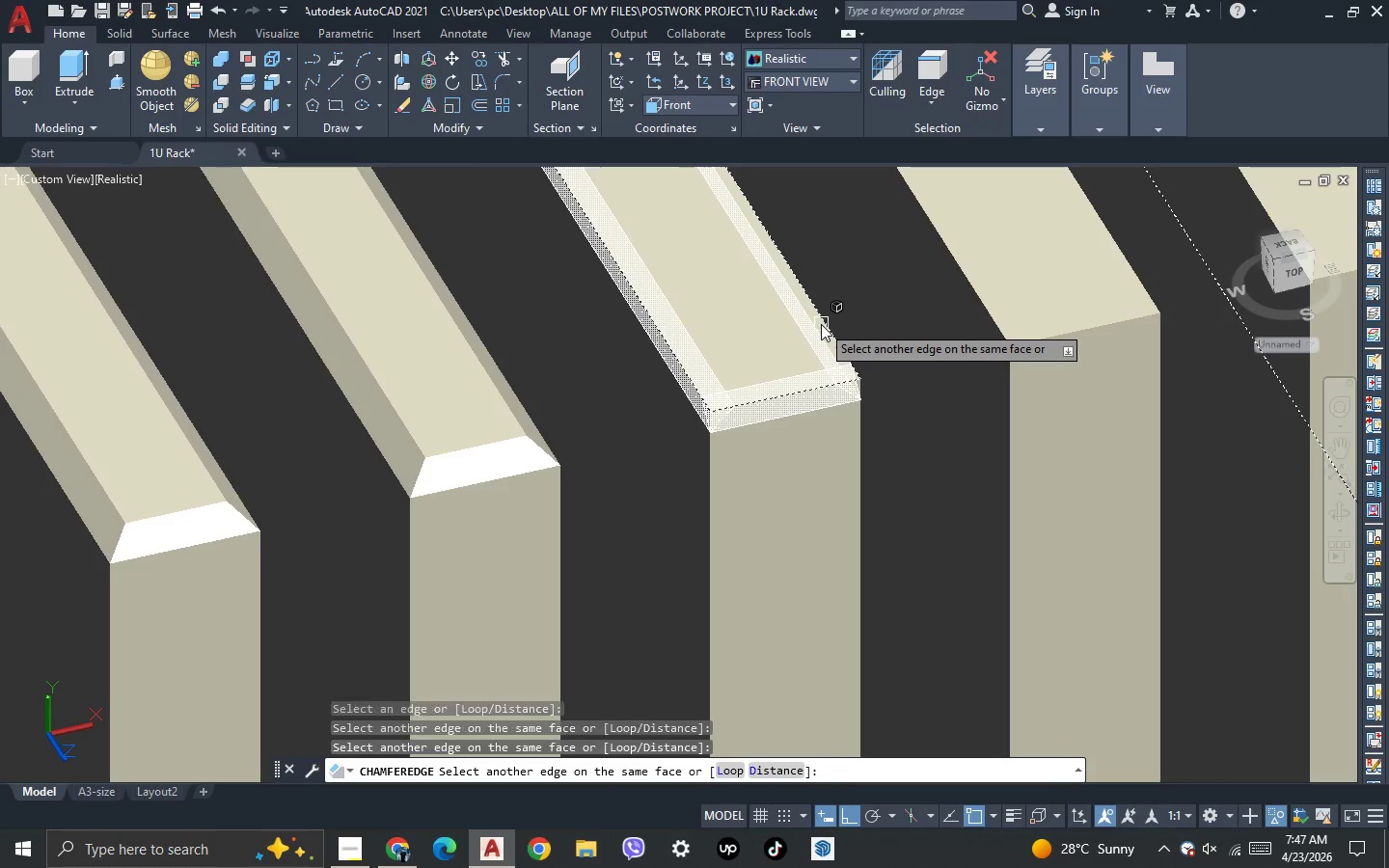 
key(Space)
 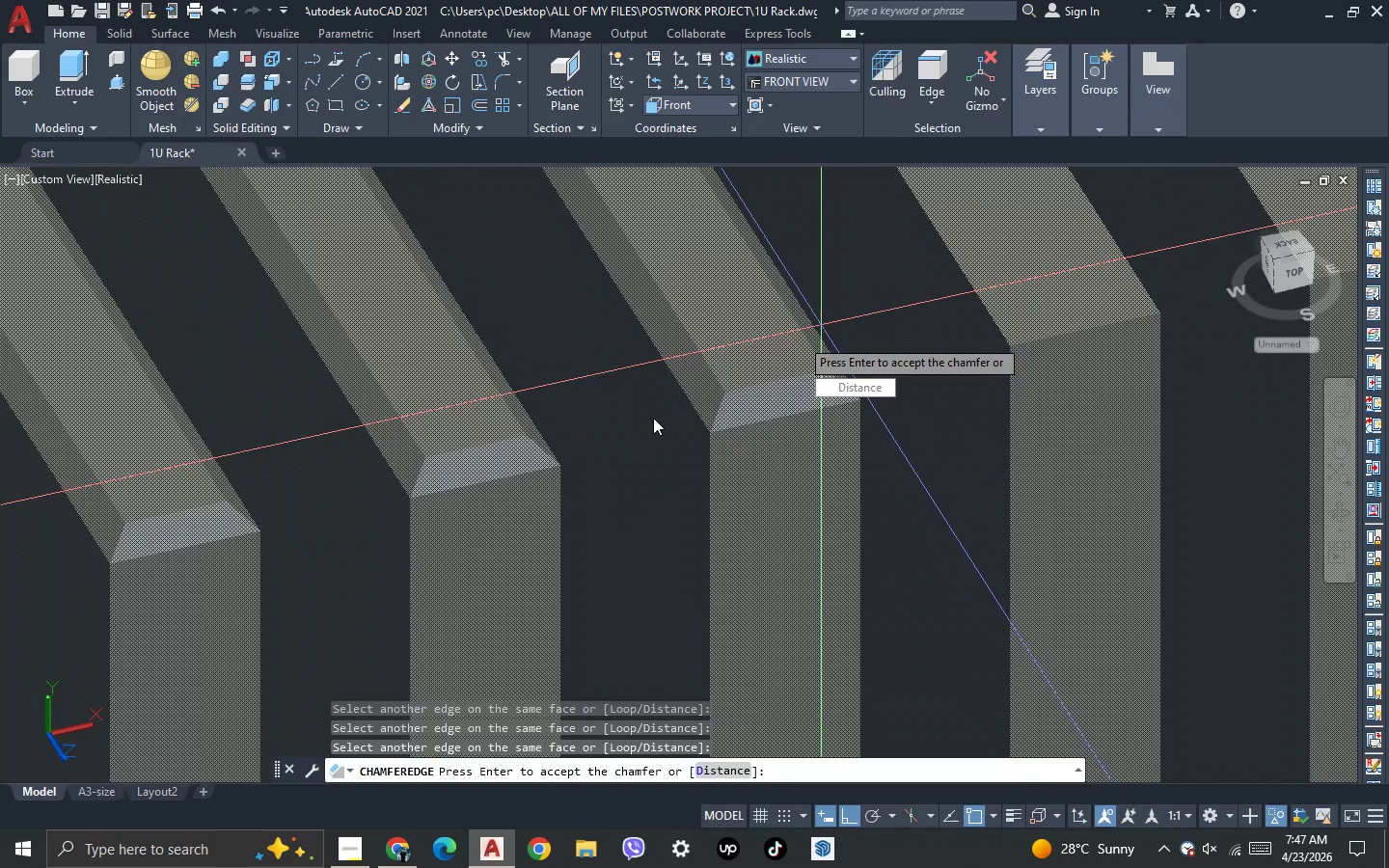 
scroll: coordinate [653, 418], scroll_direction: down, amount: 2.0
 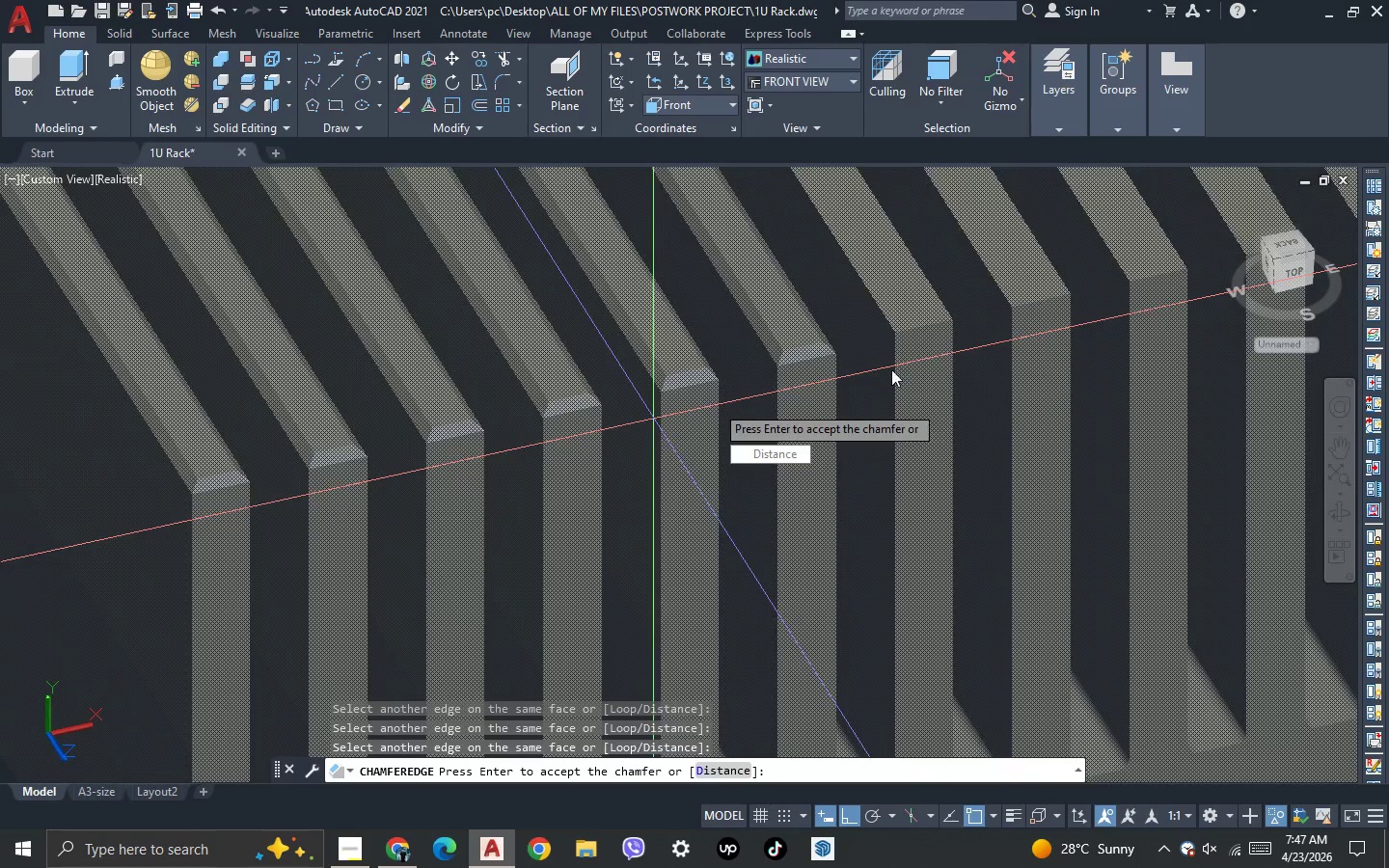 
key(Space)
 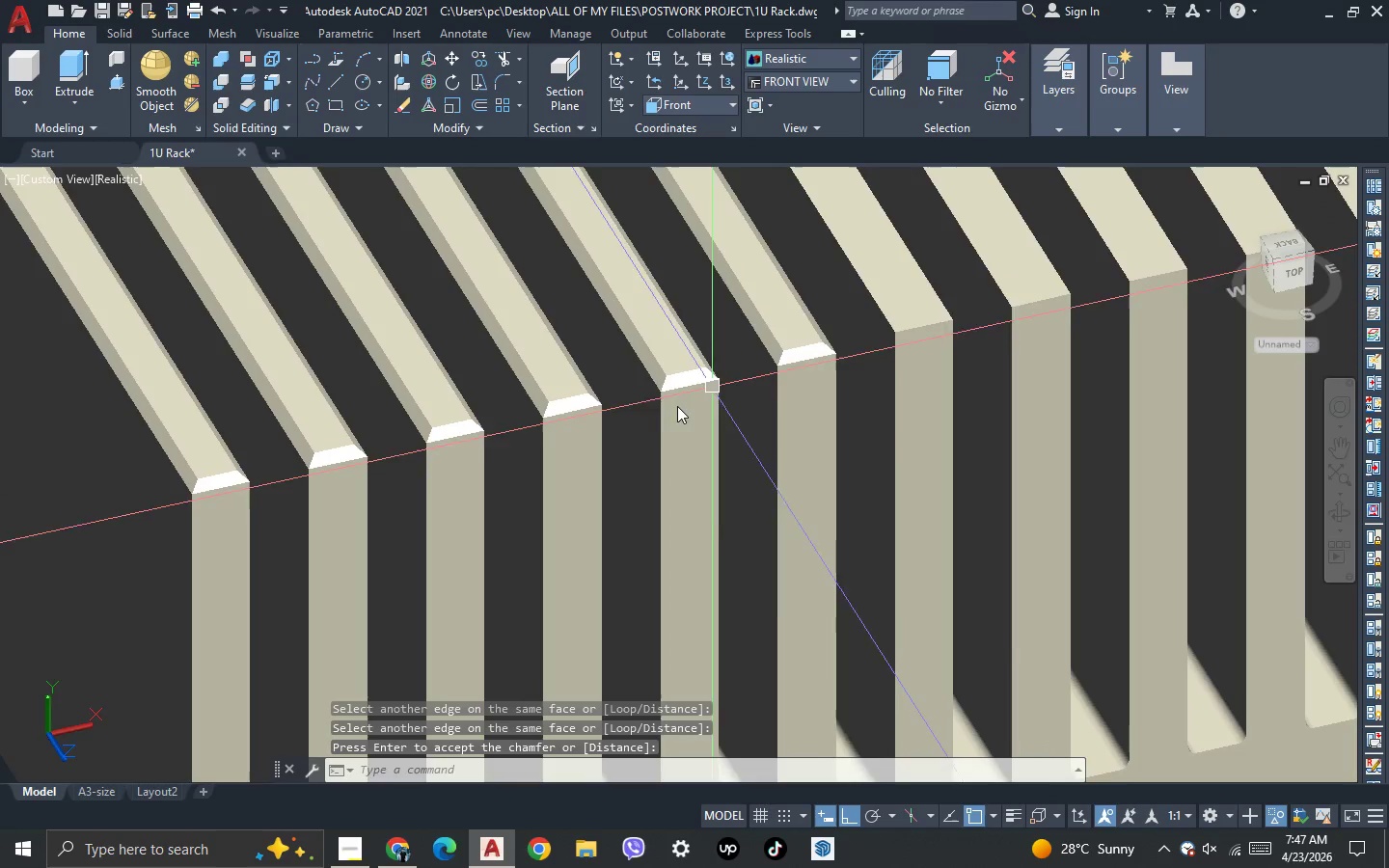 
scroll: coordinate [642, 435], scroll_direction: down, amount: 3.0
 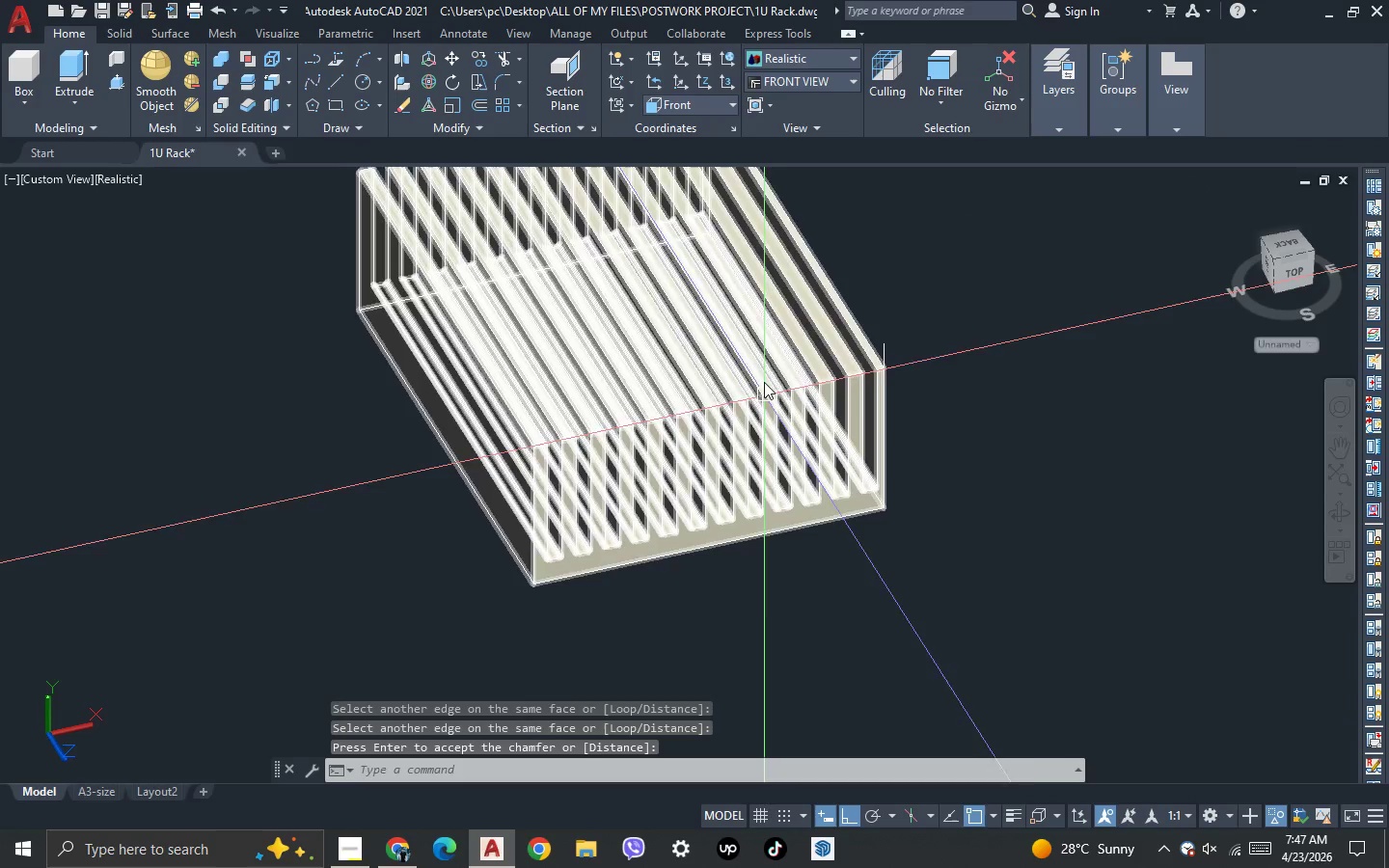 
scroll: coordinate [761, 339], scroll_direction: up, amount: 1.0
 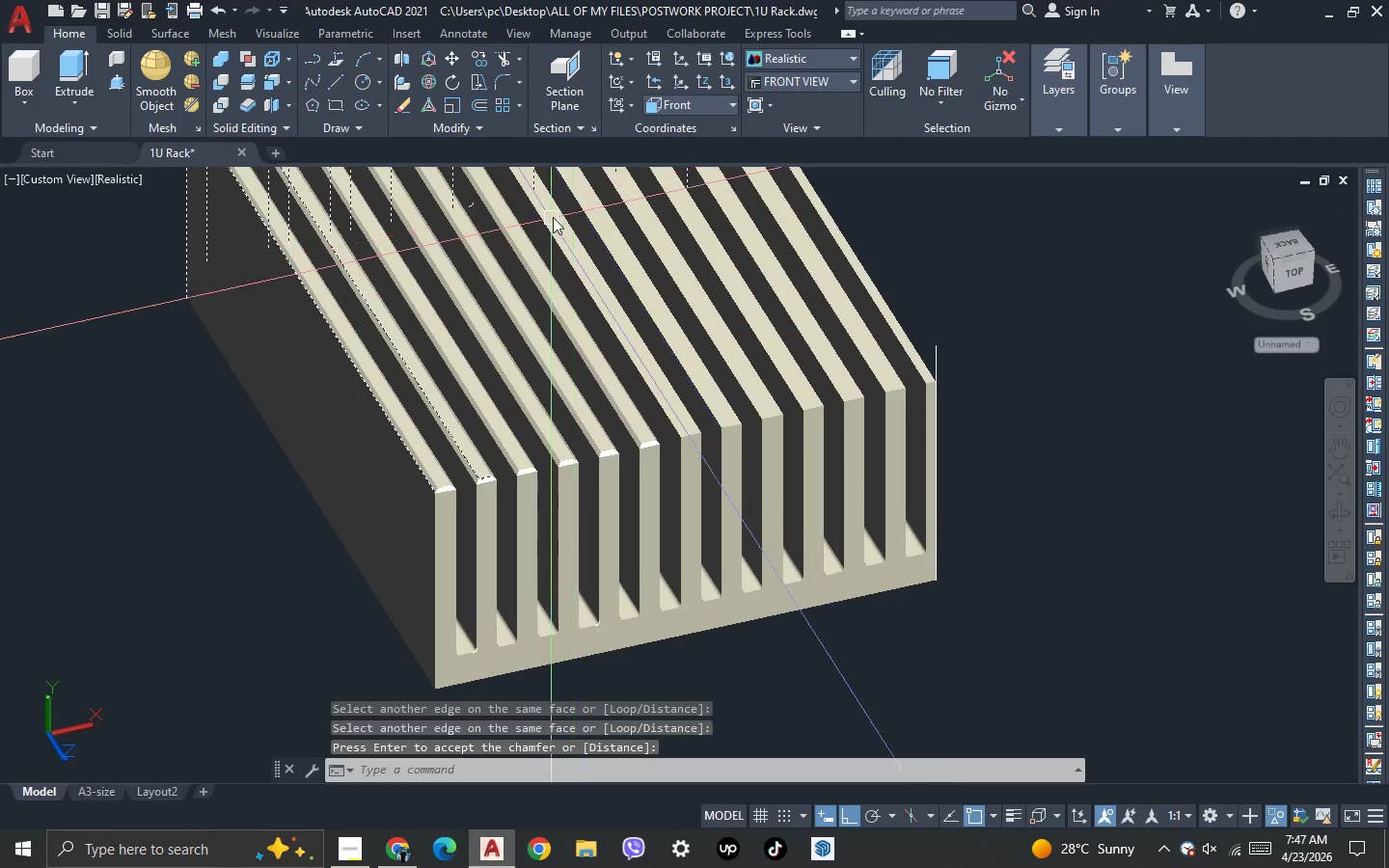 
scroll: coordinate [565, 212], scroll_direction: down, amount: 1.0
 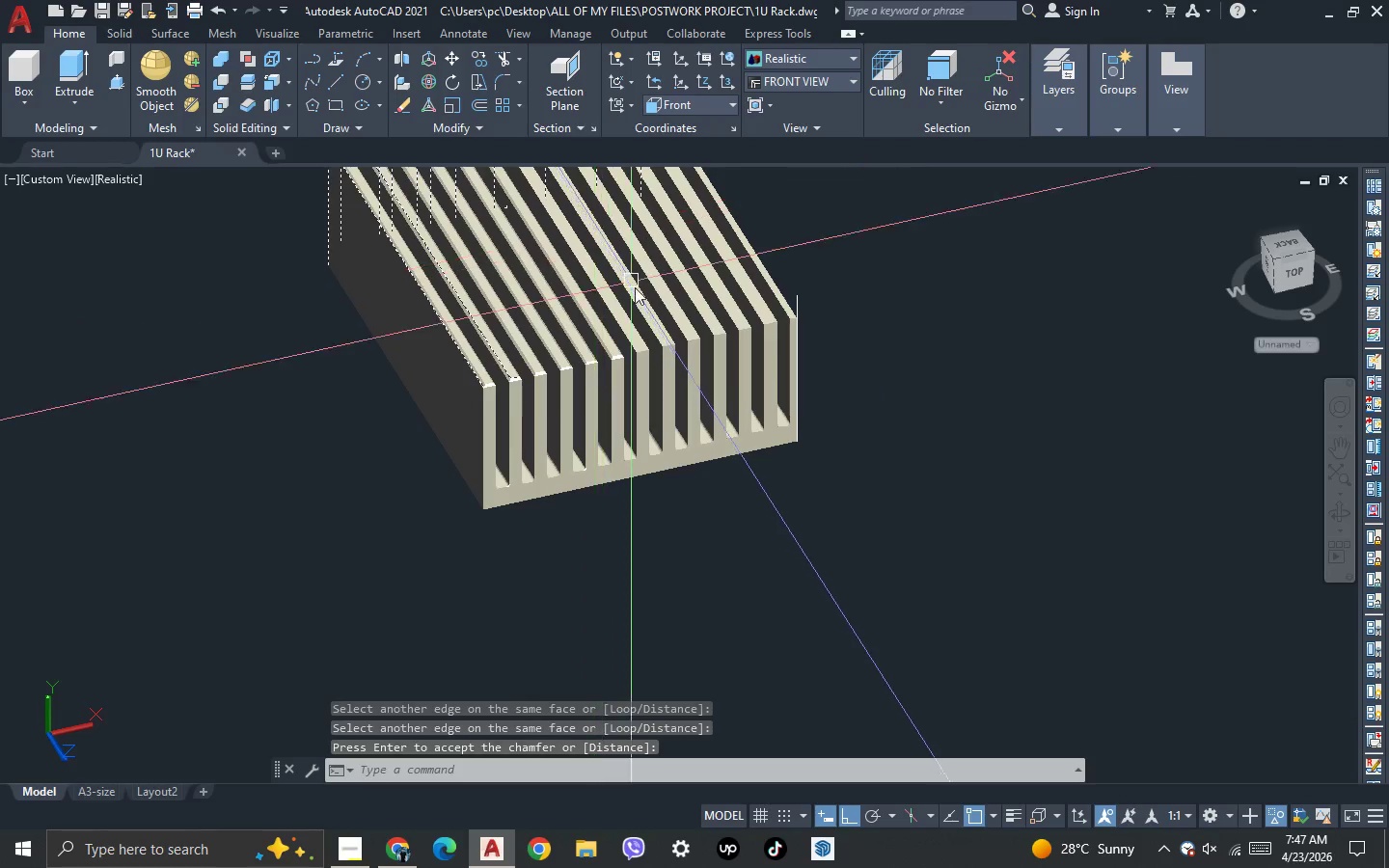 
key(Space)
 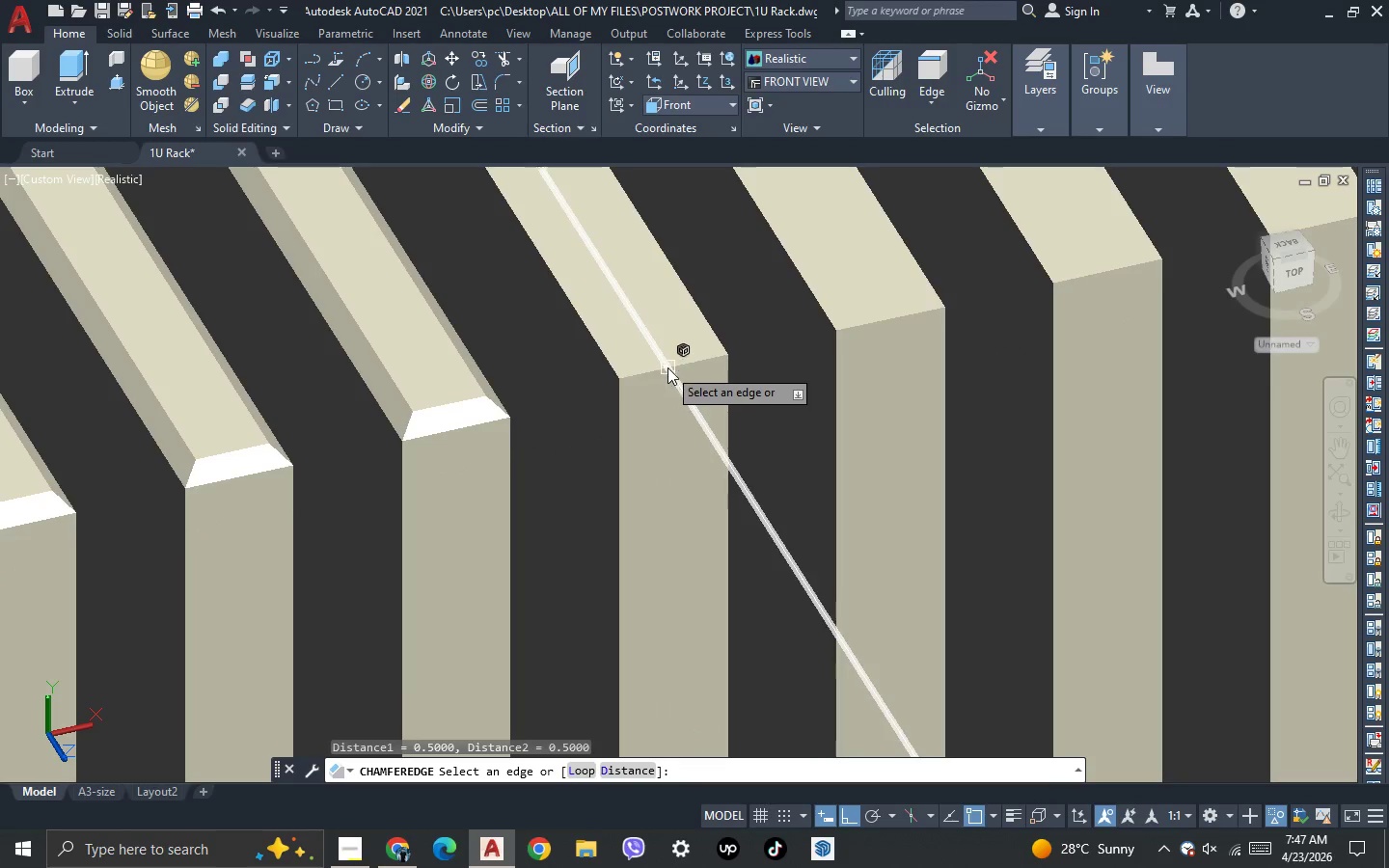 
scroll: coordinate [664, 426], scroll_direction: up, amount: 6.0
 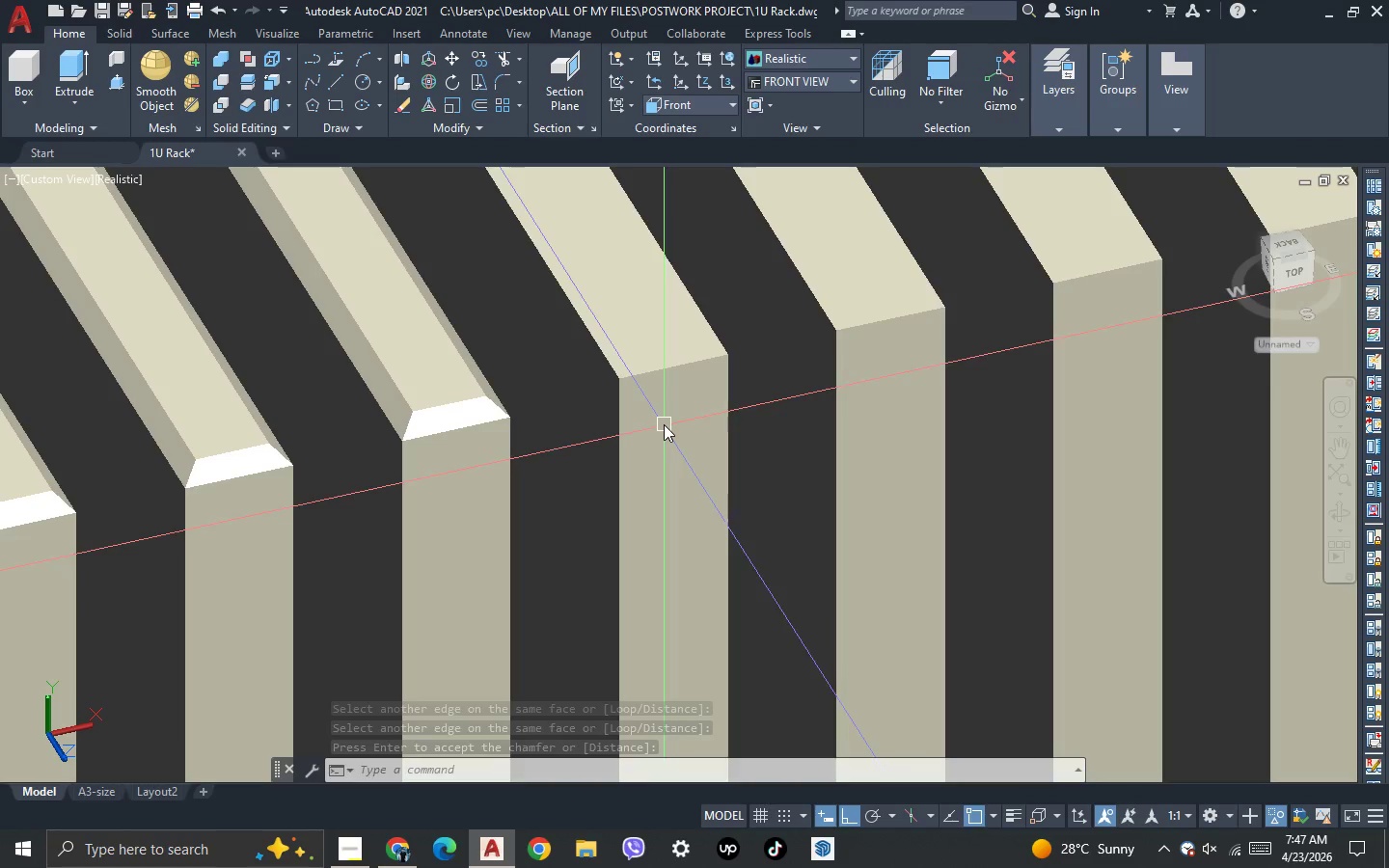 
left_click([667, 367])
 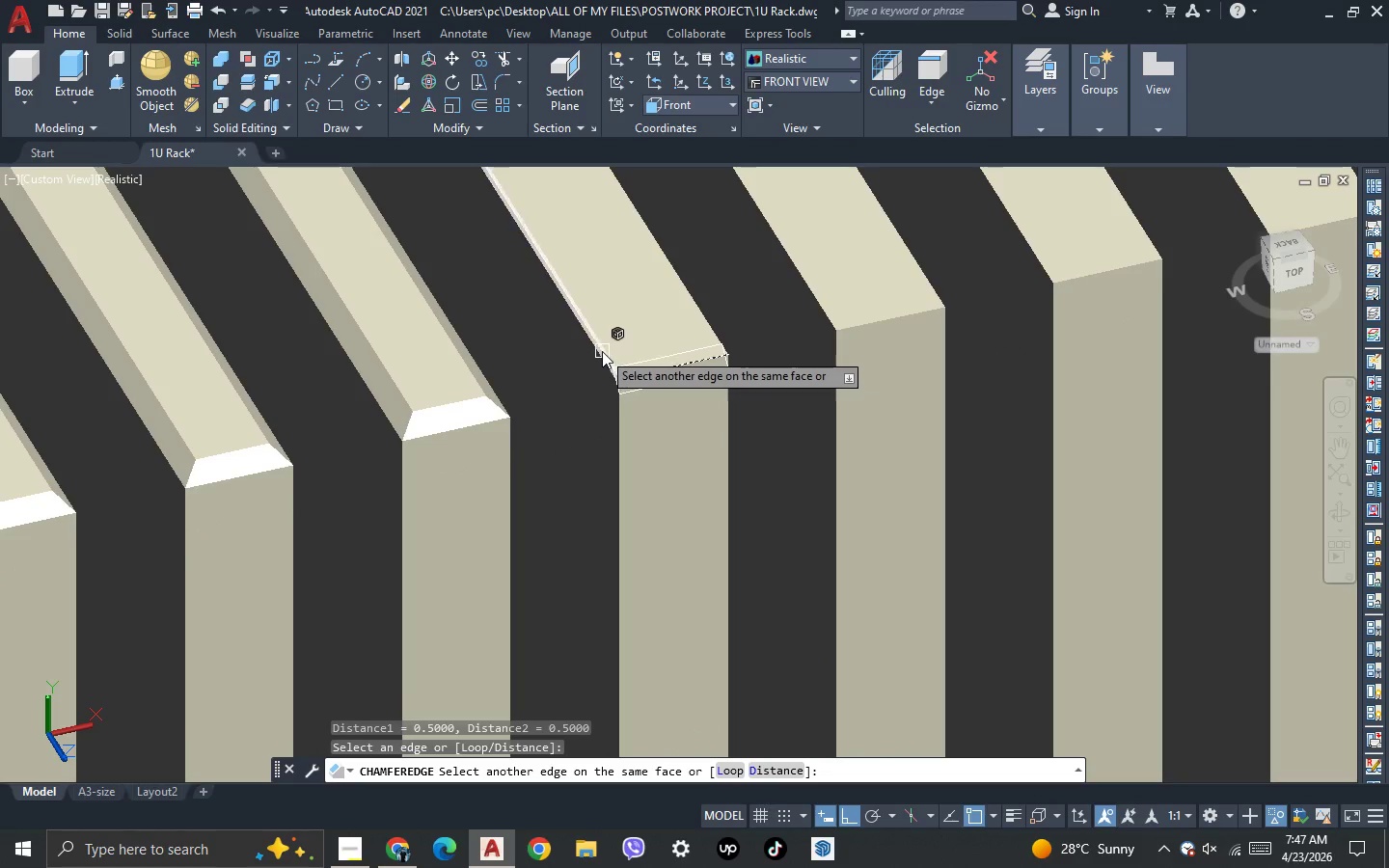 
left_click([602, 351])
 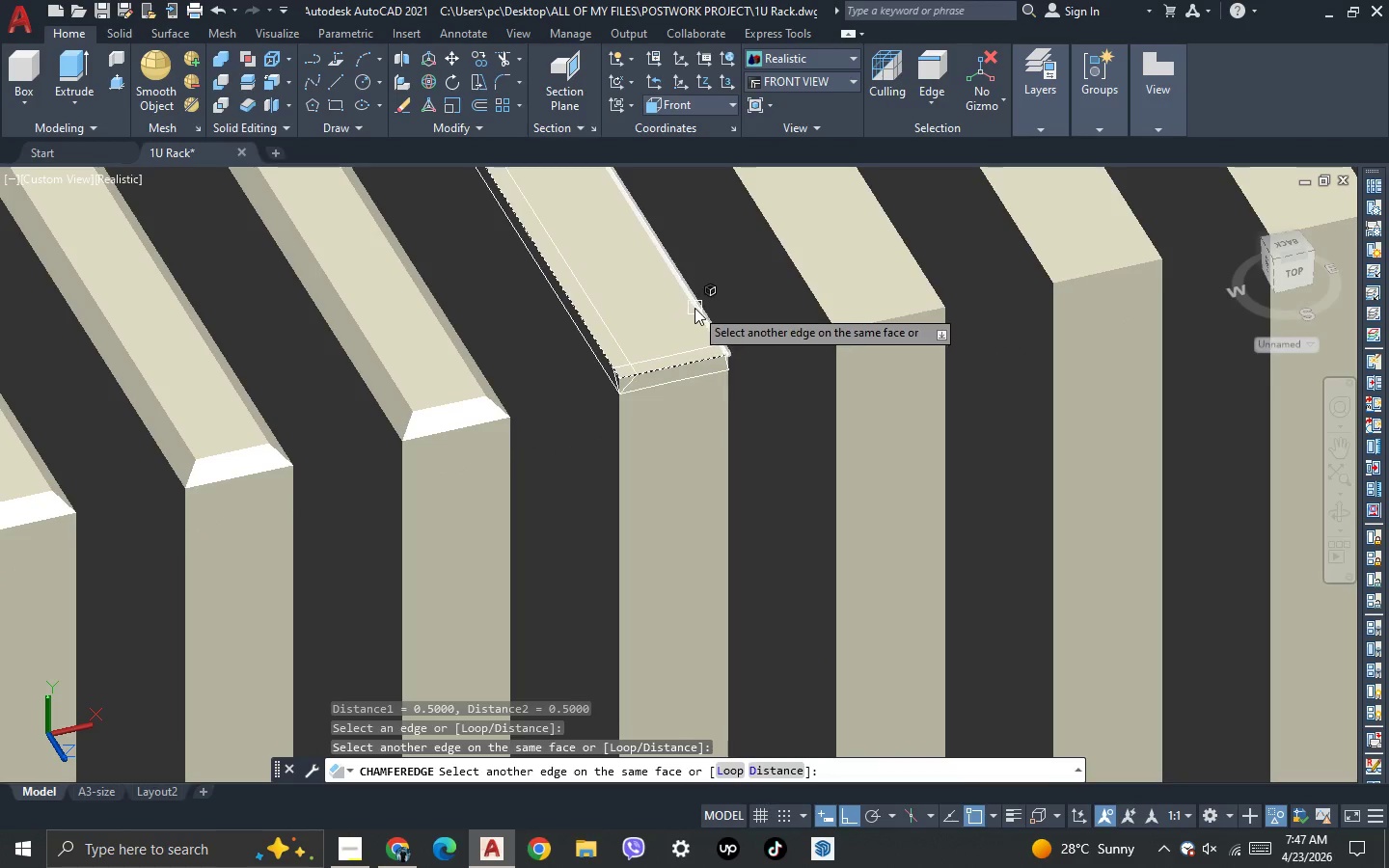 
left_click([696, 307])
 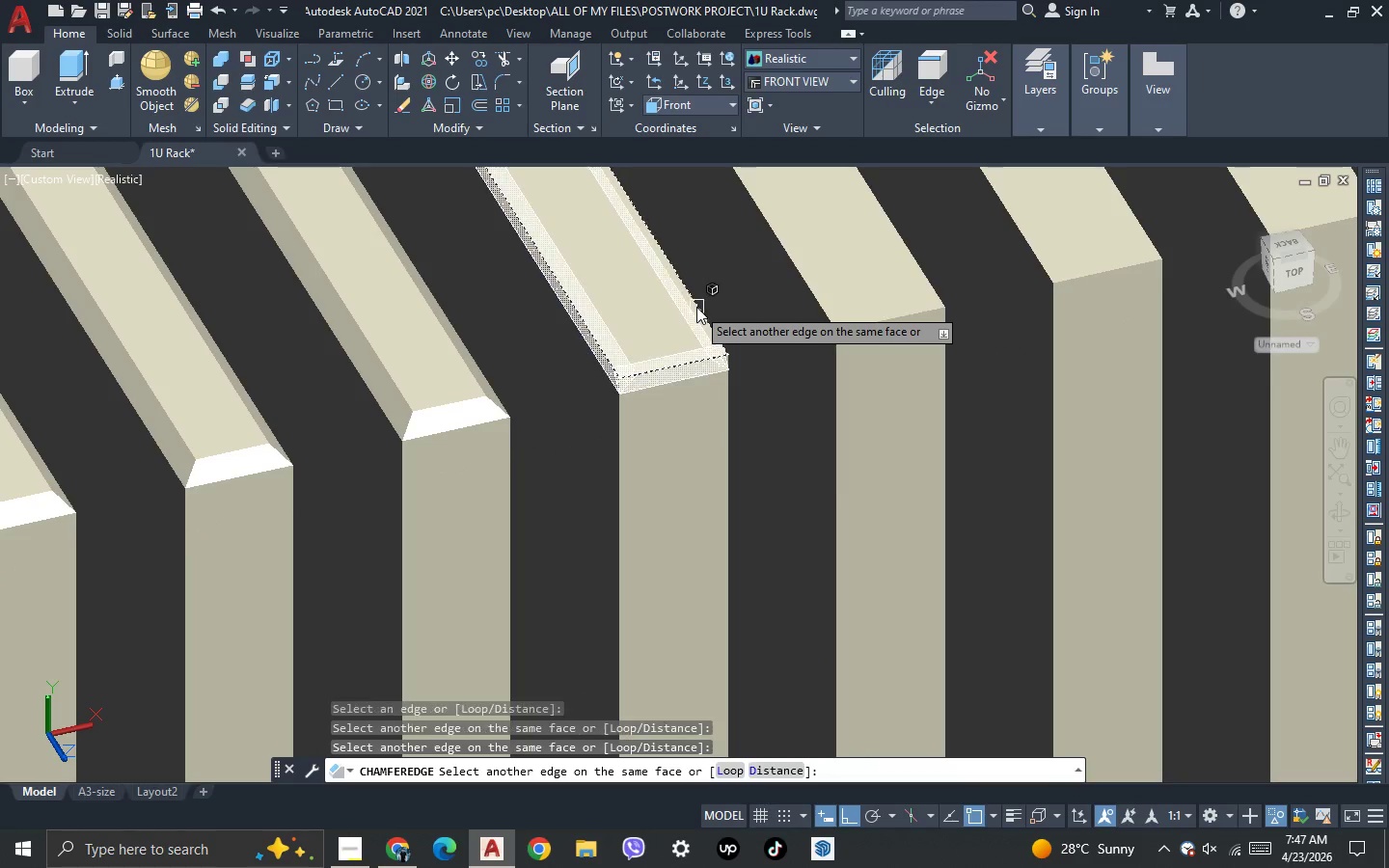 
key(Space)
 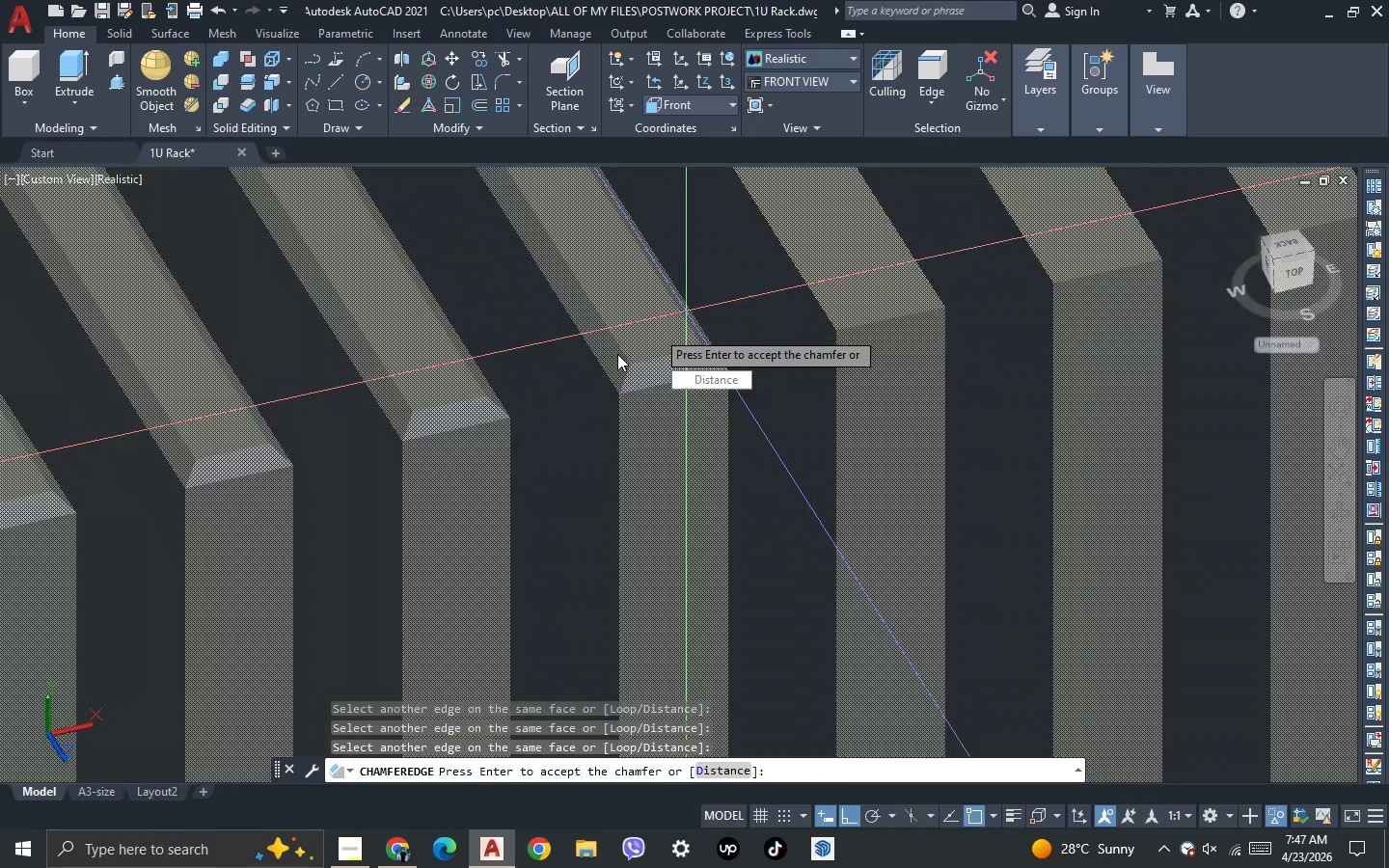 
key(Space)
 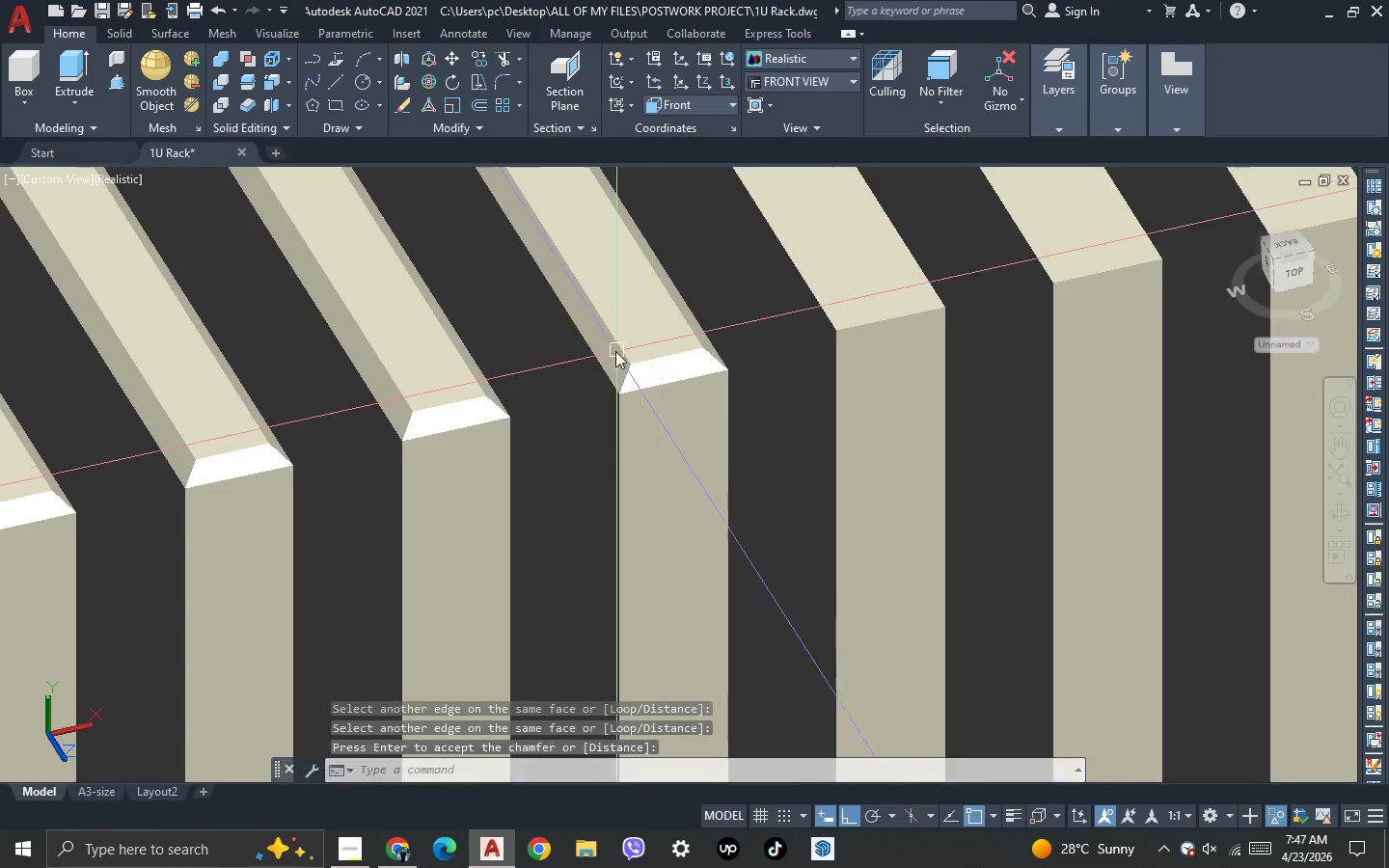 
key(Space)
 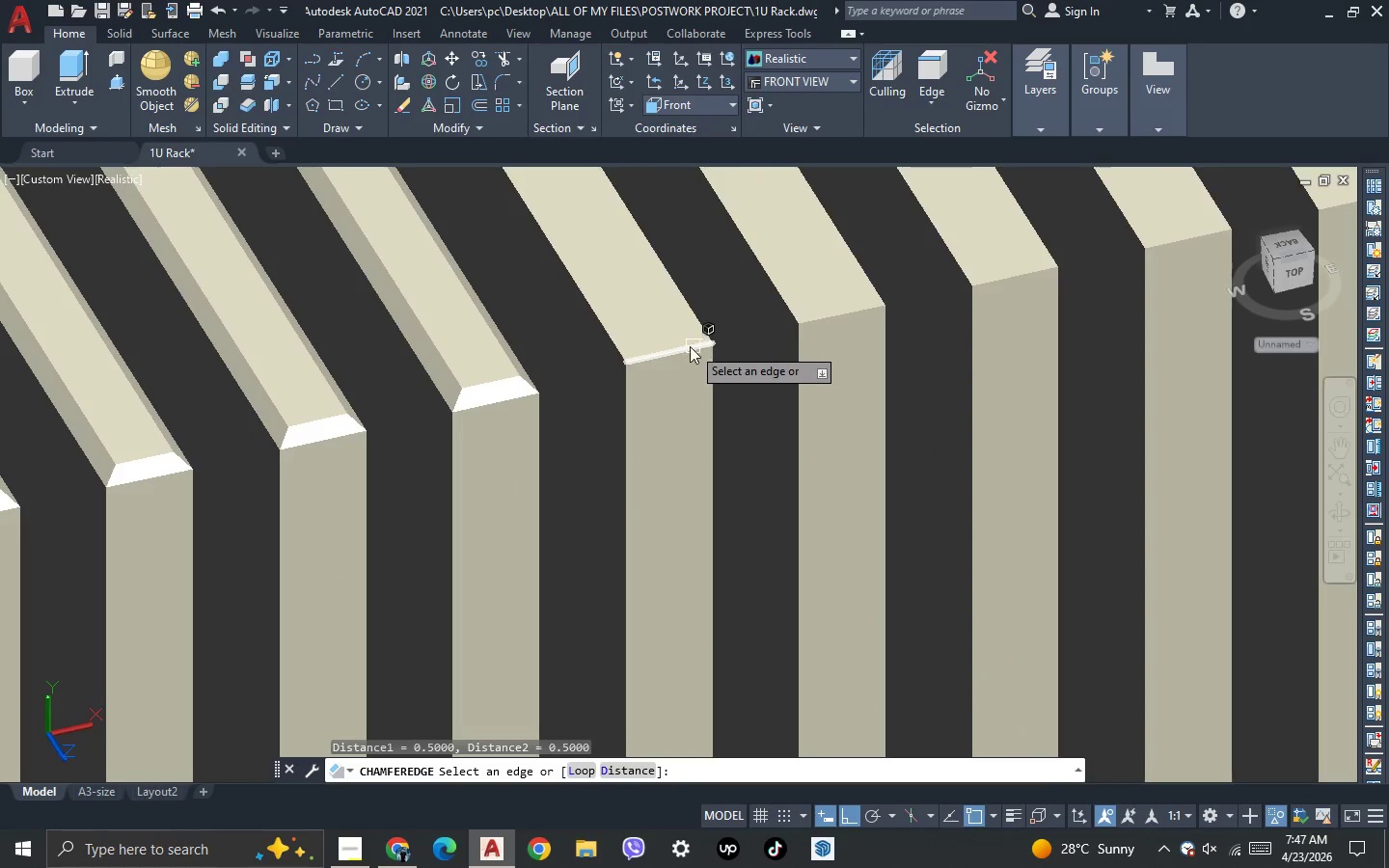 
scroll: coordinate [774, 325], scroll_direction: none, amount: 0.0
 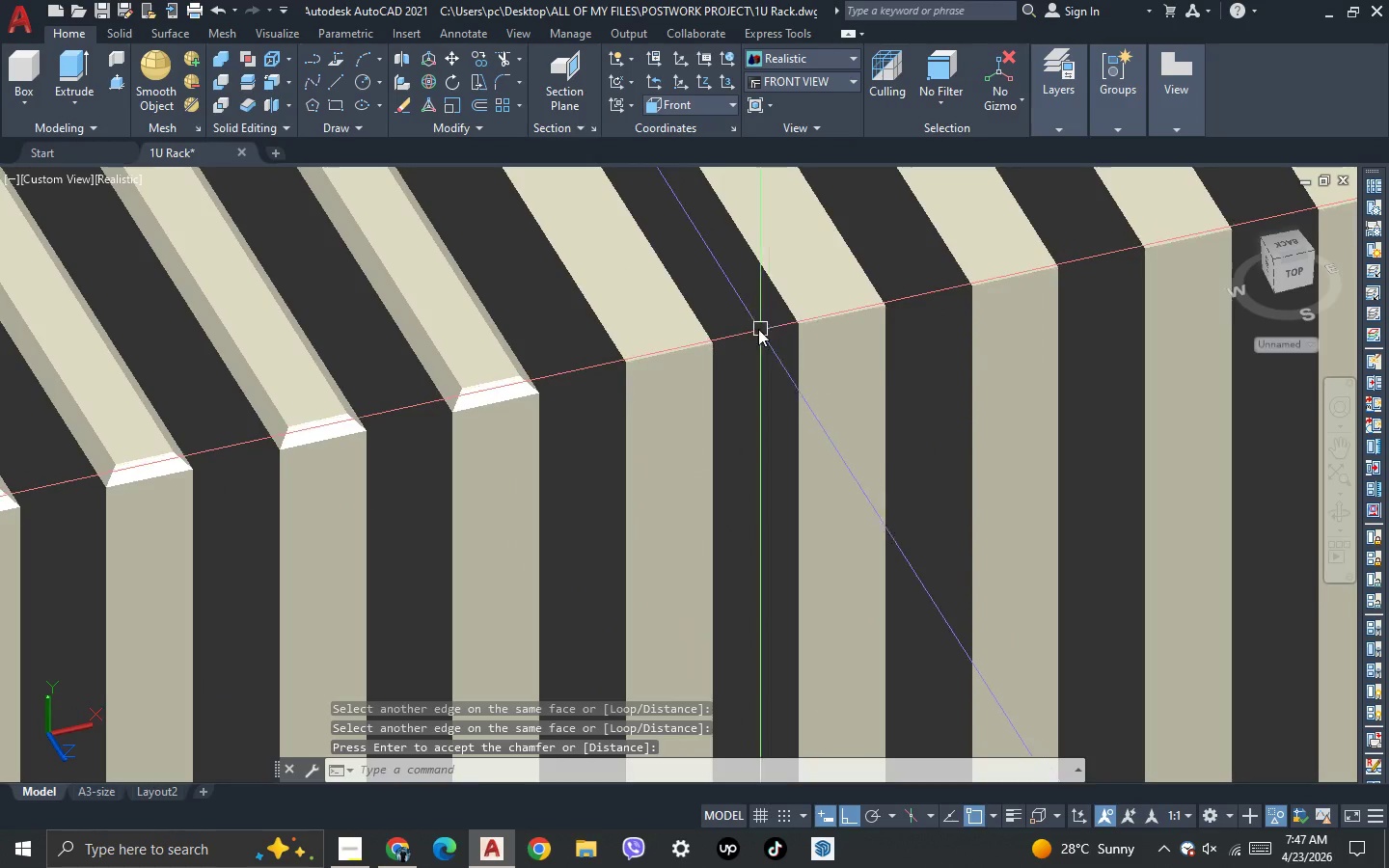 
left_click([680, 349])
 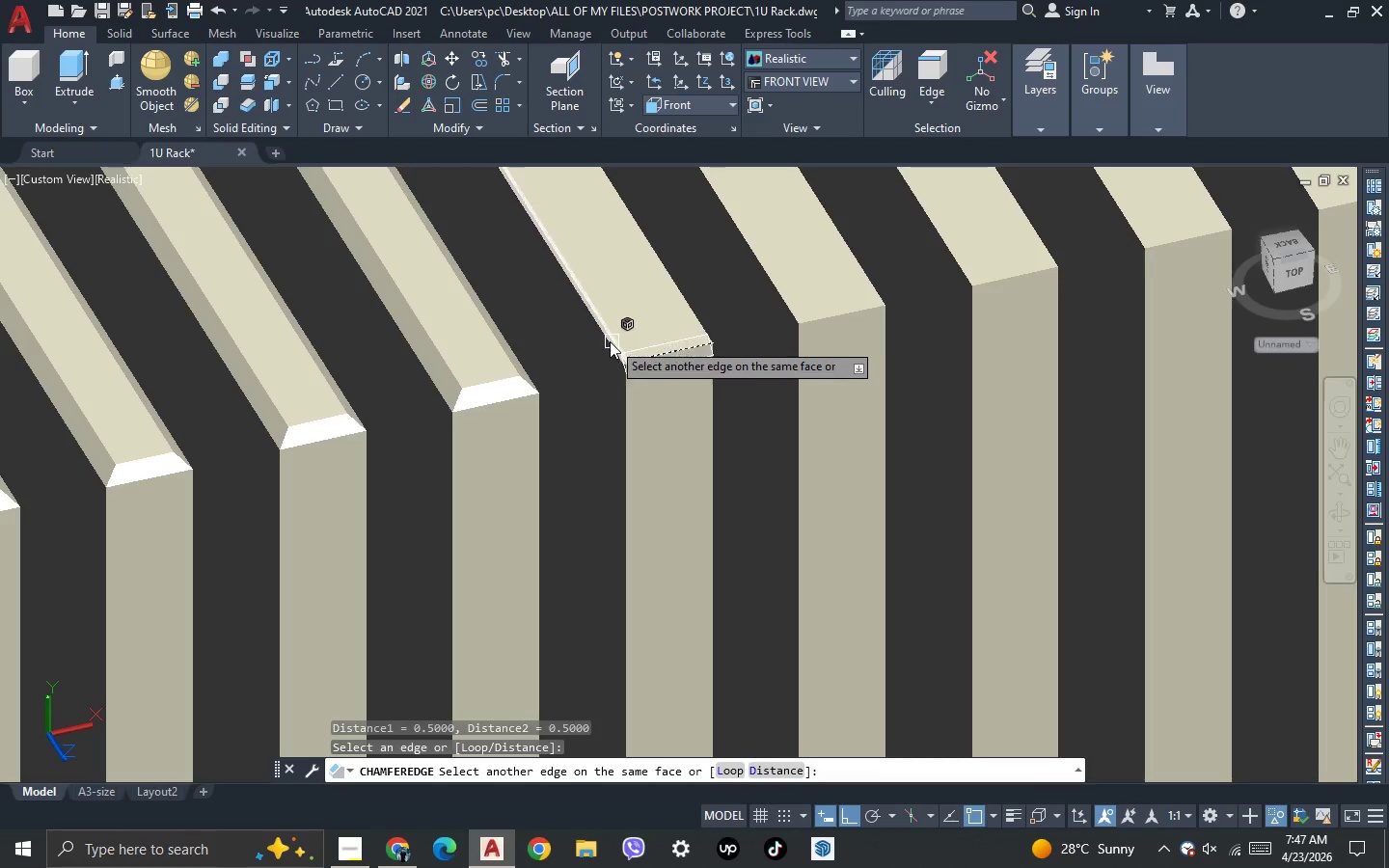 
left_click([608, 340])
 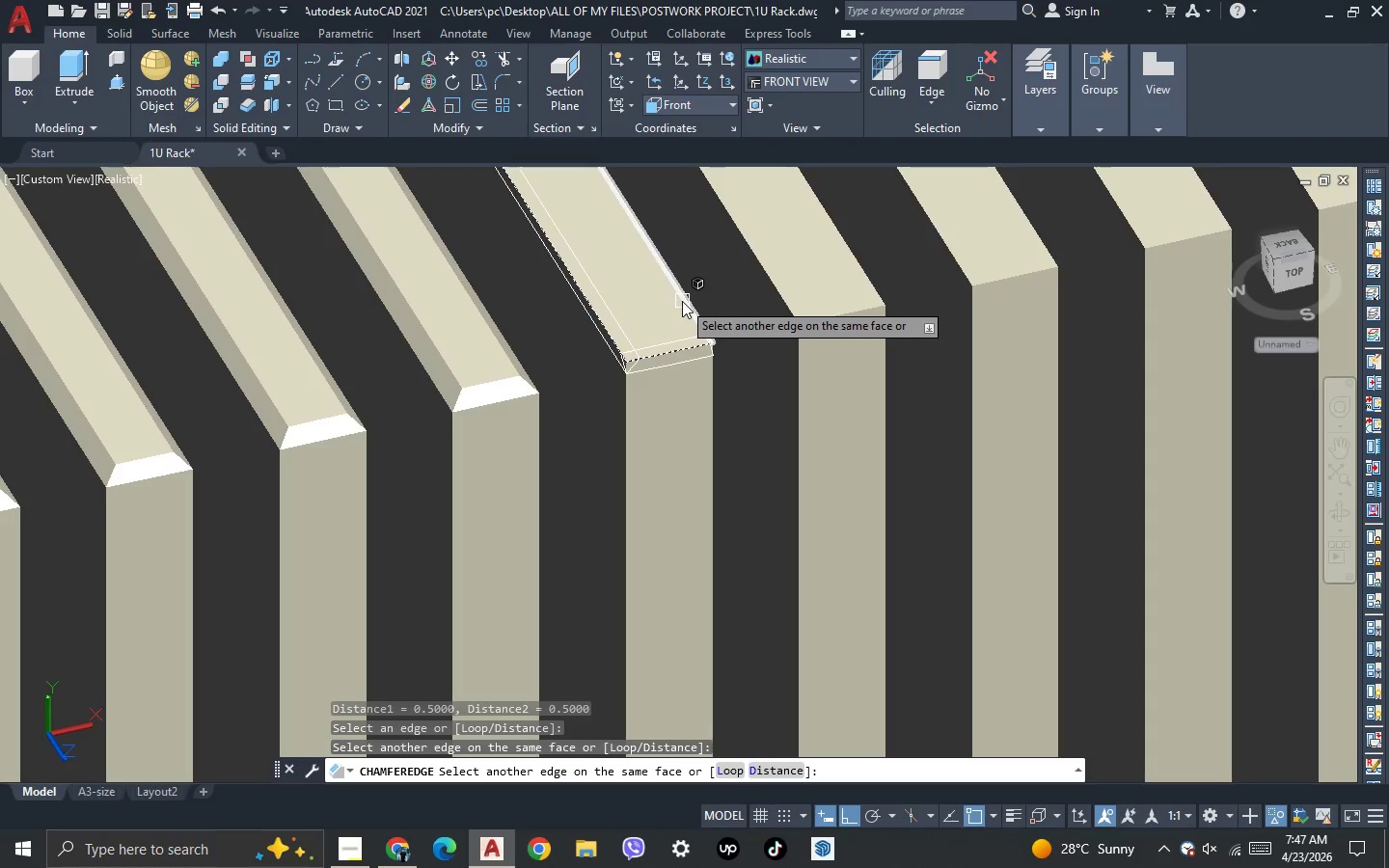 
left_click([682, 301])
 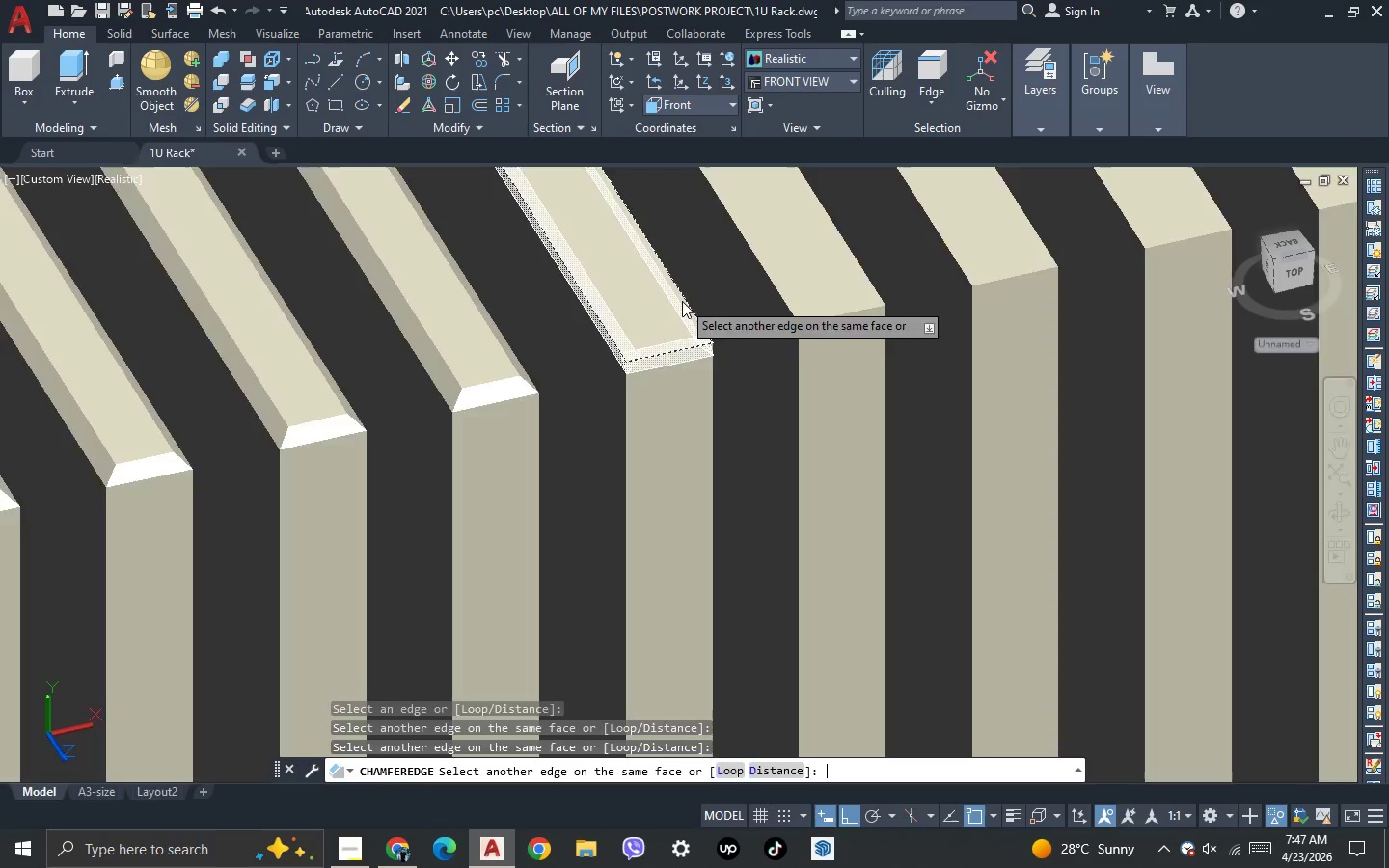 
key(Space)
 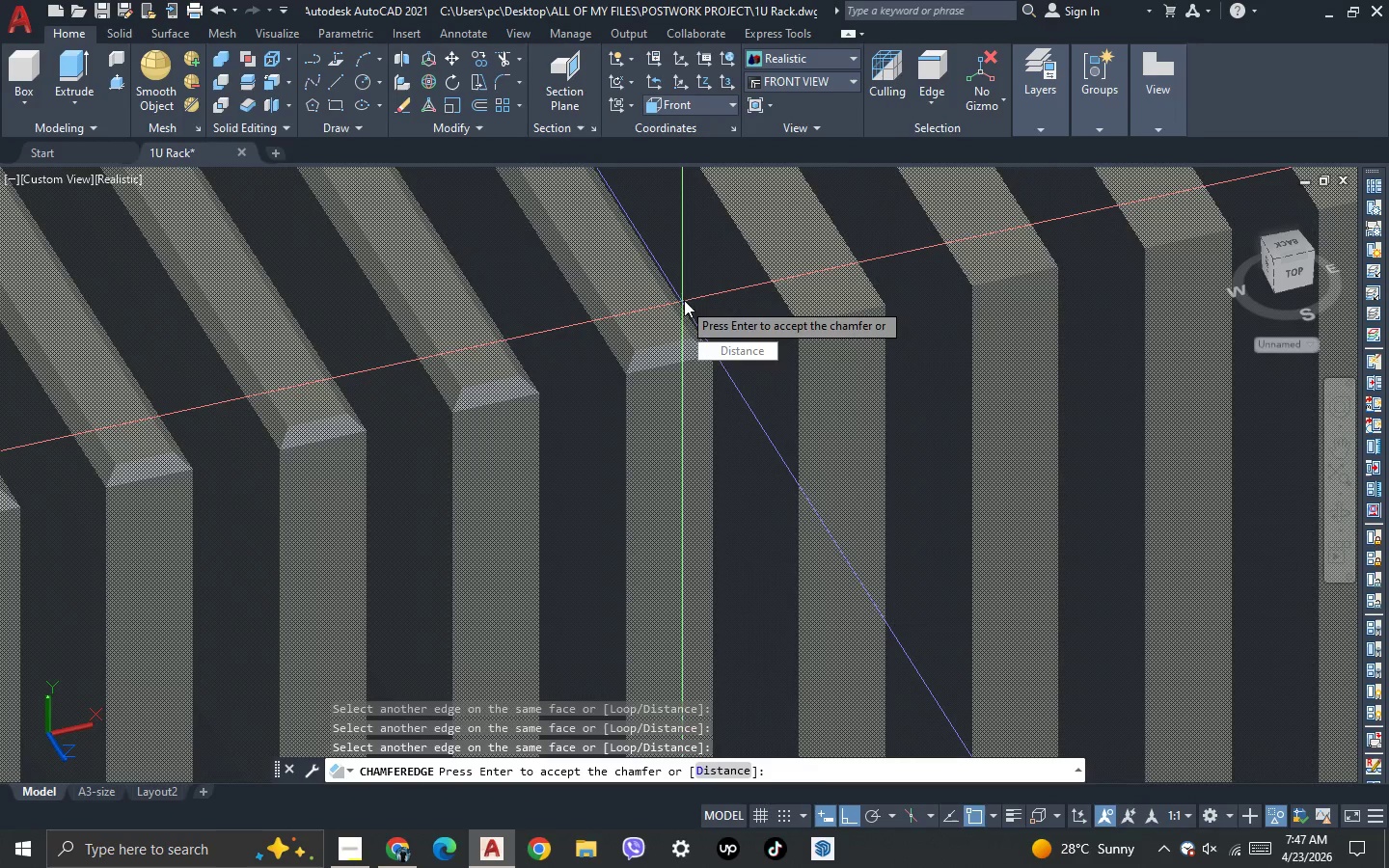 
key(Space)
 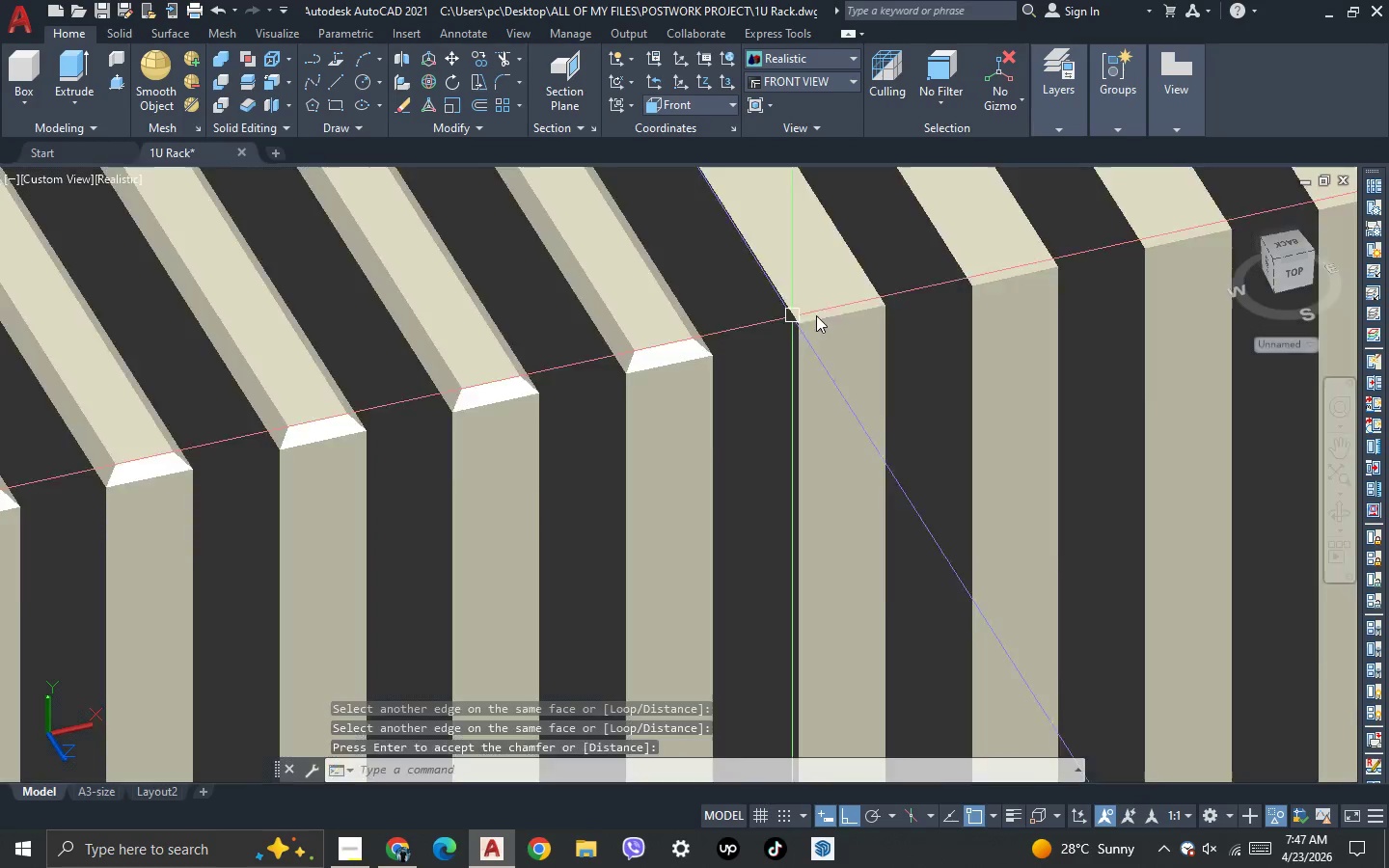 
key(Space)
 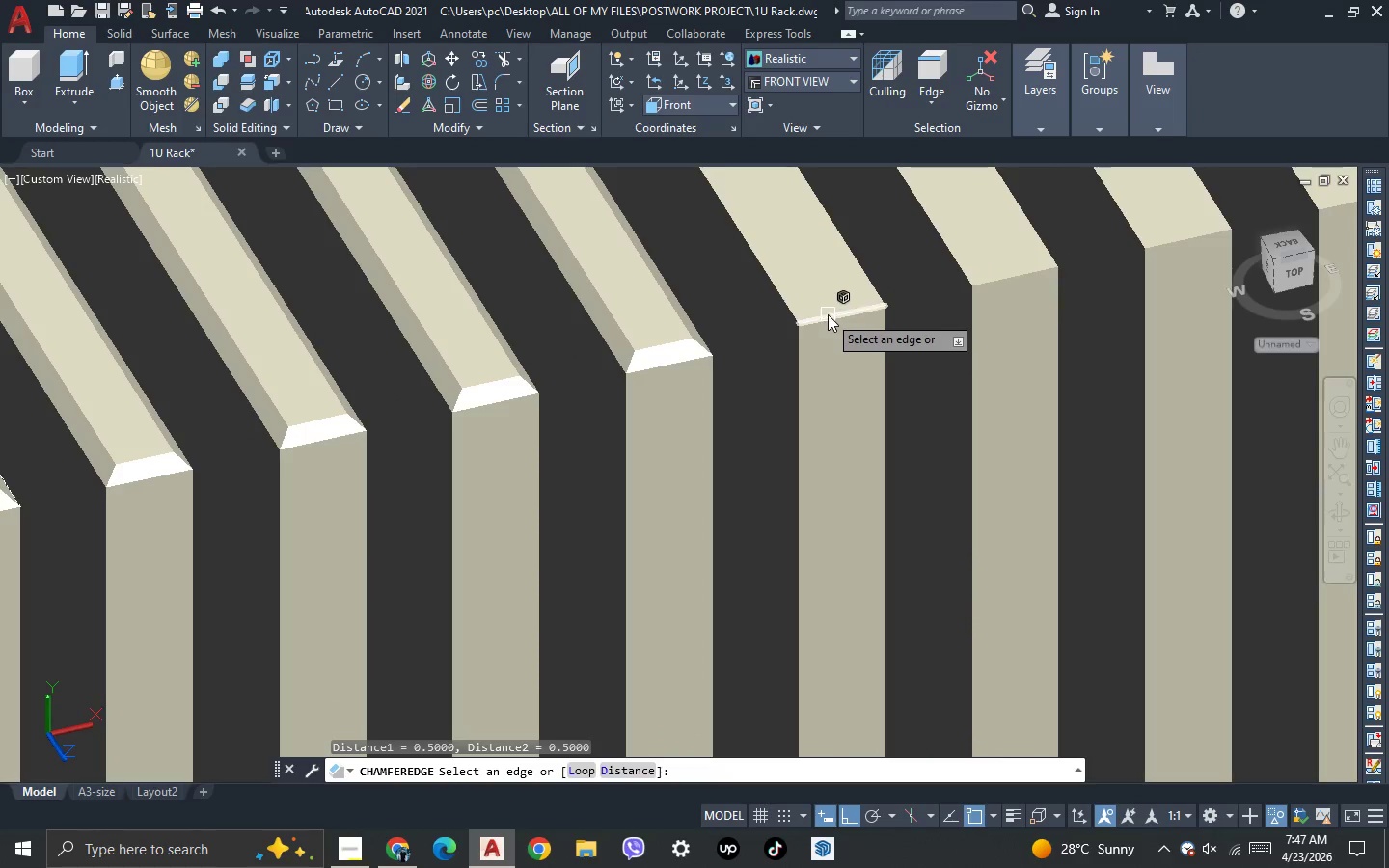 
left_click([828, 314])
 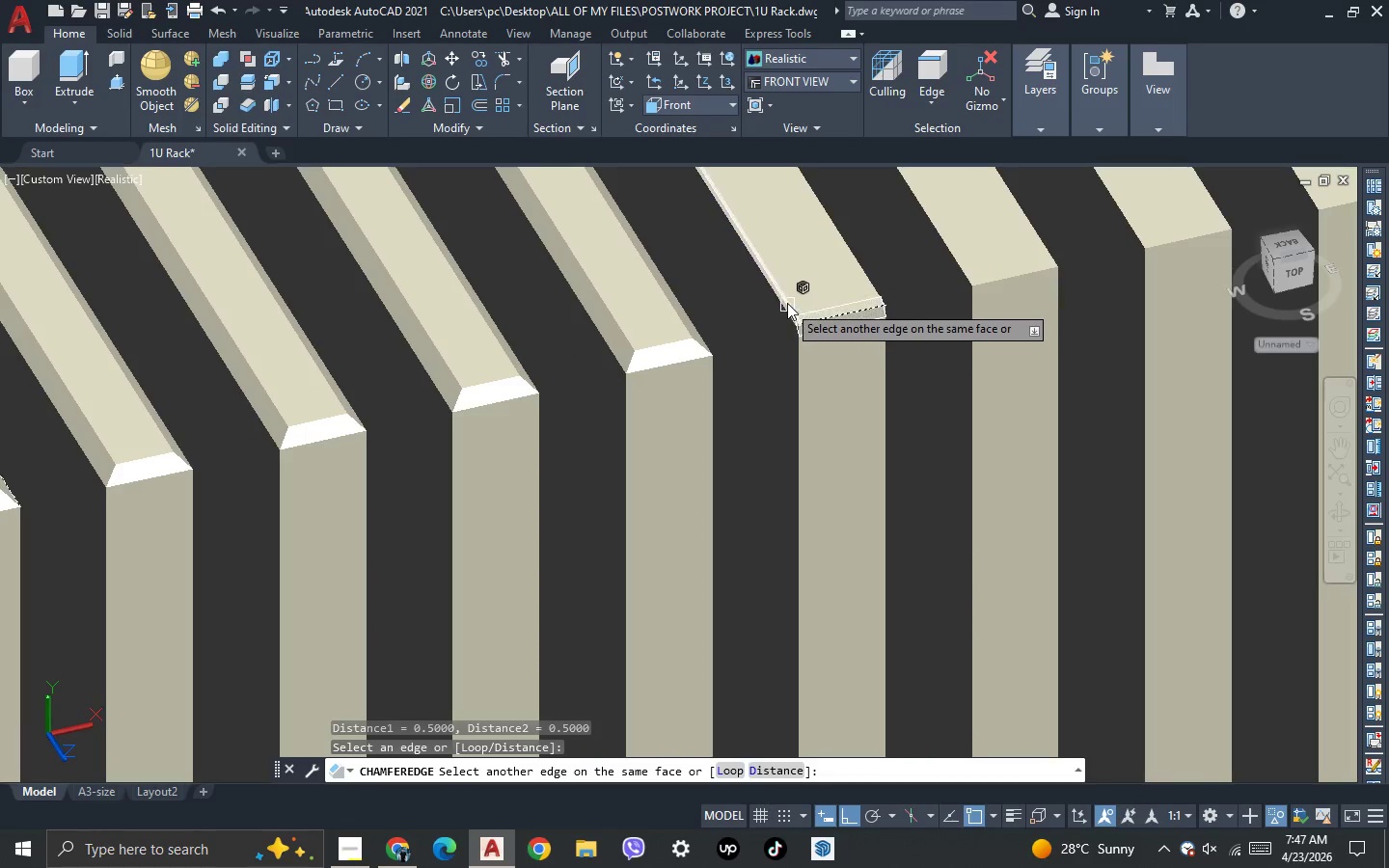 
left_click([783, 301])
 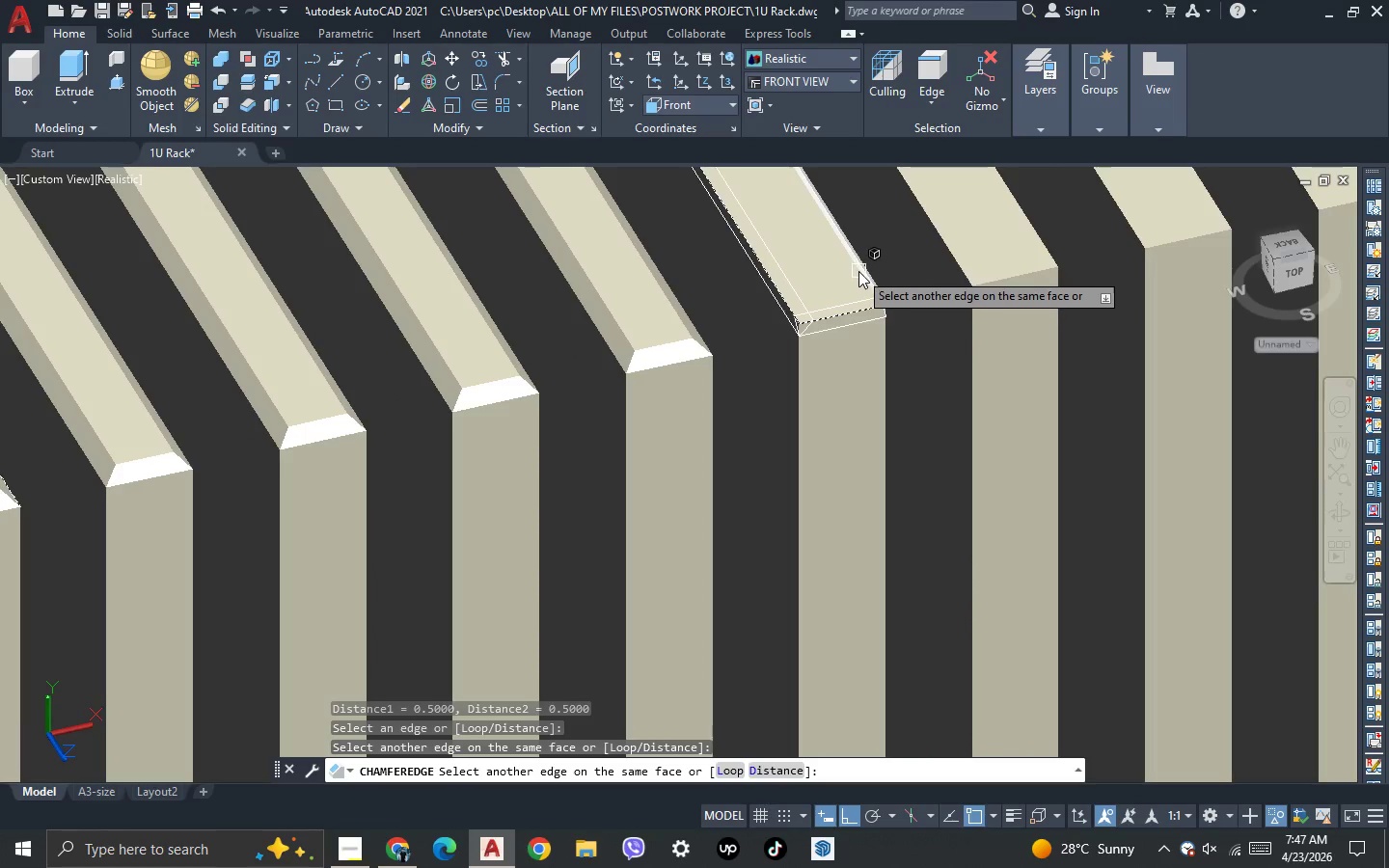 
left_click([858, 271])
 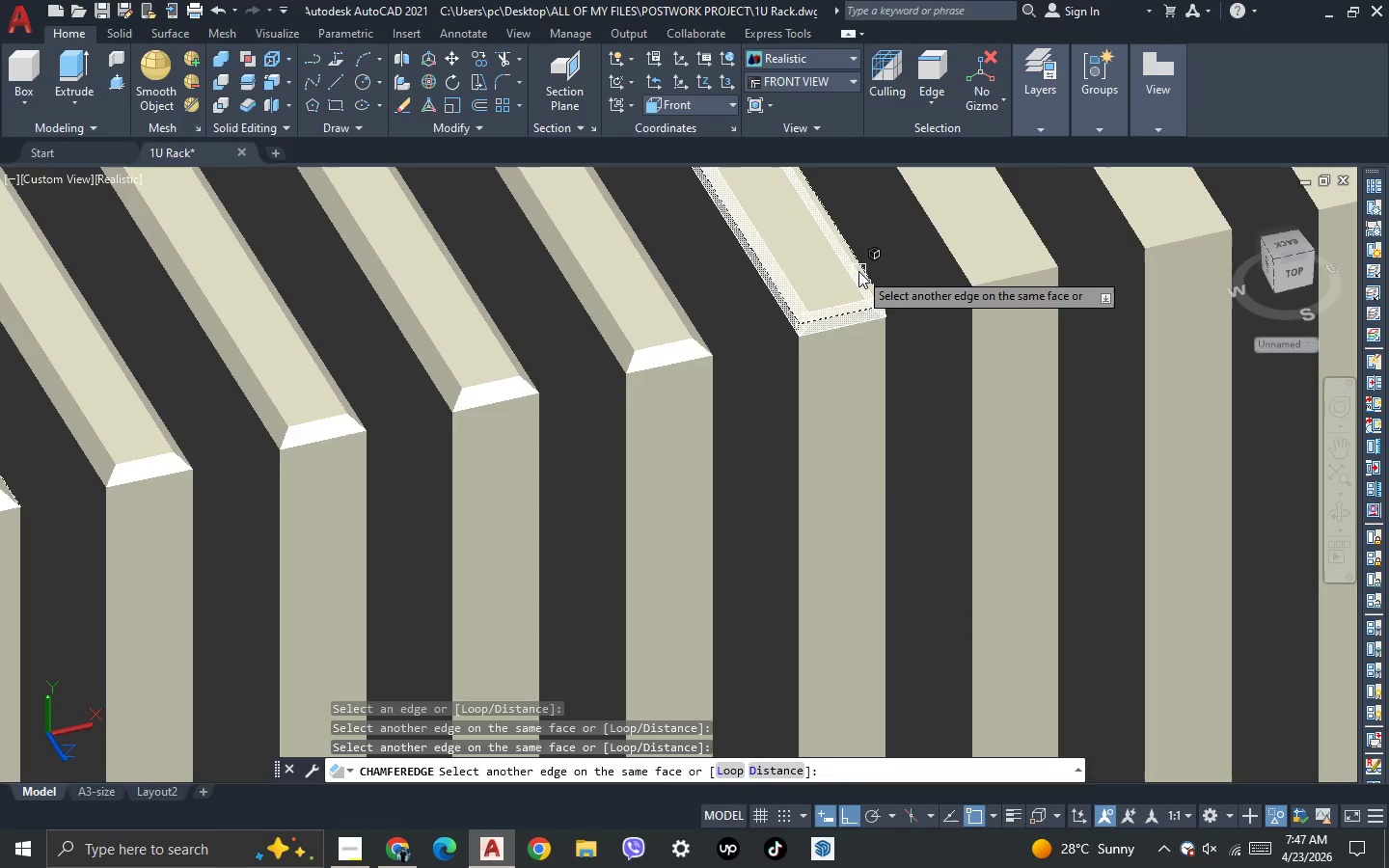 
key(Space)
 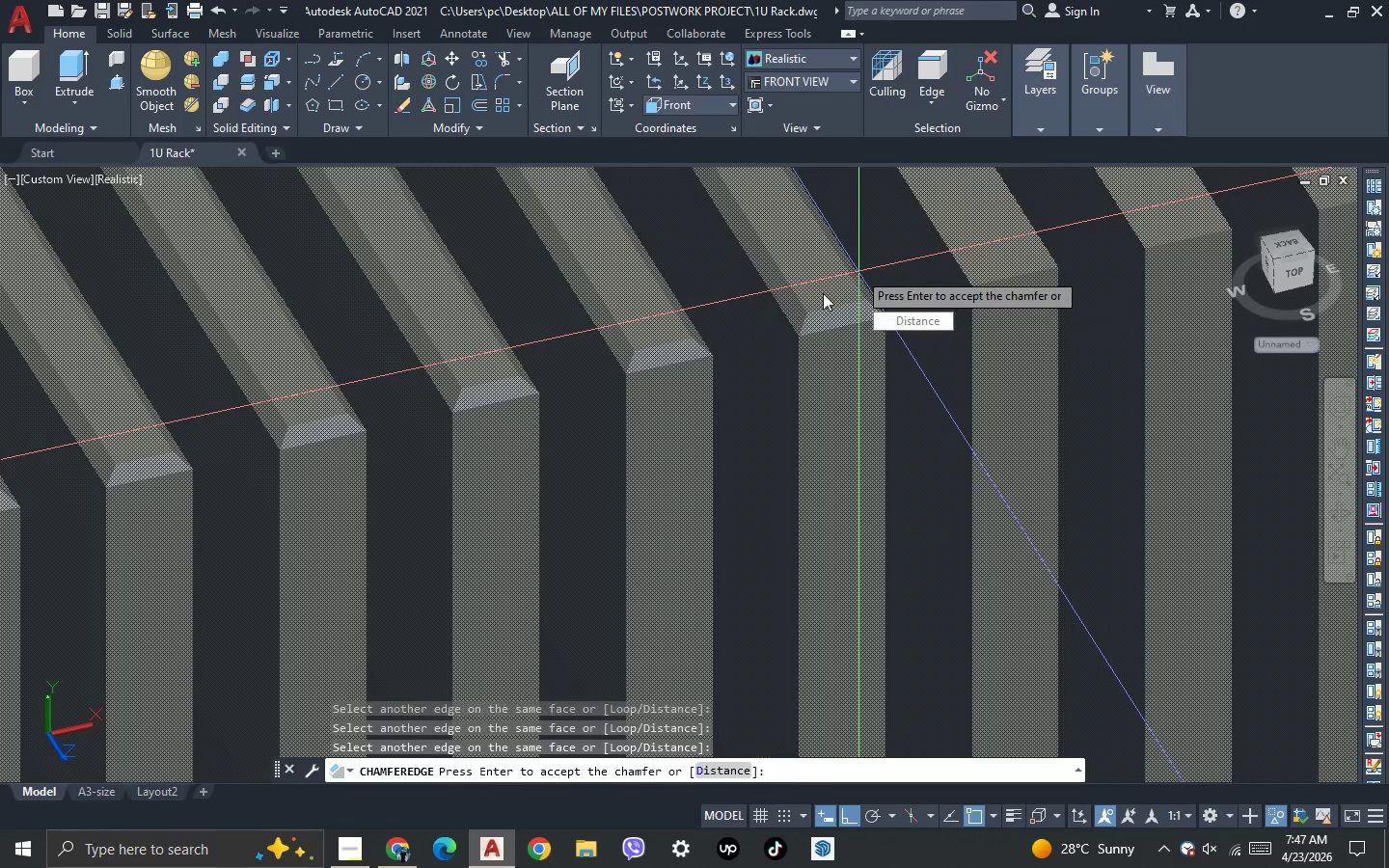 
key(Space)
 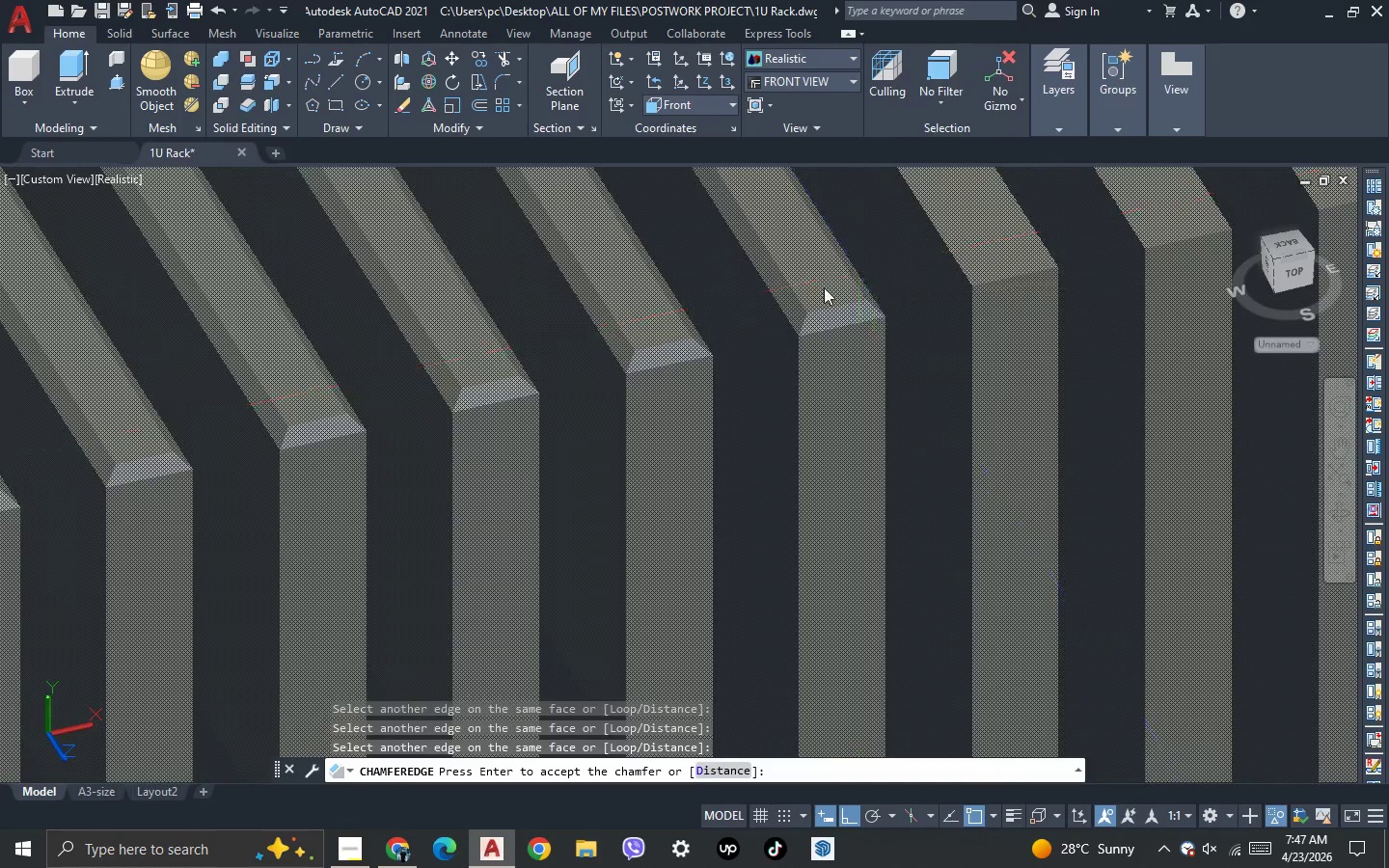 
key(Space)
 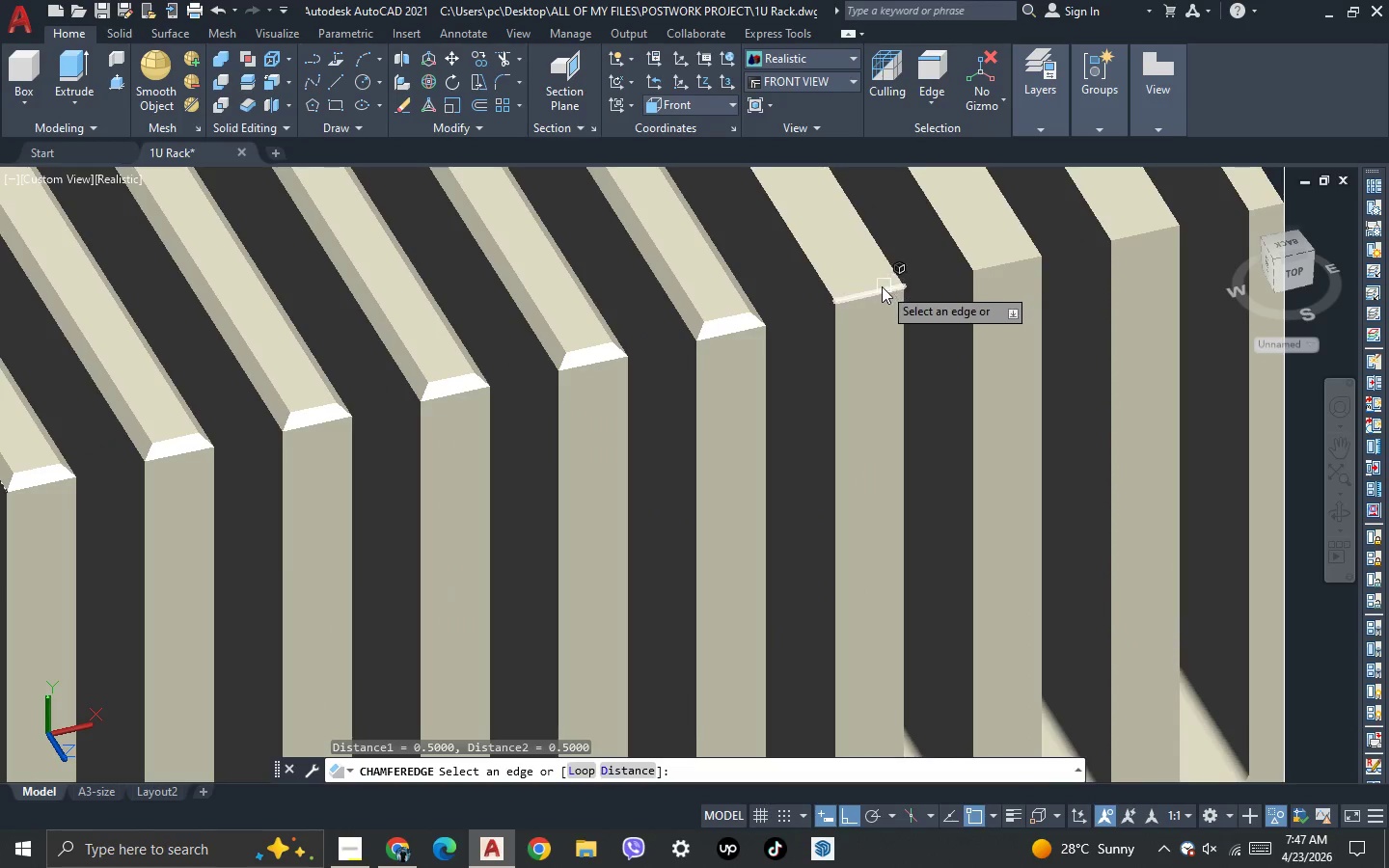 
scroll: coordinate [952, 259], scroll_direction: none, amount: 0.0
 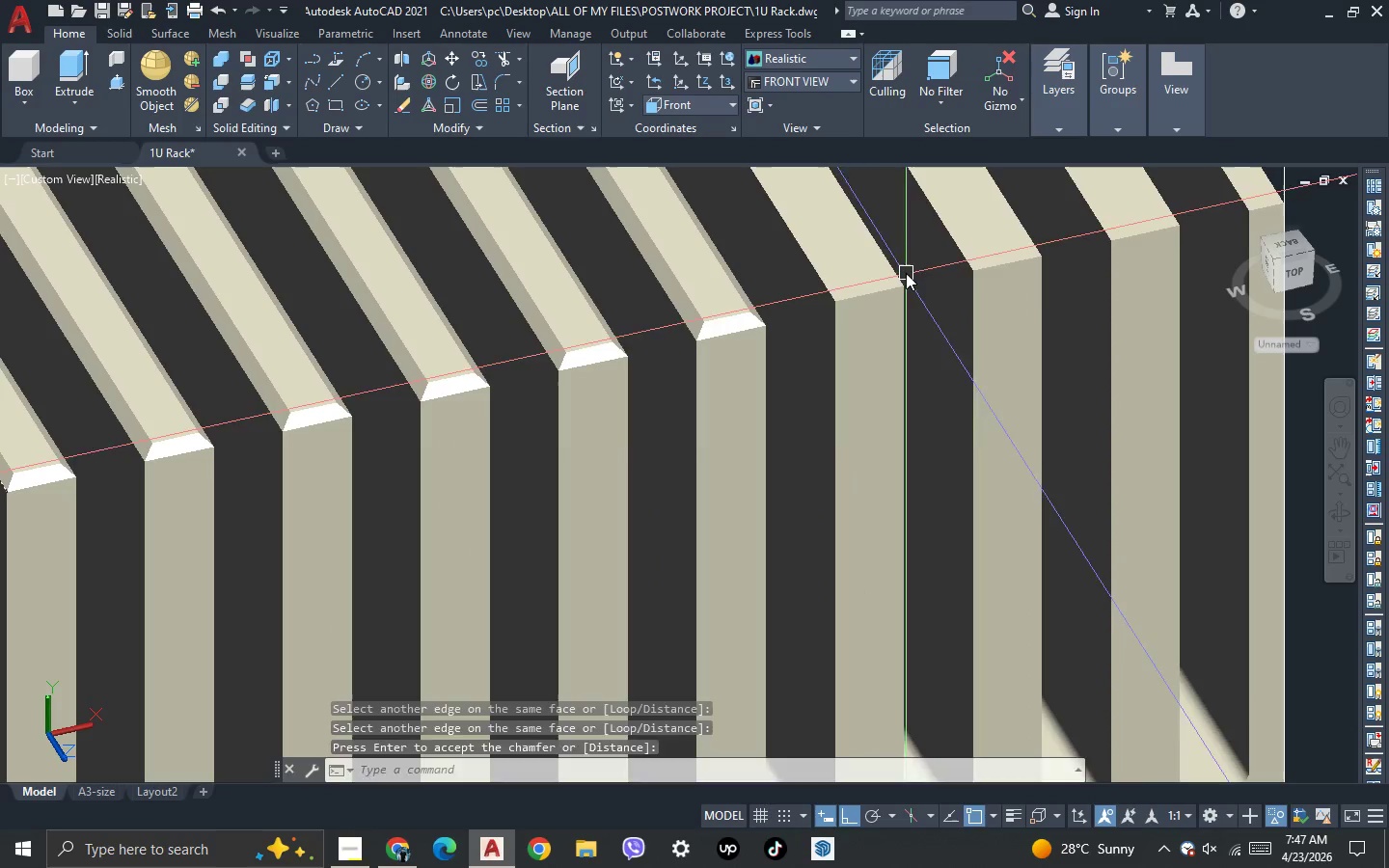 
left_click([882, 286])
 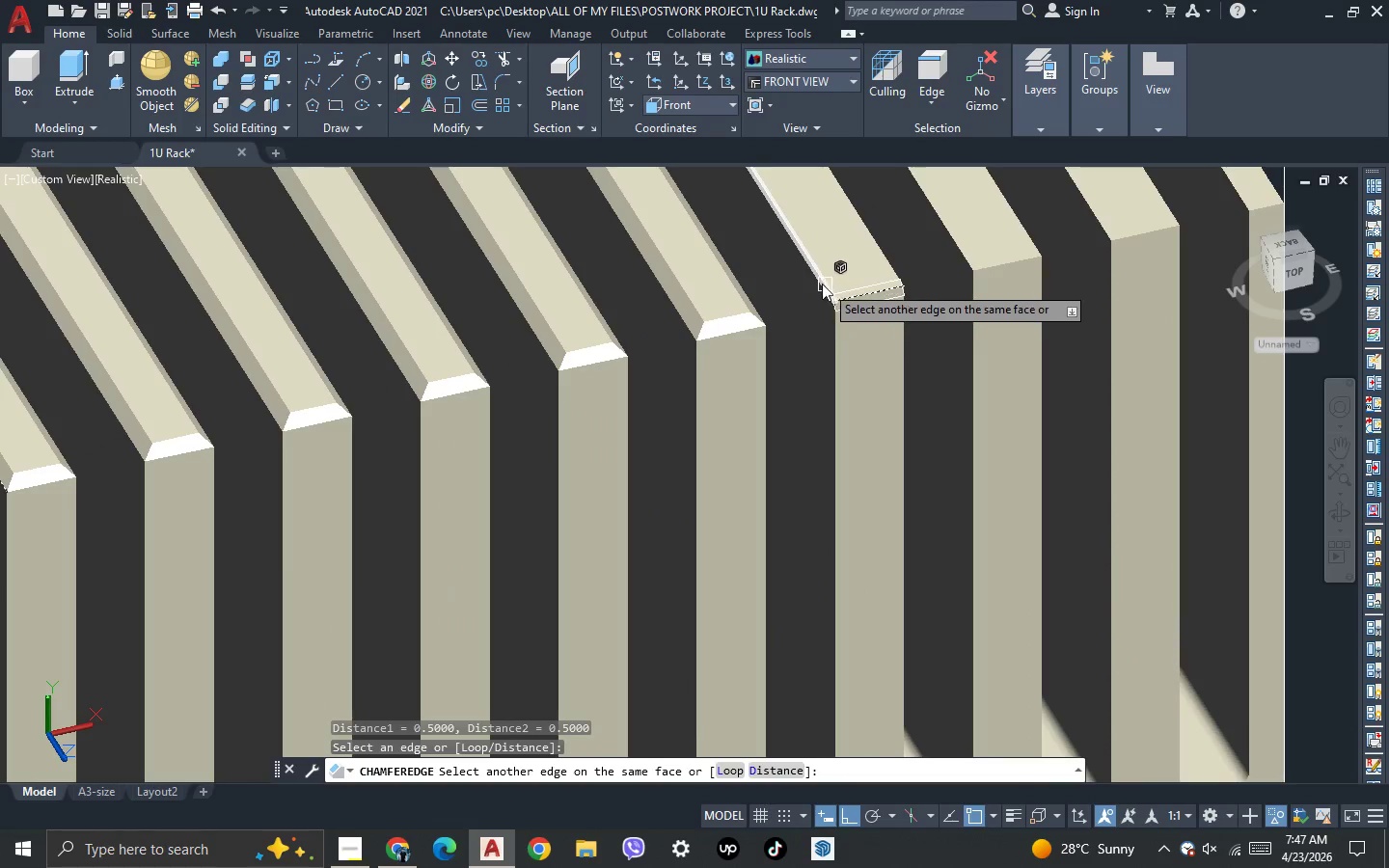 
left_click([815, 280])
 